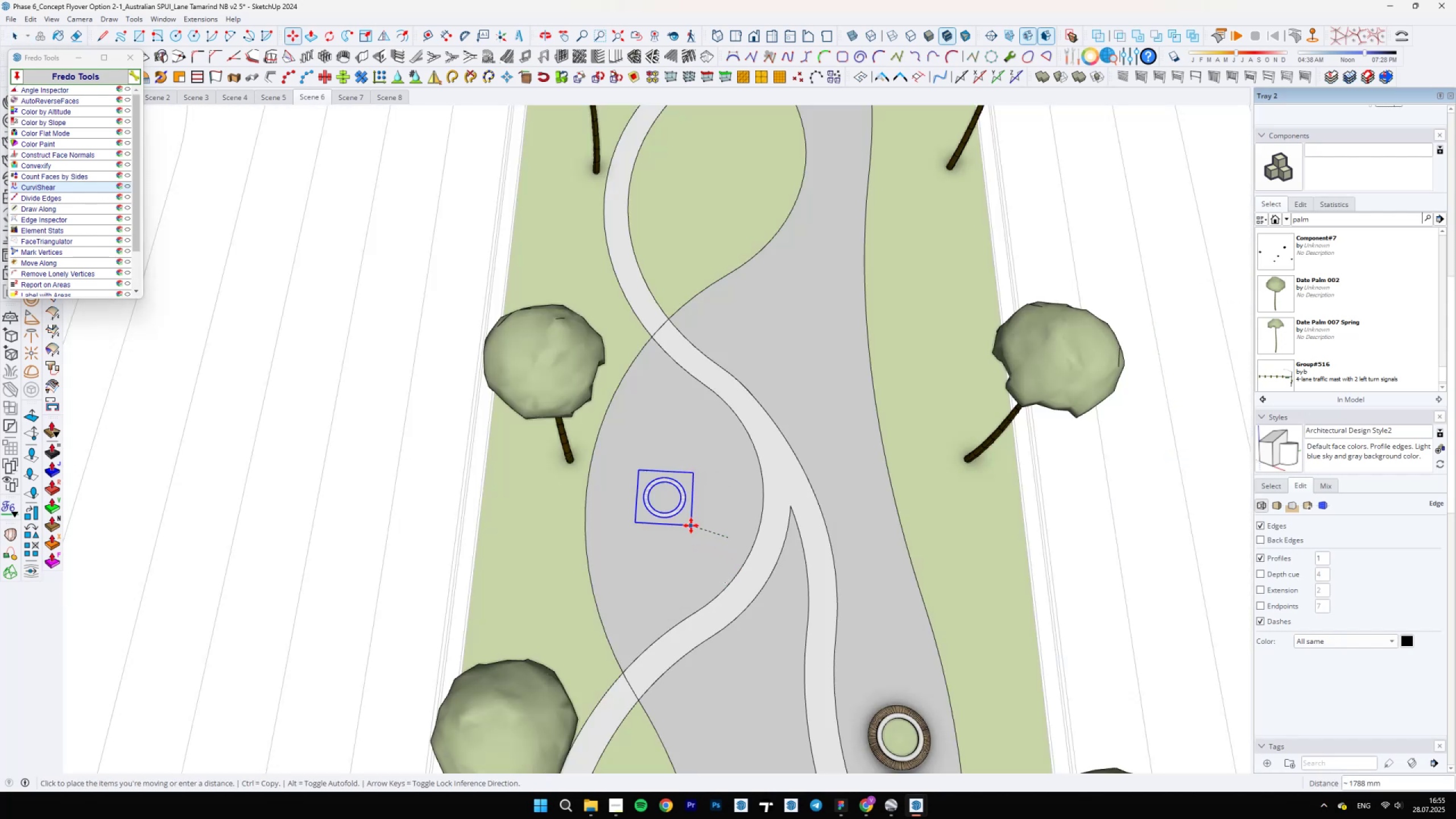 
key(Space)
 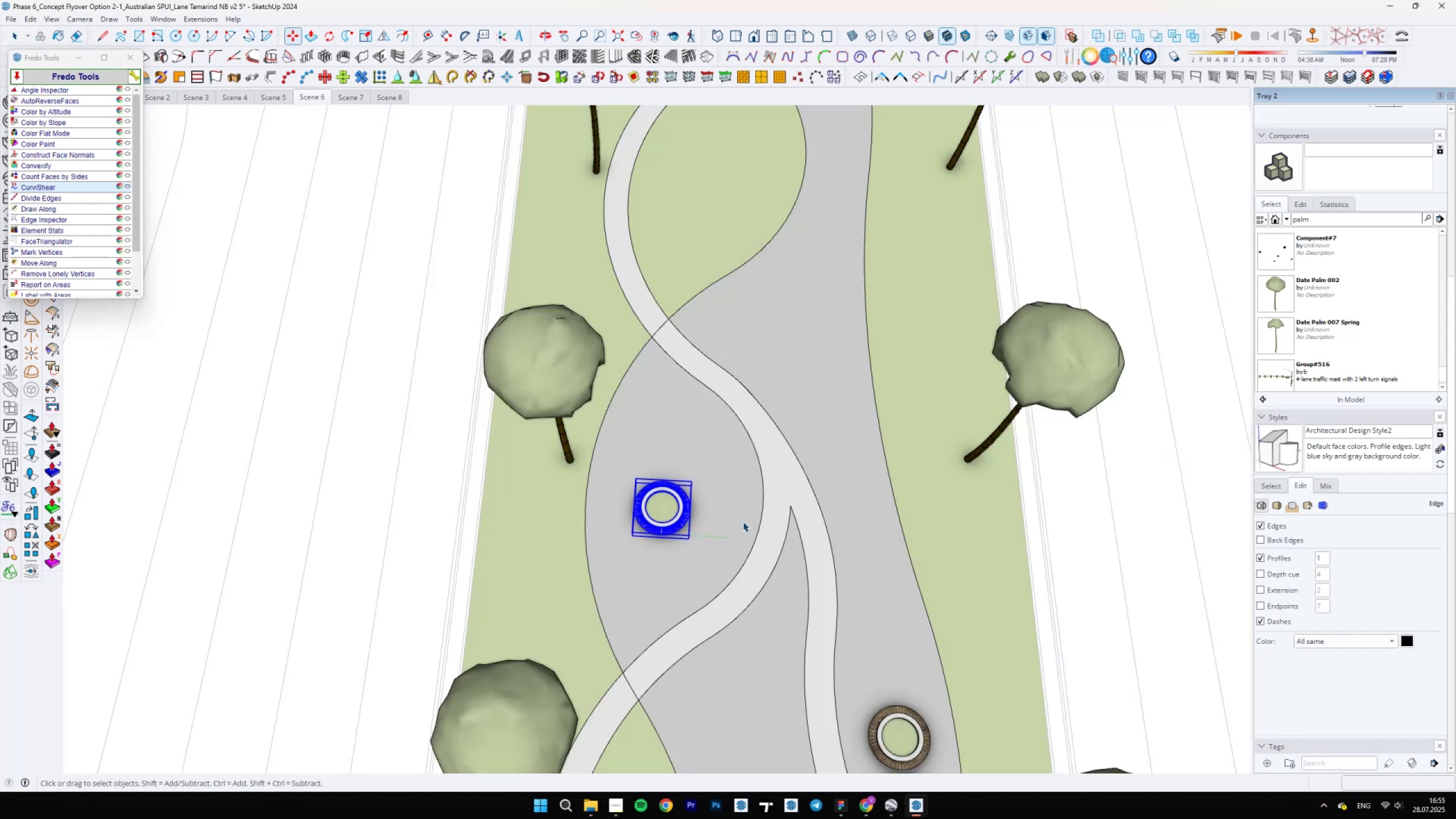 
key(M)
 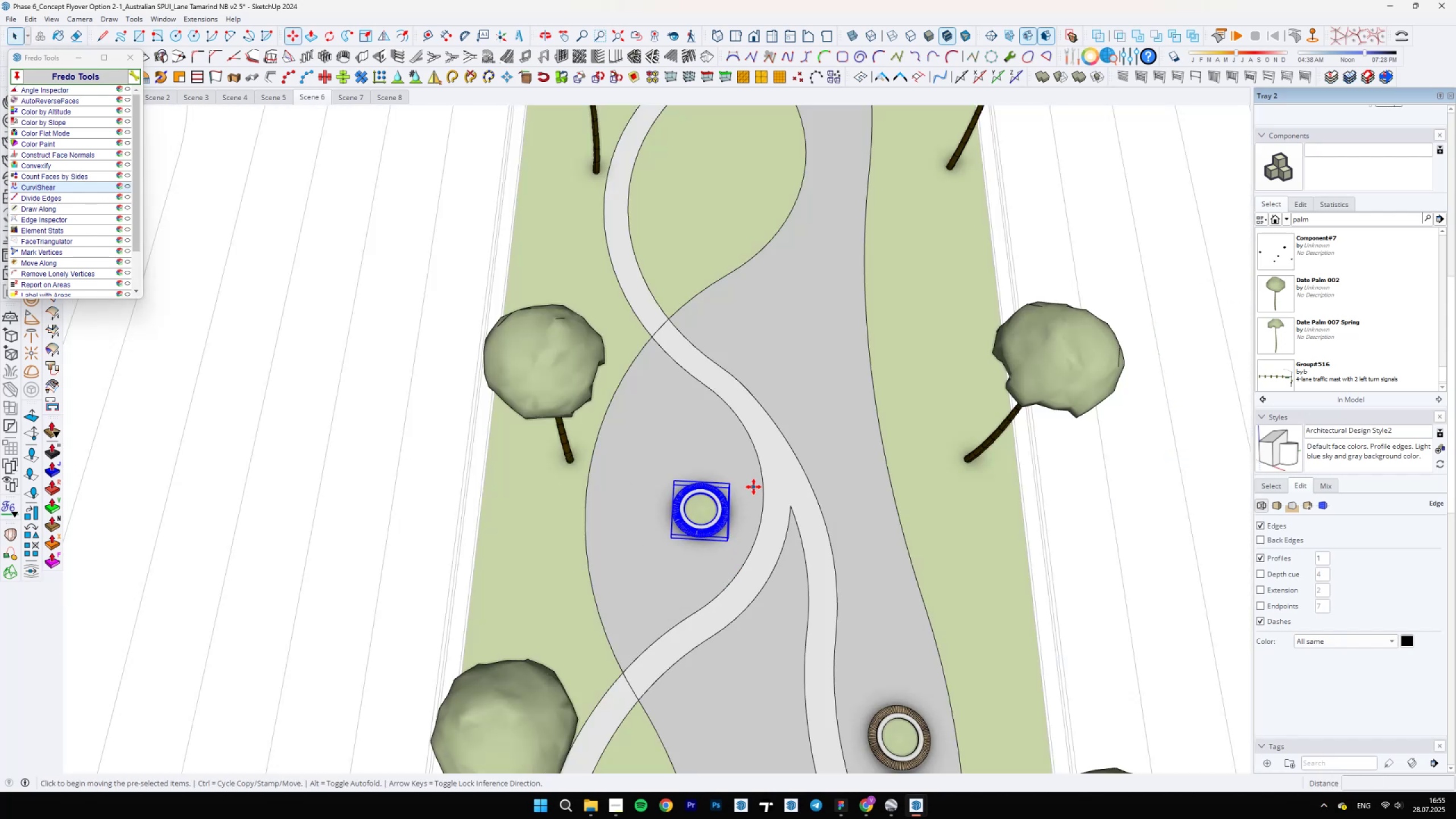 
left_click([754, 486])
 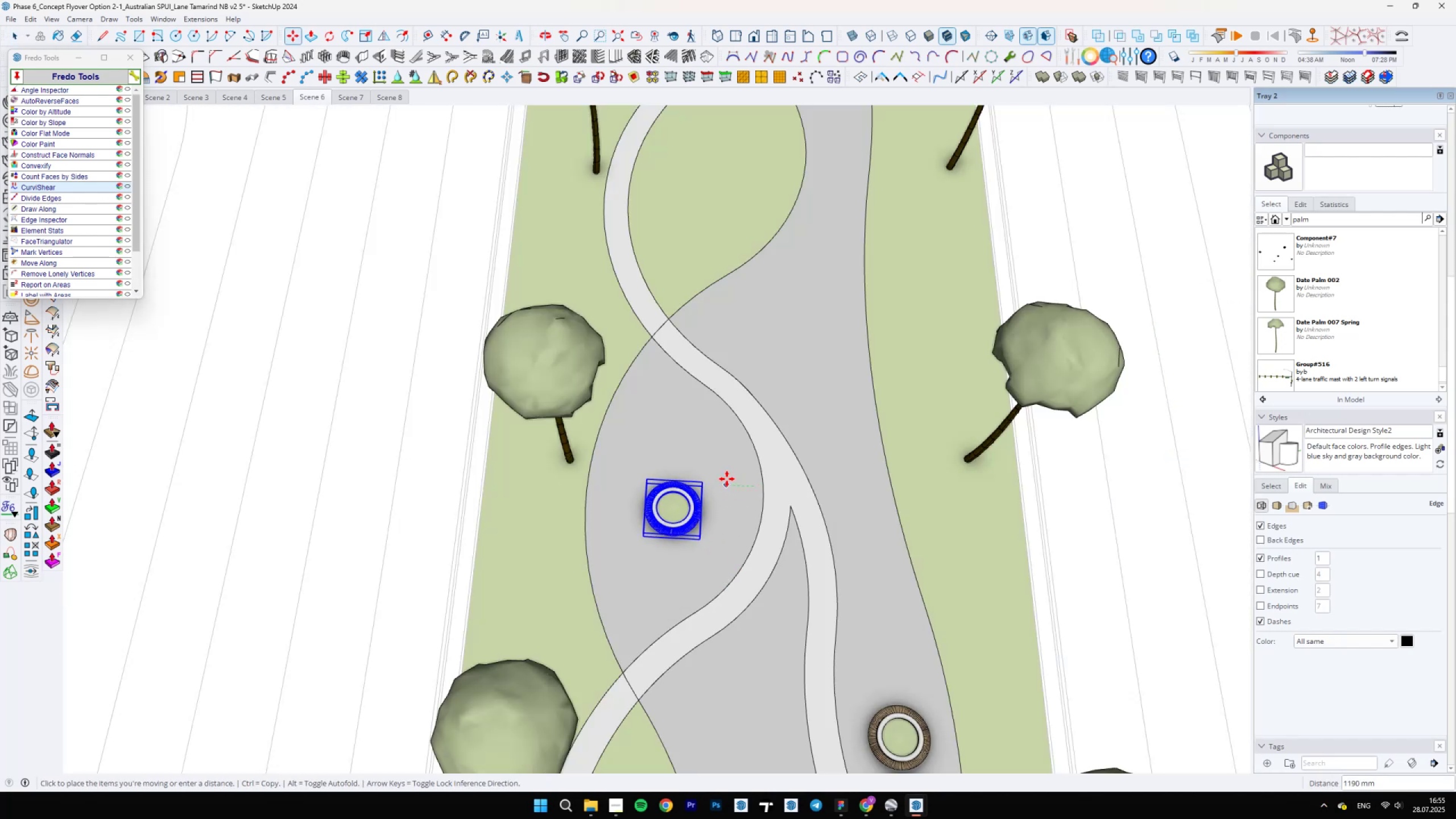 
left_click([727, 479])
 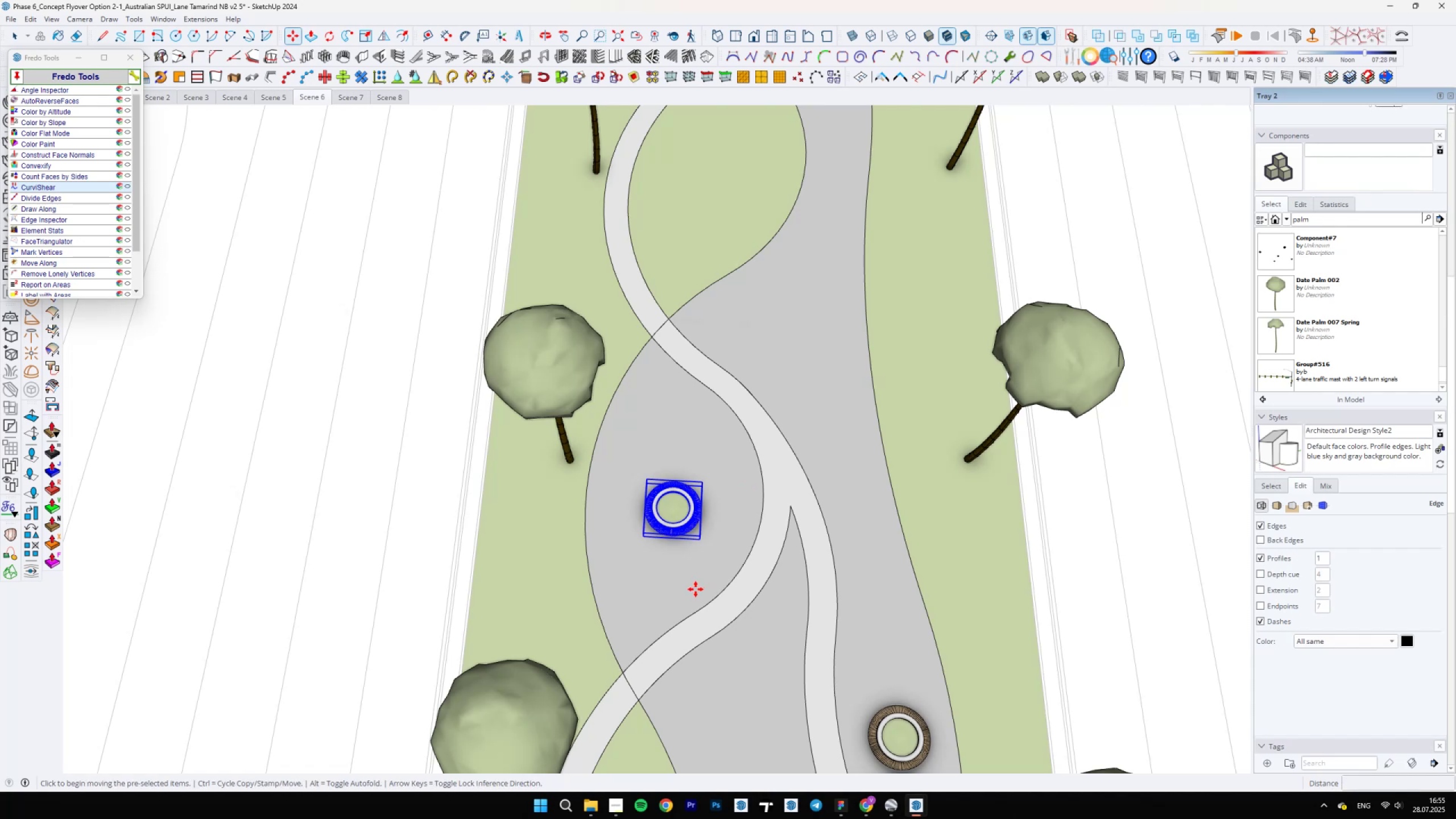 
double_click([700, 578])
 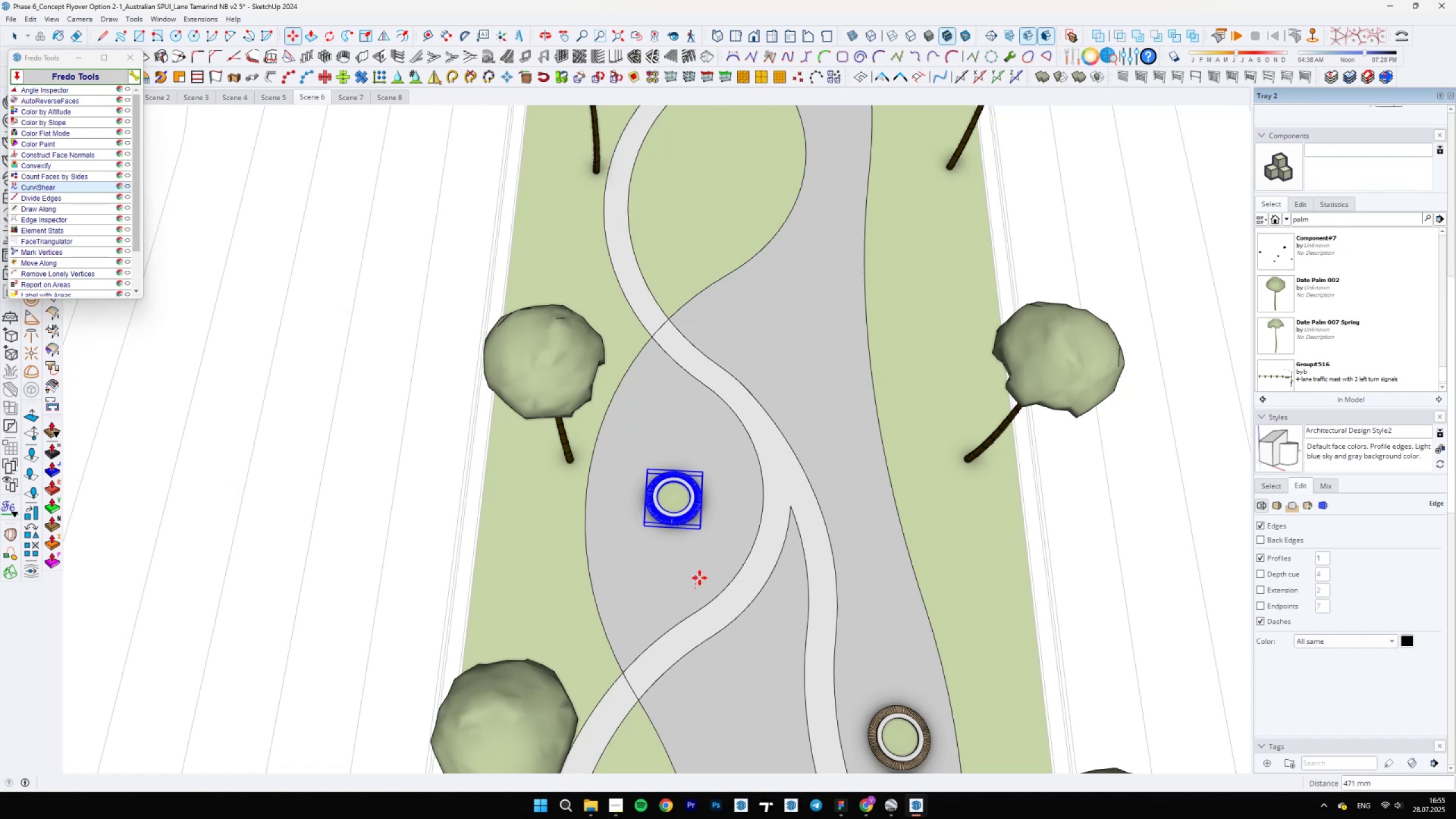 
key(Space)
 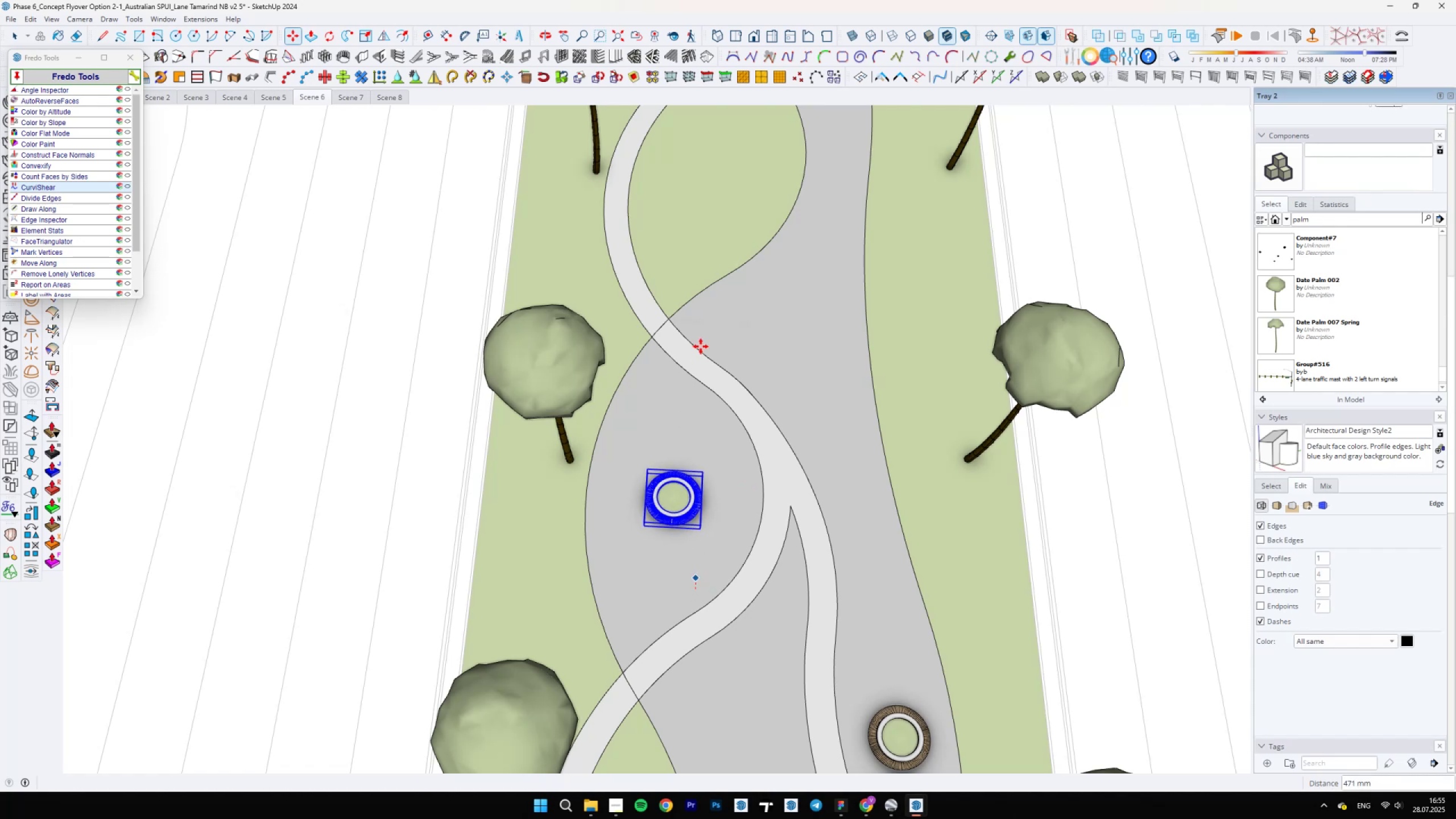 
scroll: coordinate [730, 416], scroll_direction: down, amount: 14.0
 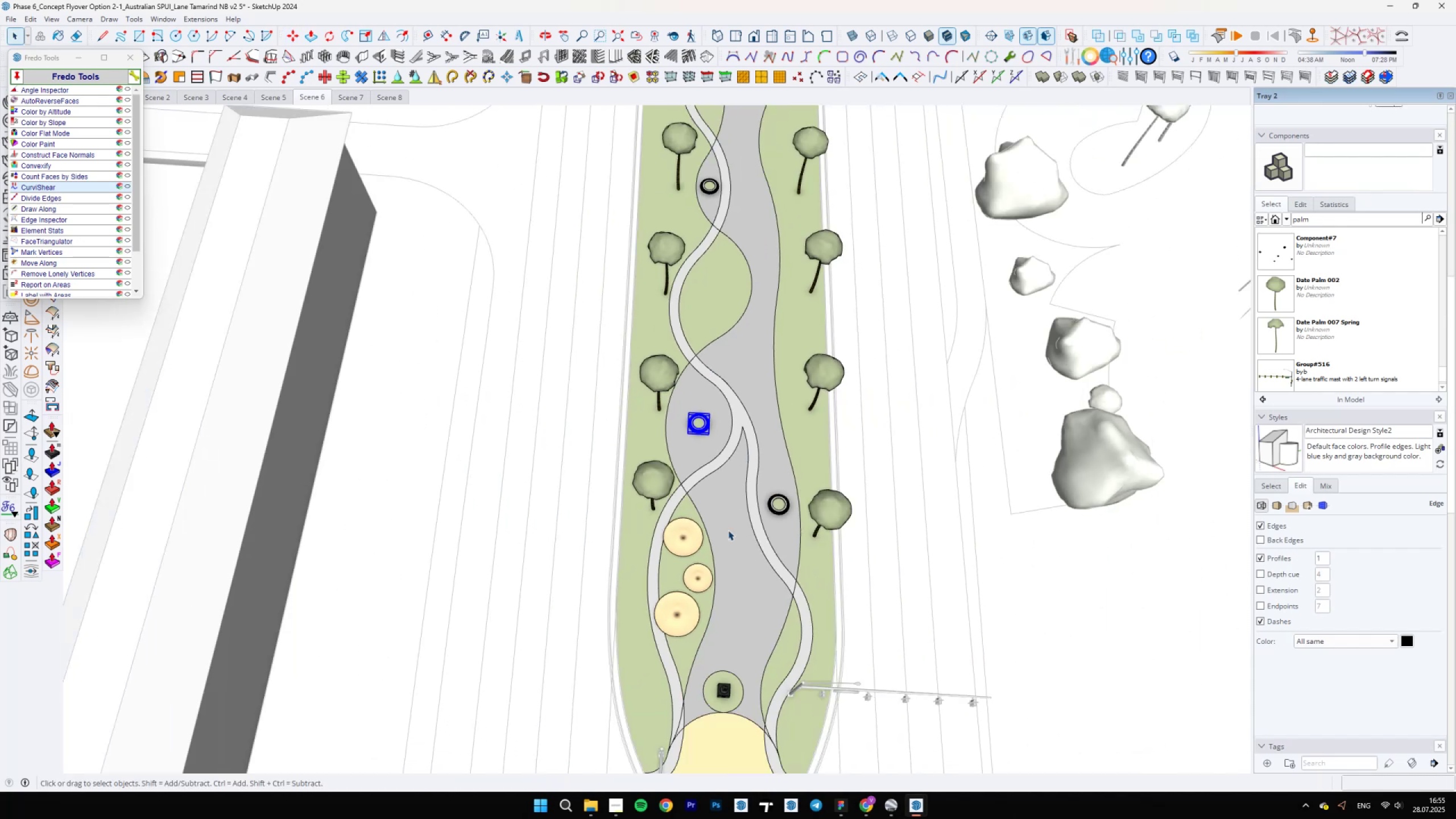 
scroll: coordinate [668, 410], scroll_direction: up, amount: 37.0
 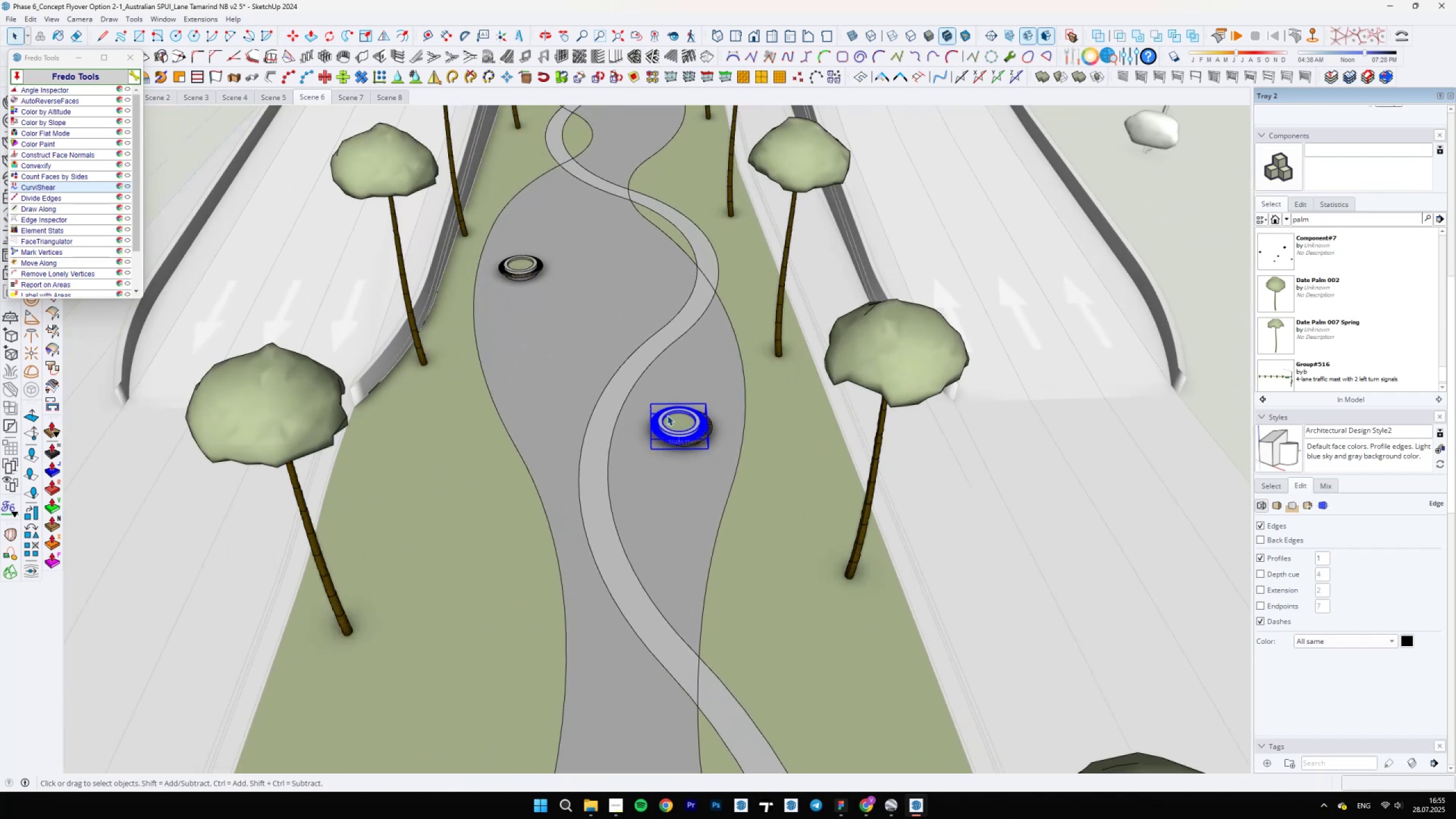 
key(Delete)
 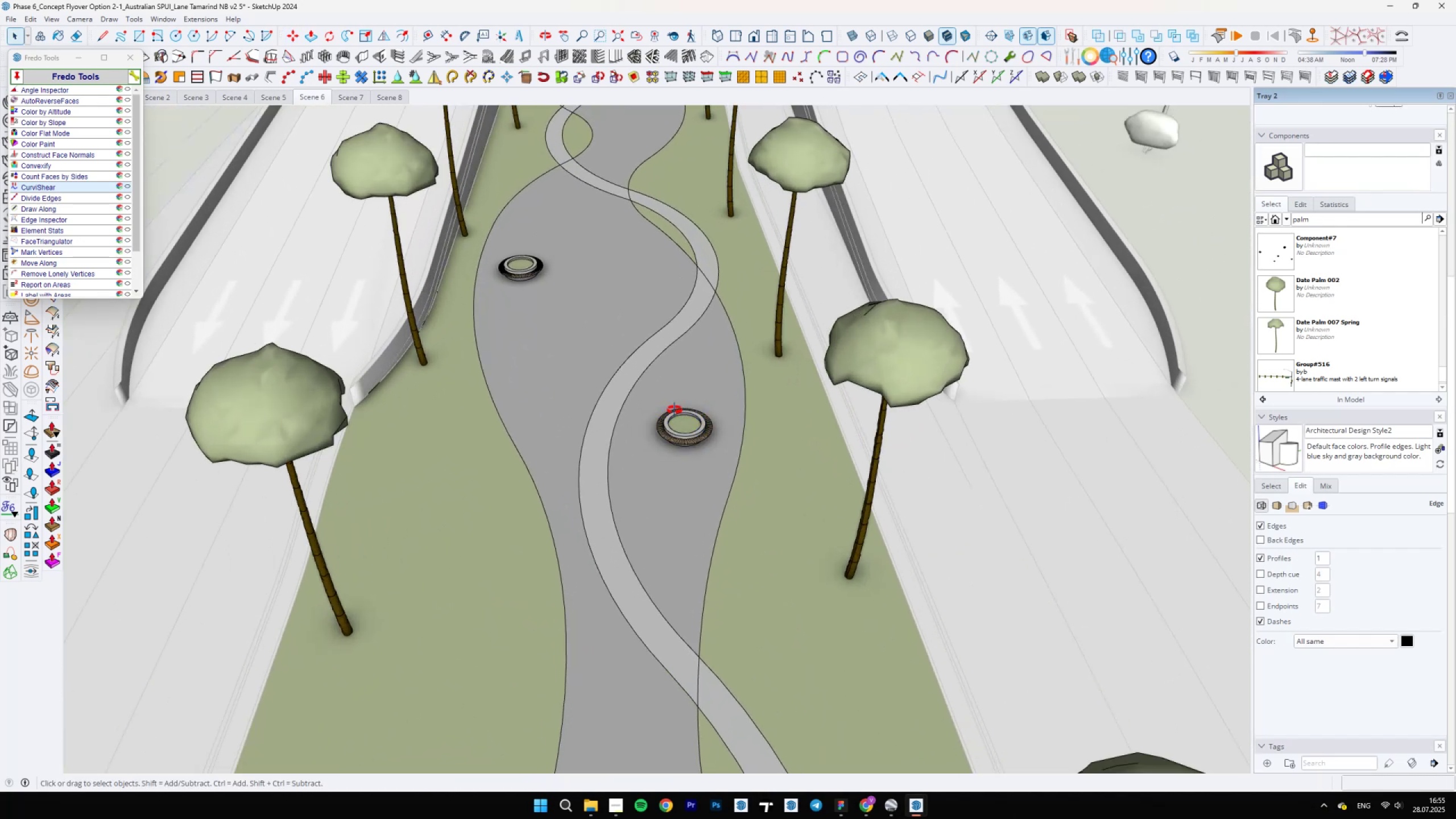 
scroll: coordinate [674, 464], scroll_direction: down, amount: 7.0
 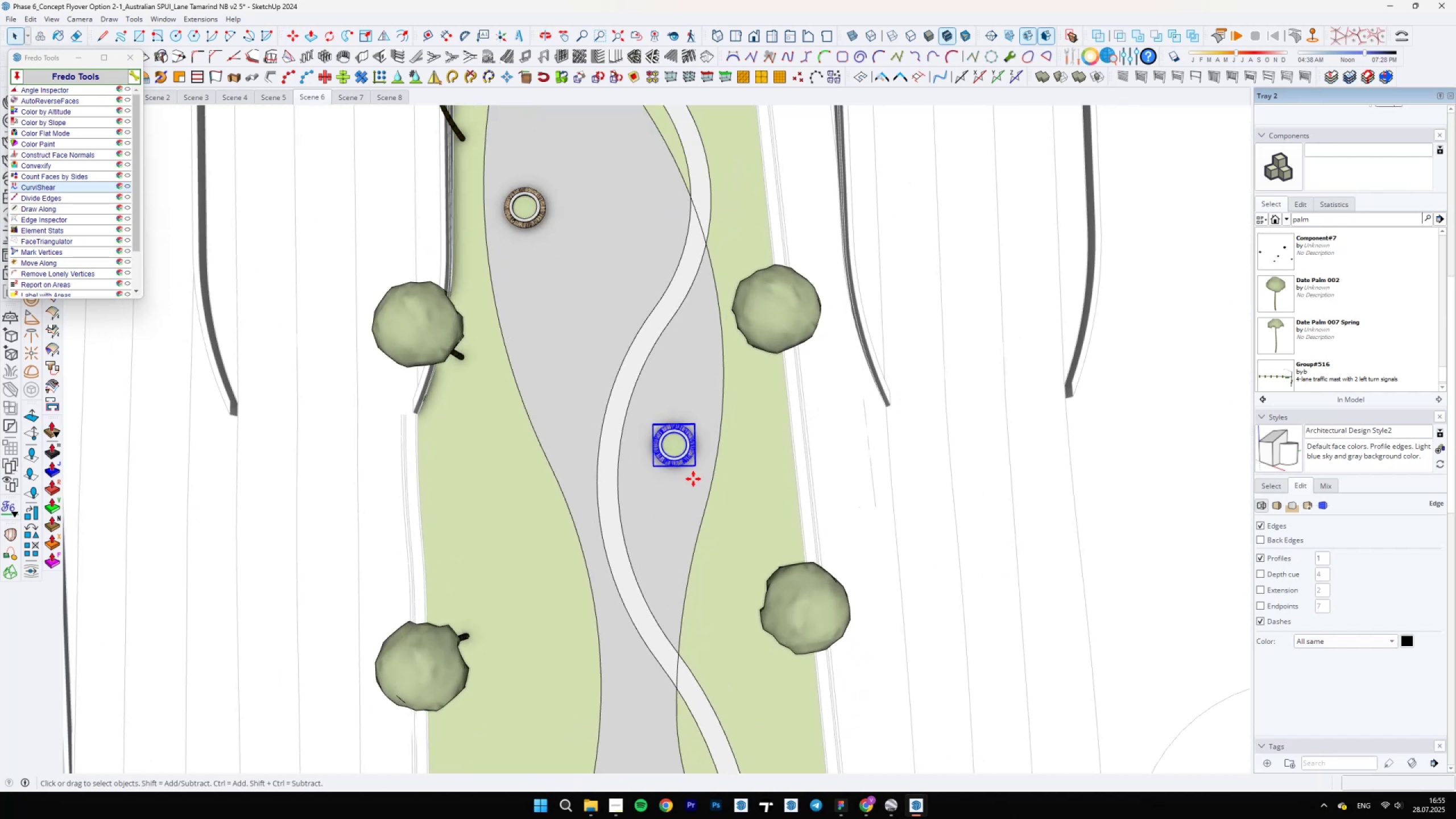 
left_click([661, 446])
 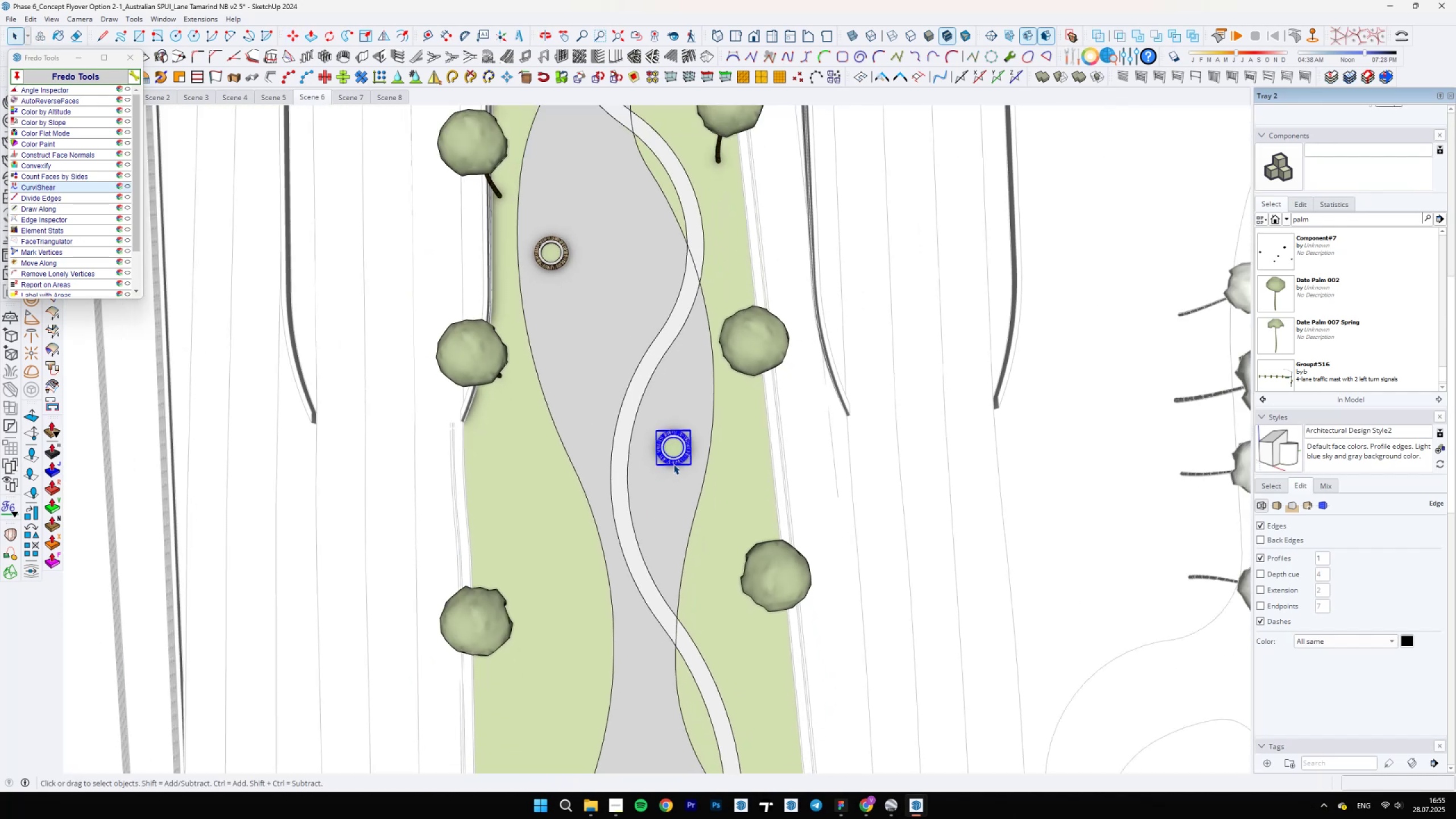 
key(M)
 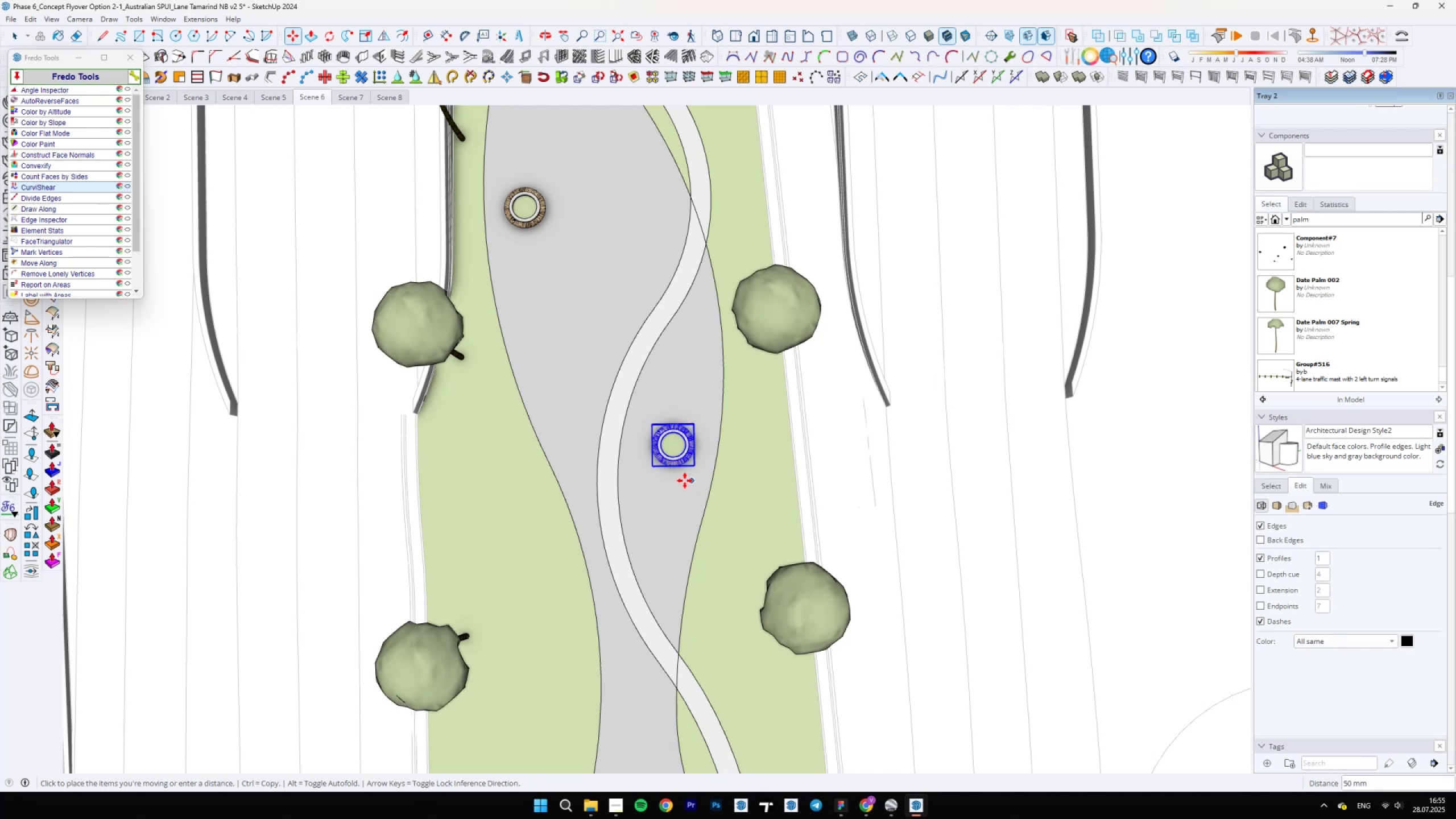 
left_click([685, 481])
 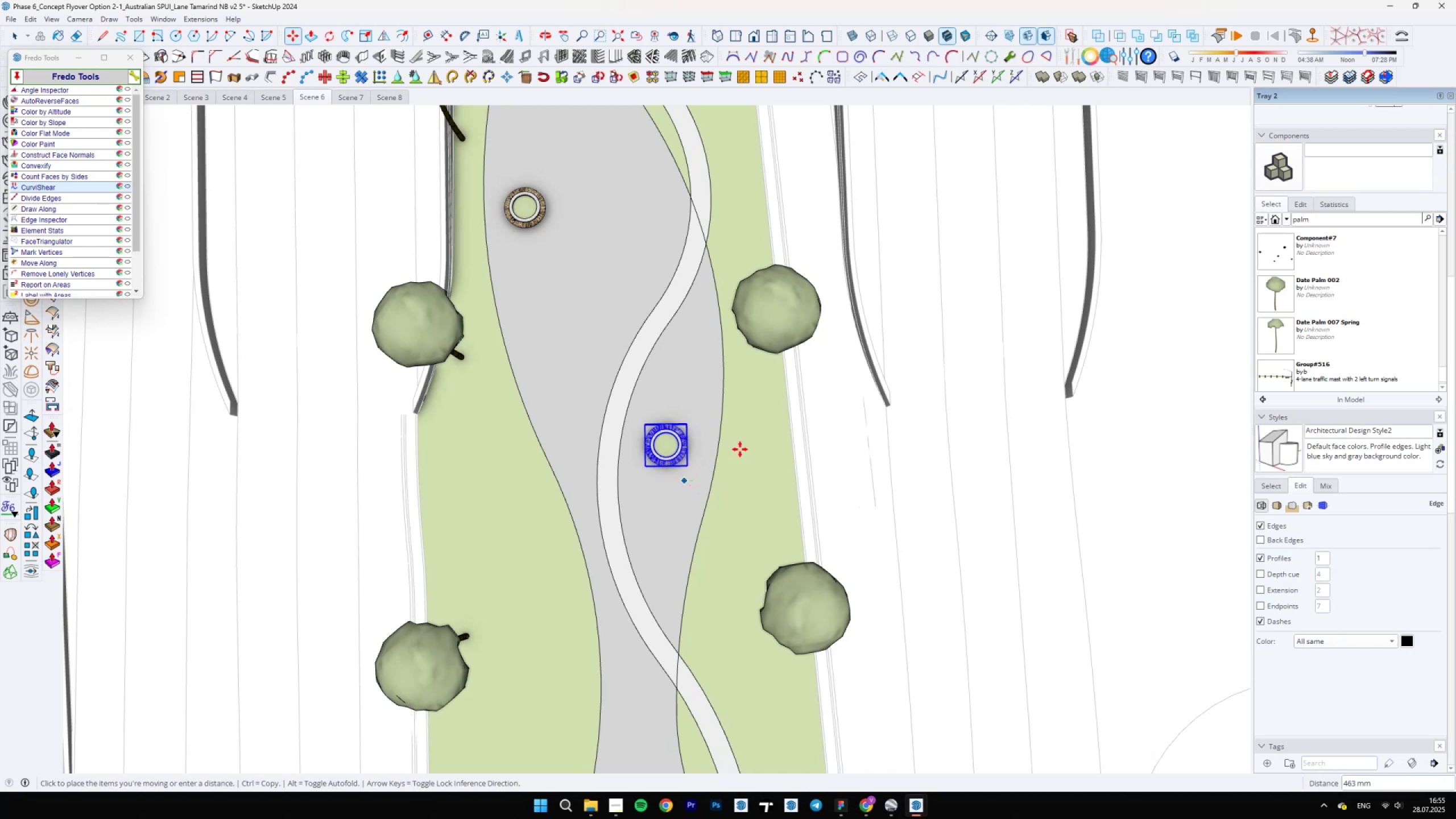 
key(Space)
 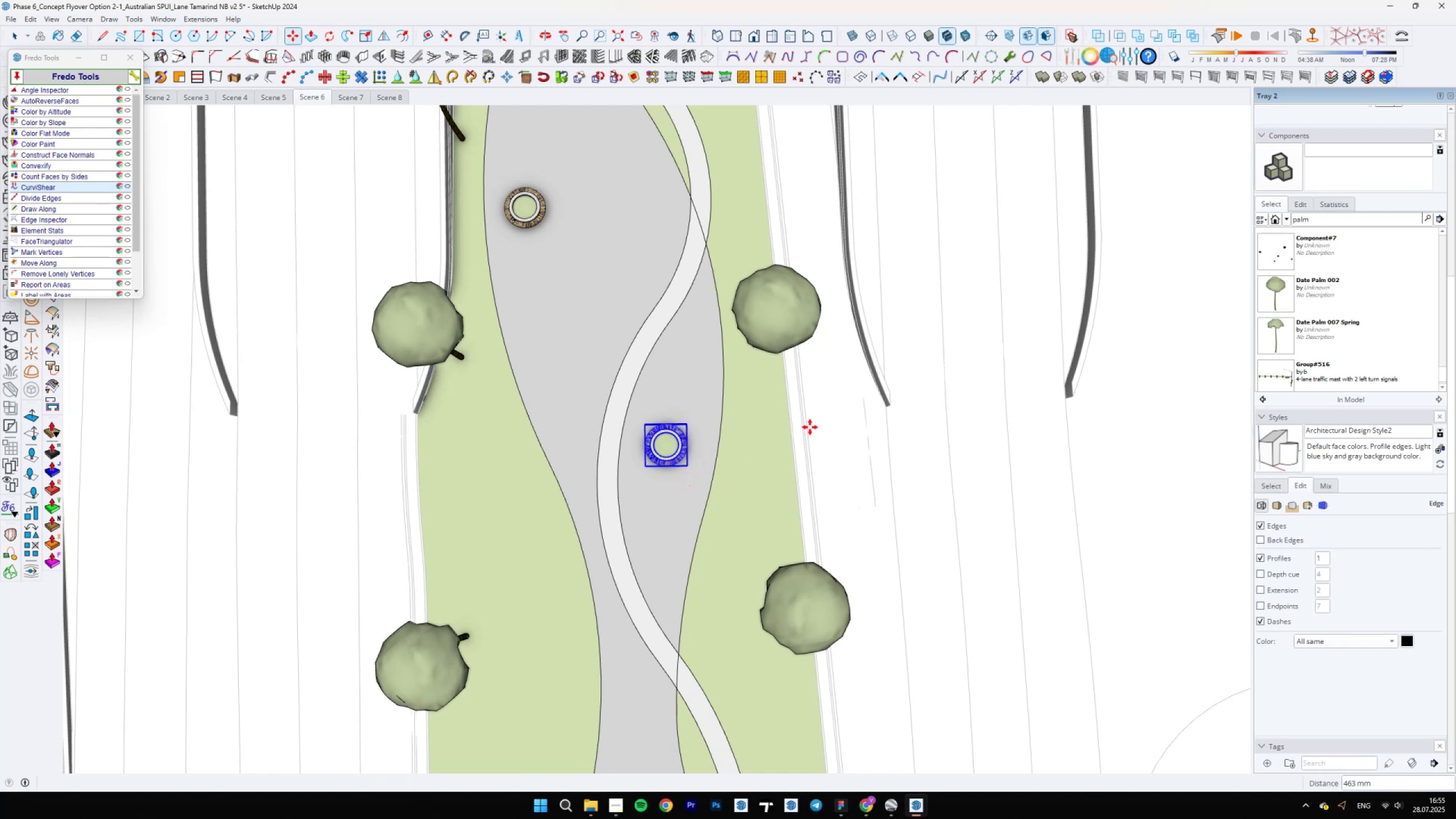 
scroll: coordinate [1359, 321], scroll_direction: down, amount: 40.0
 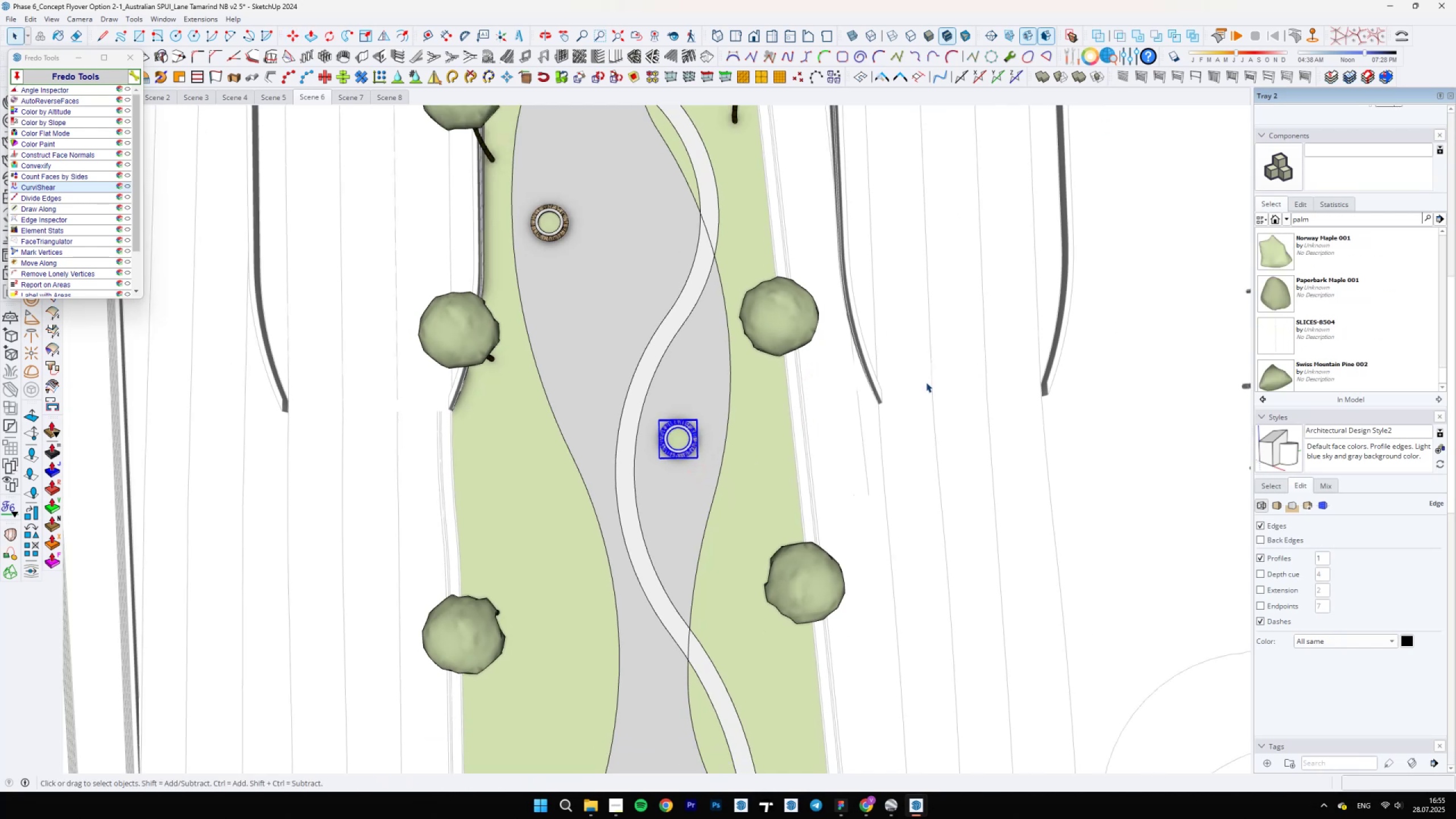 
scroll: coordinate [698, 434], scroll_direction: up, amount: 11.0
 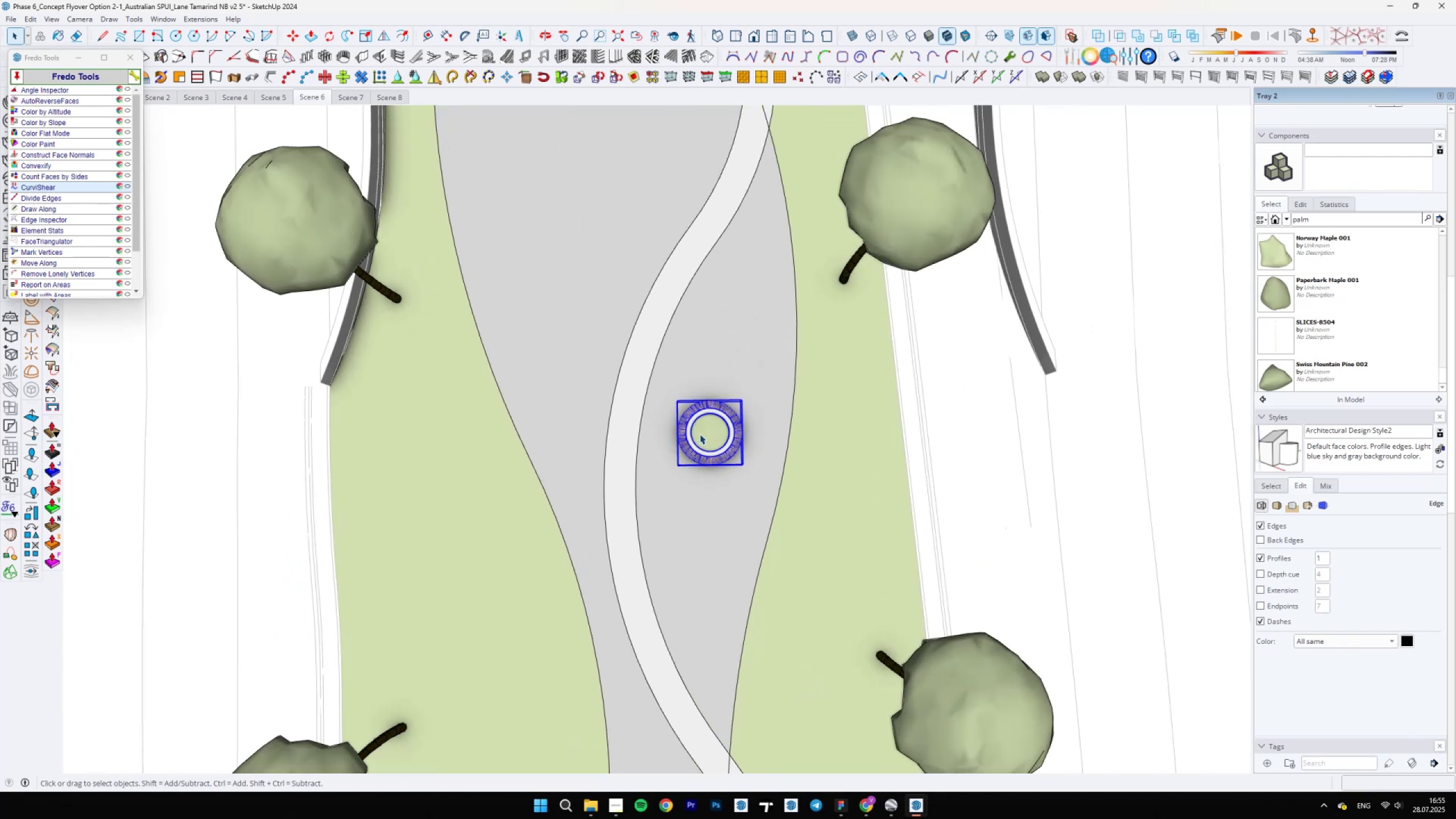 
double_click([700, 434])
 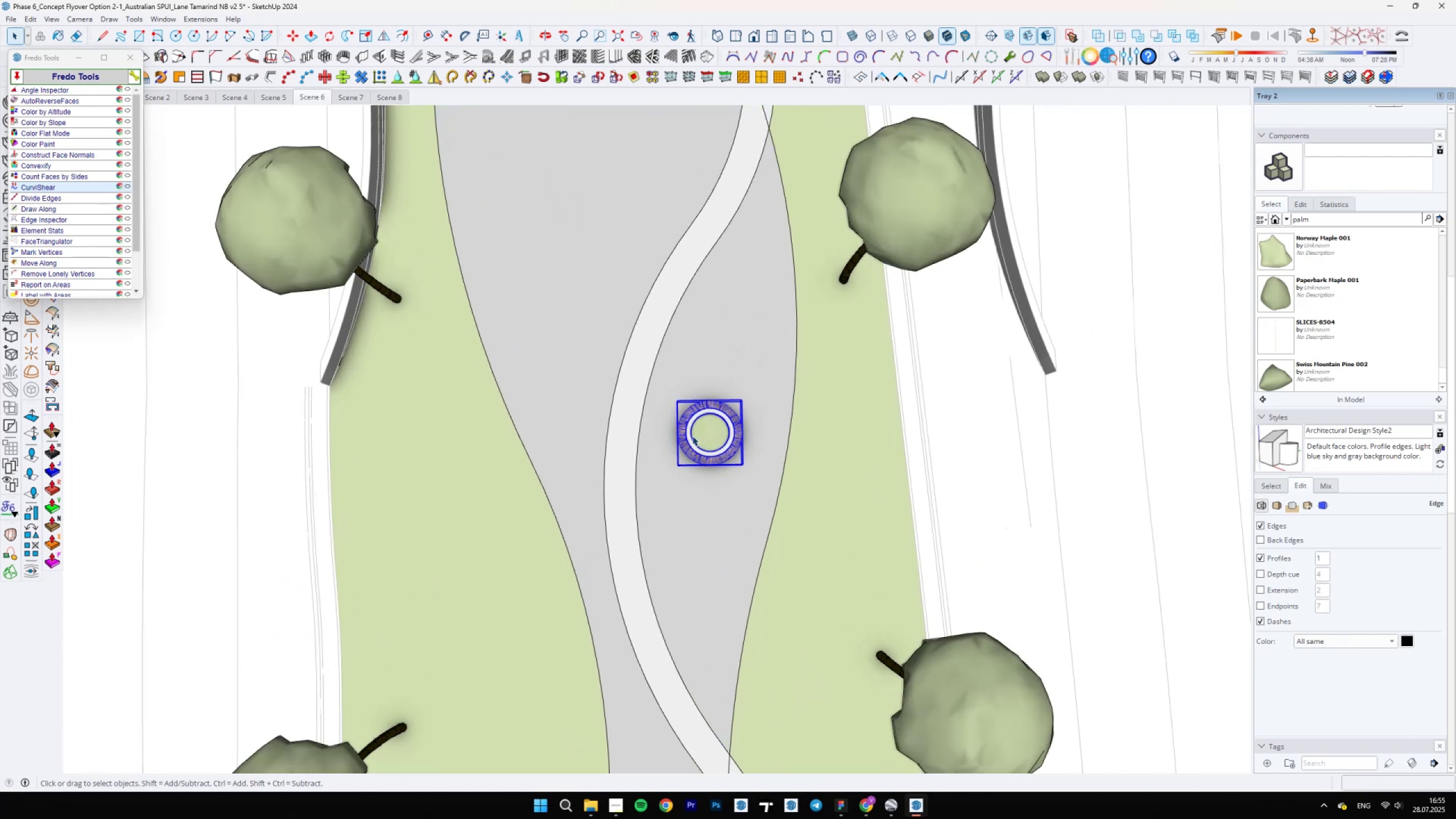 
scroll: coordinate [718, 410], scroll_direction: up, amount: 28.0
 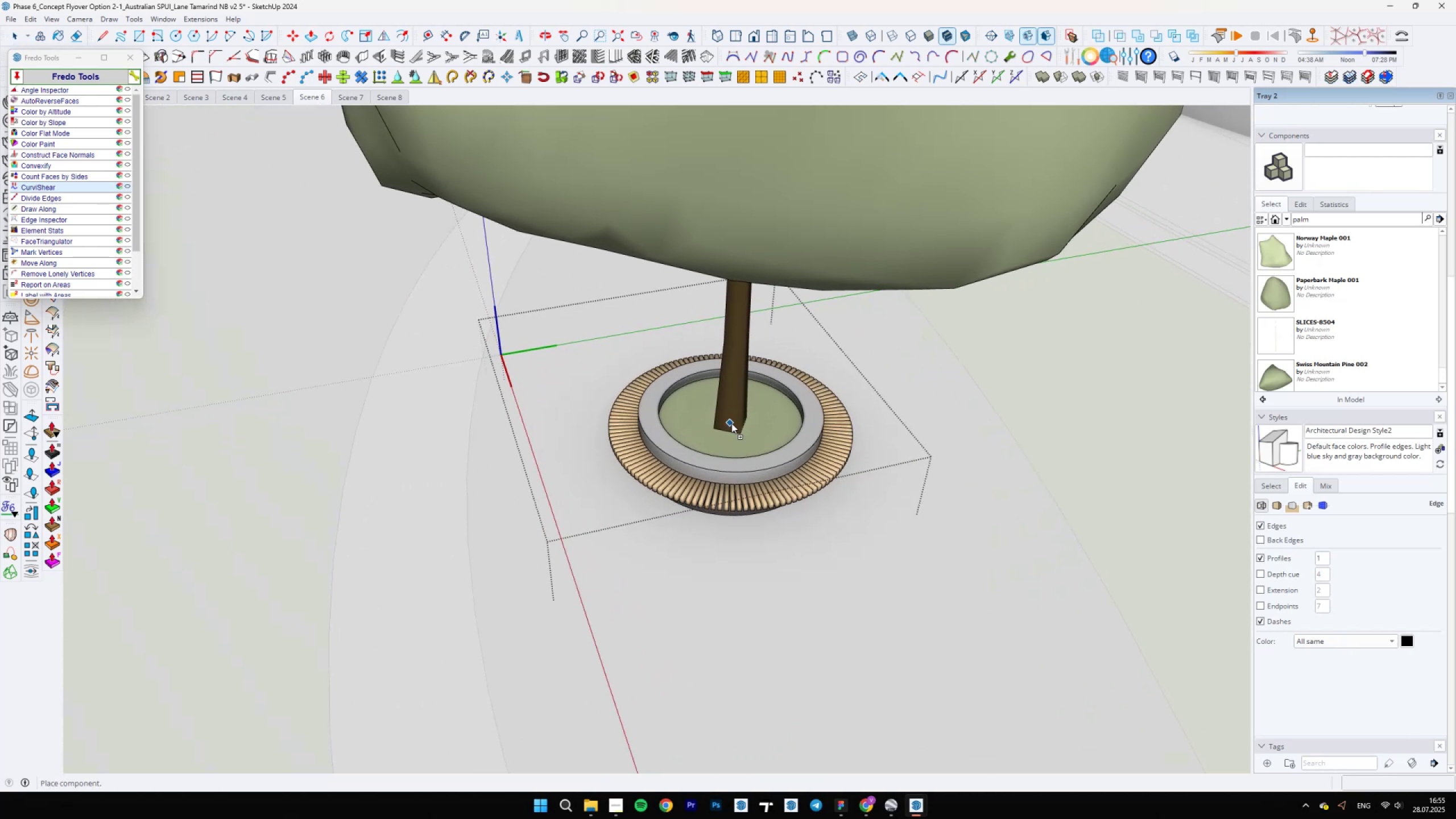 
scroll: coordinate [738, 448], scroll_direction: down, amount: 20.0
 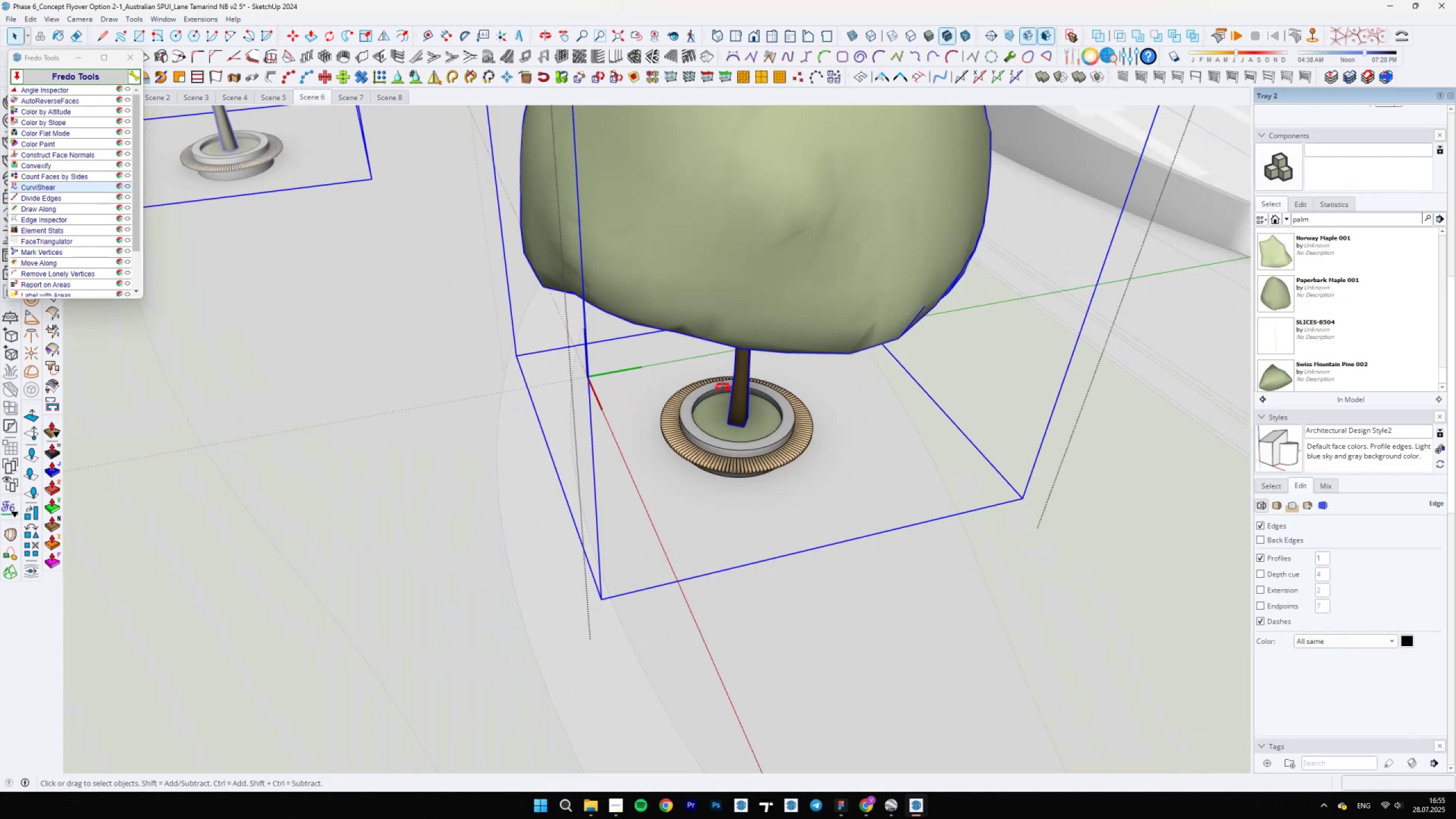 
key(Space)
 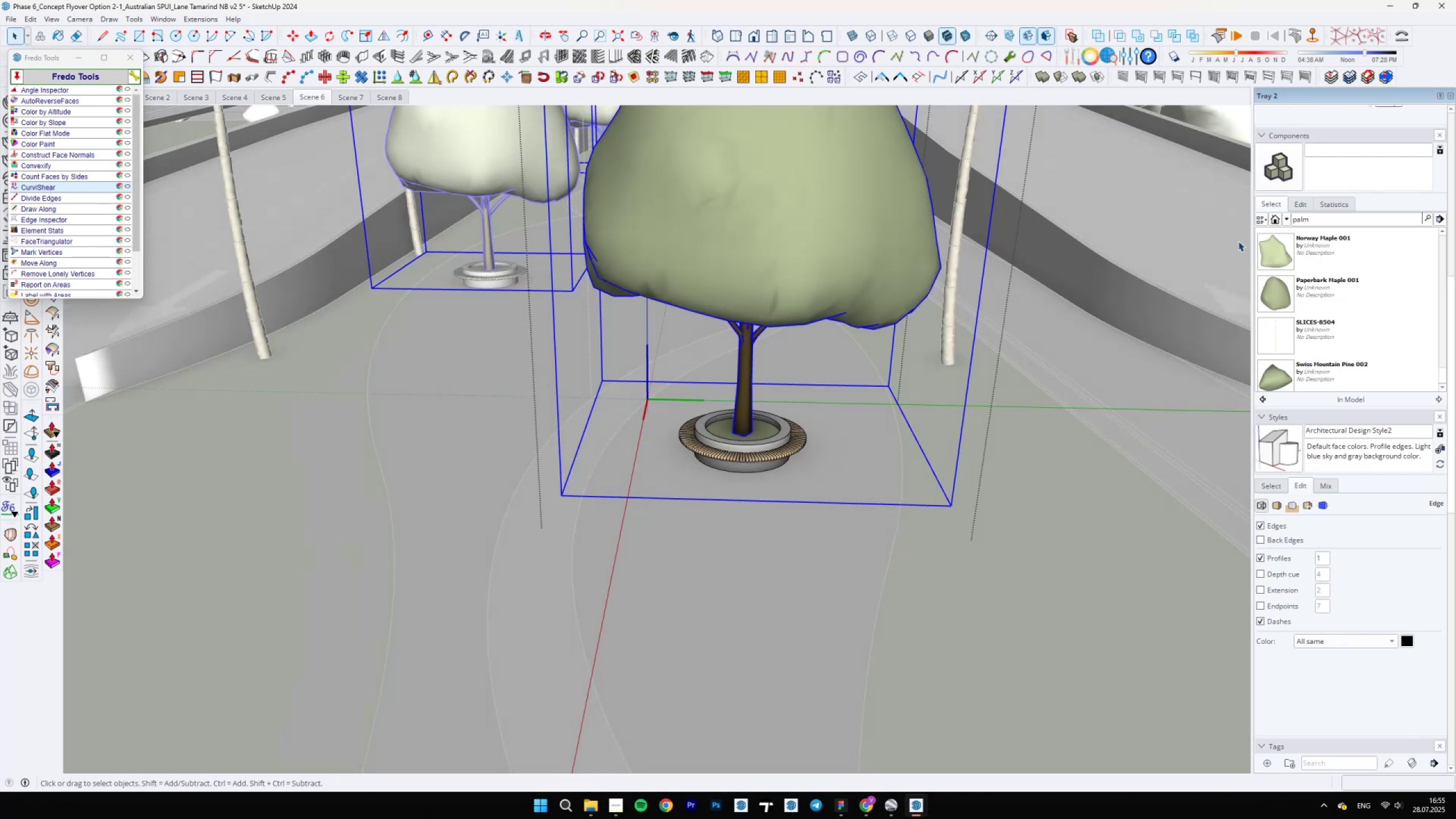 
scroll: coordinate [717, 404], scroll_direction: down, amount: 11.0
 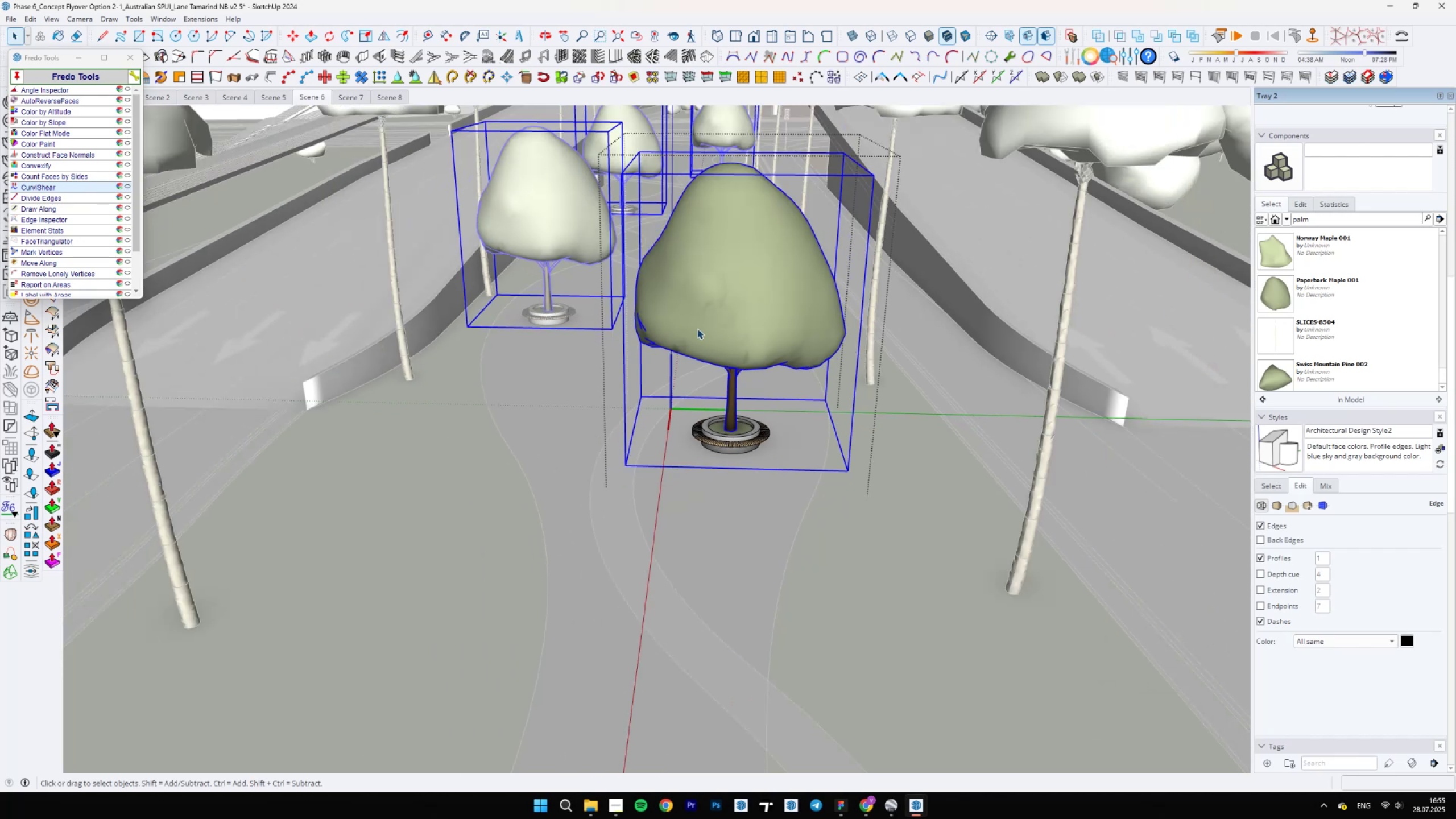 
key(S)
 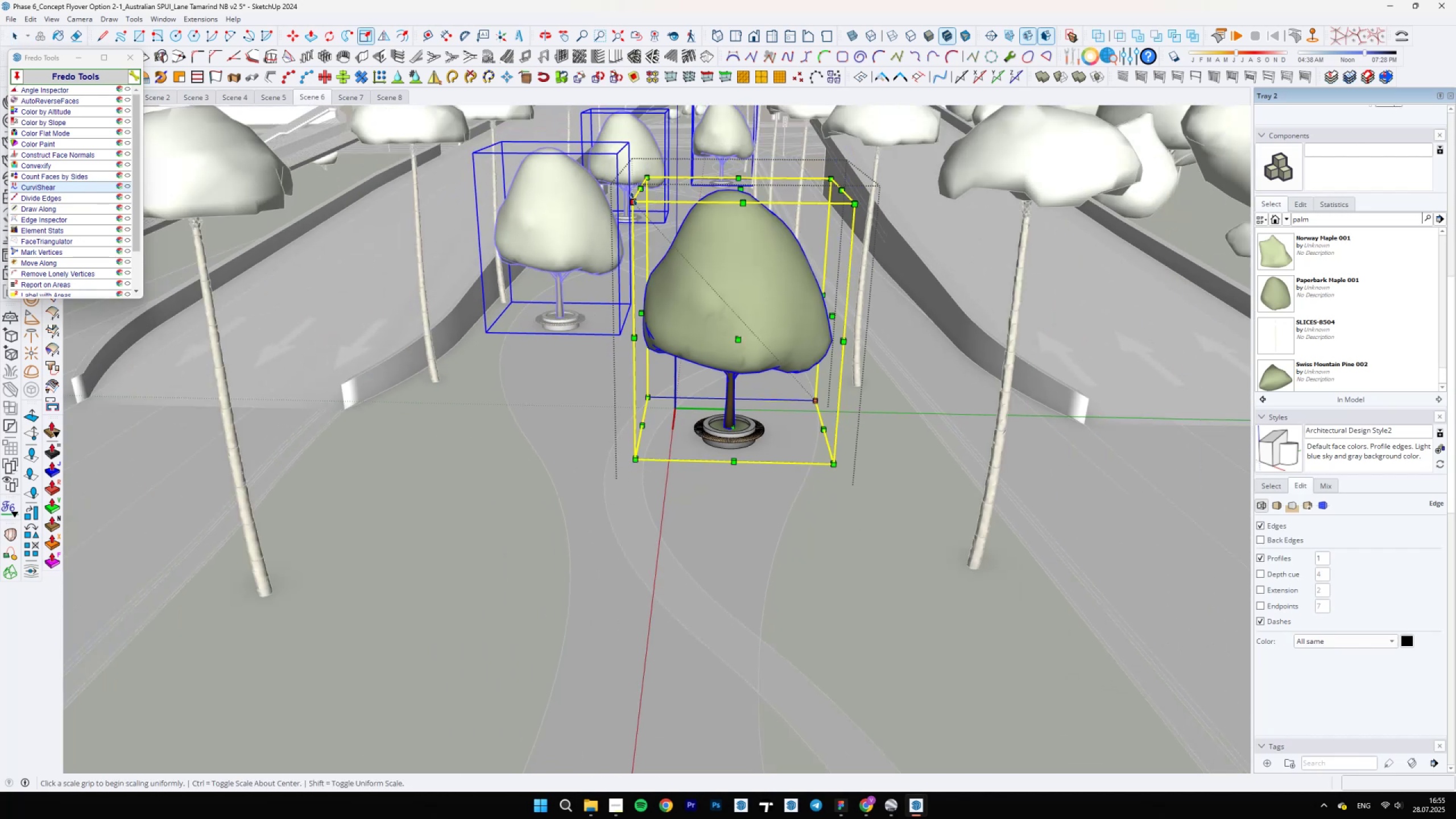 
left_click([630, 200])
 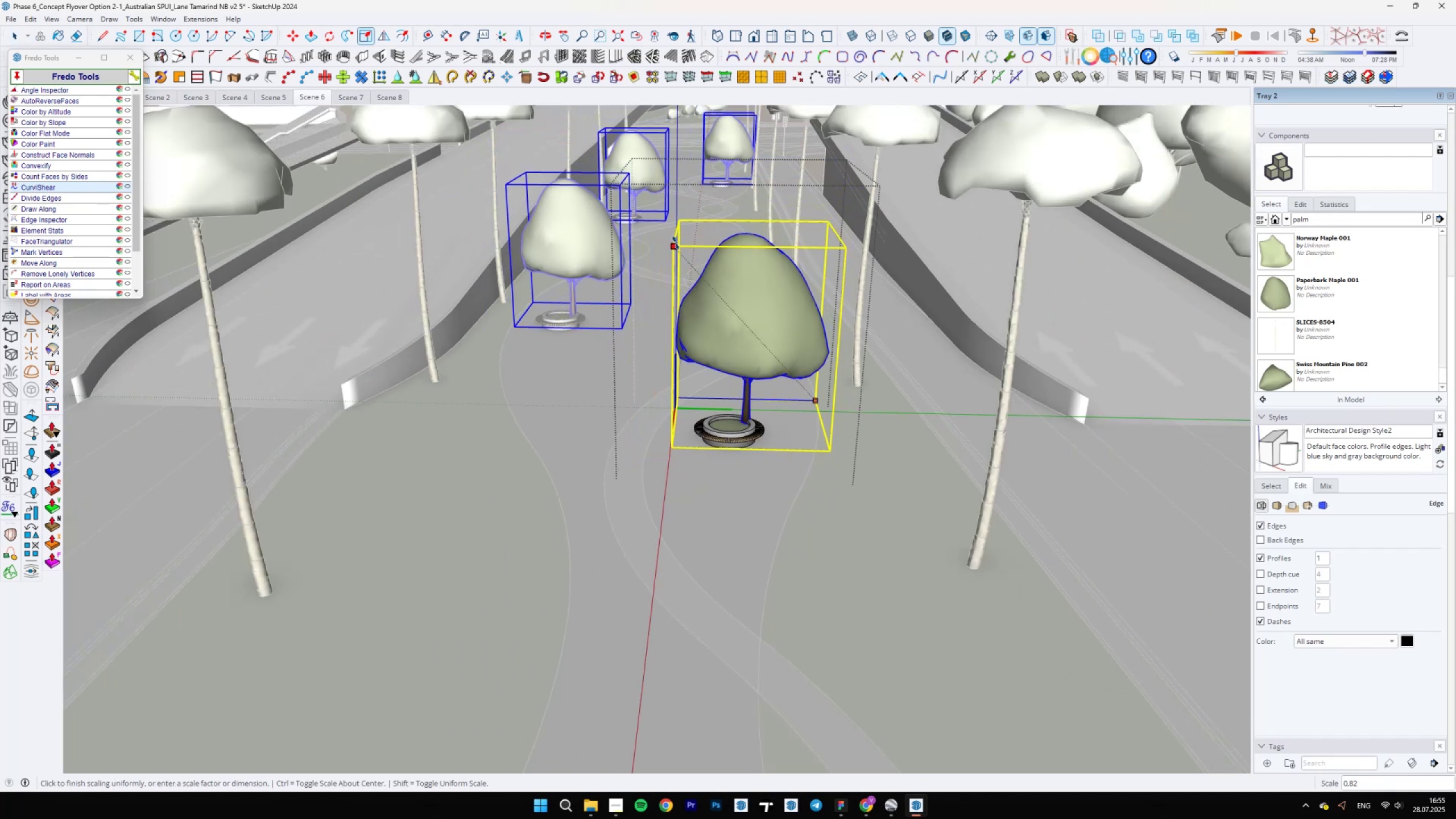 
left_click([684, 251])
 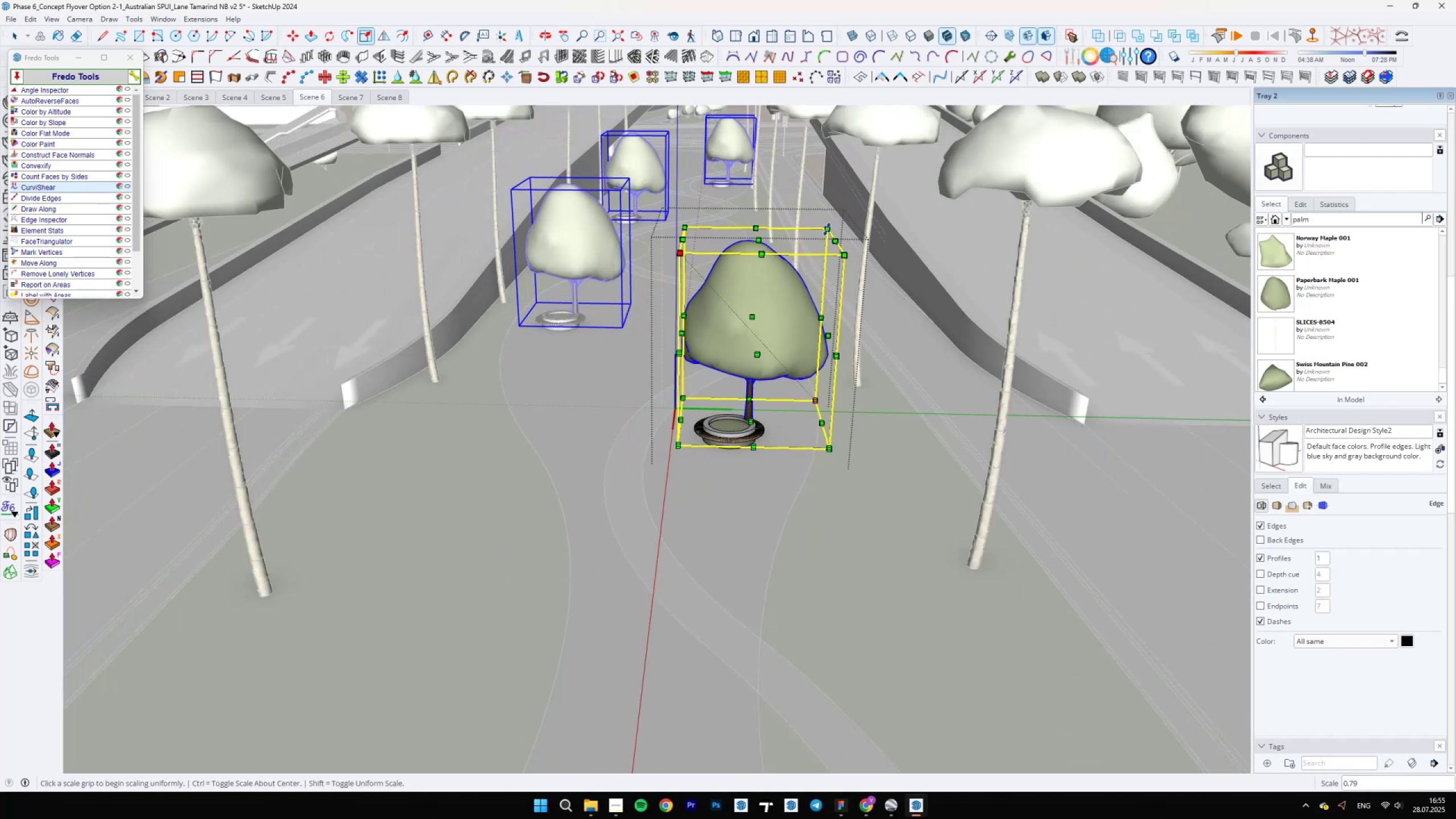 
left_click([825, 228])
 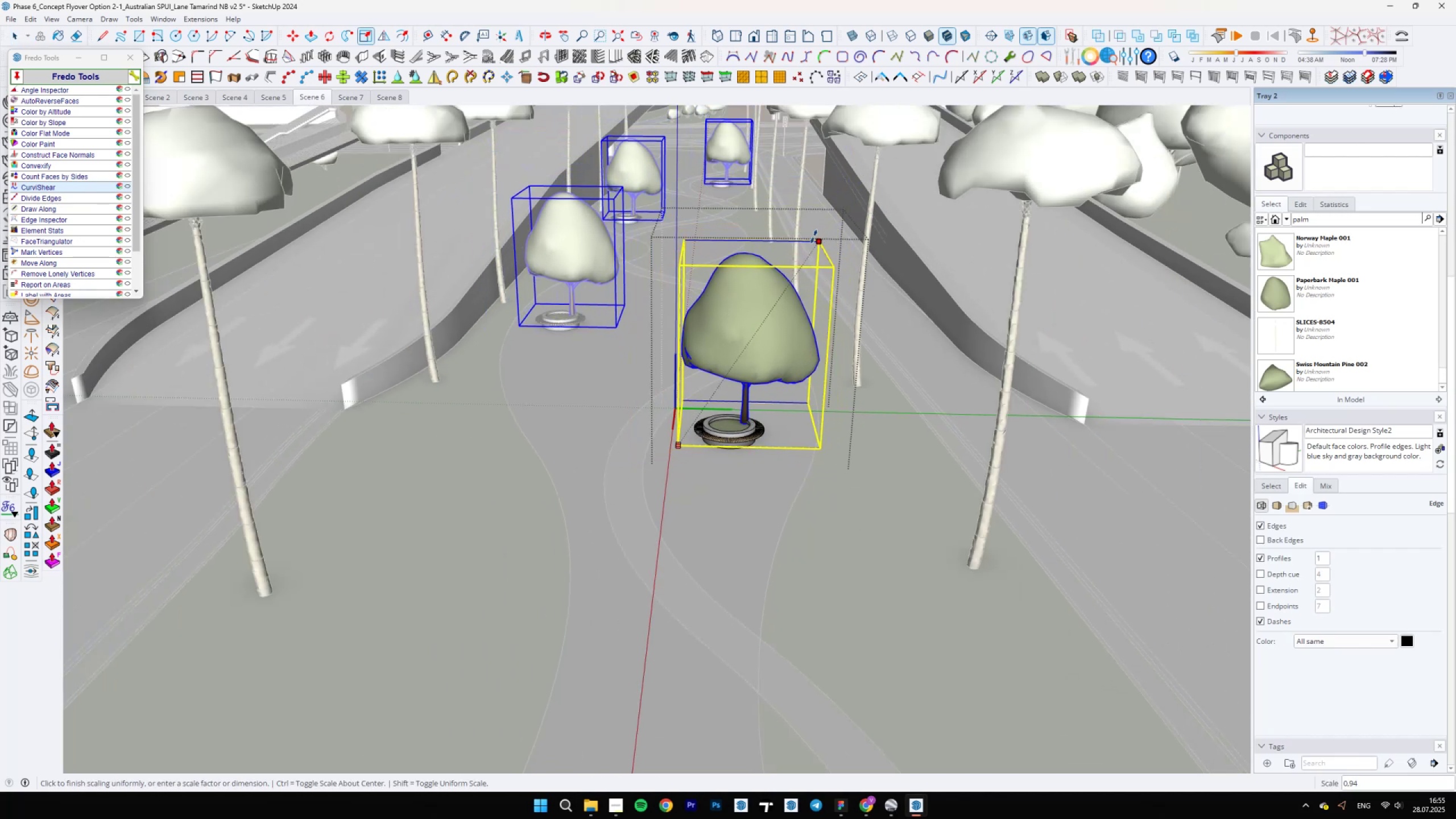 
left_click([814, 237])
 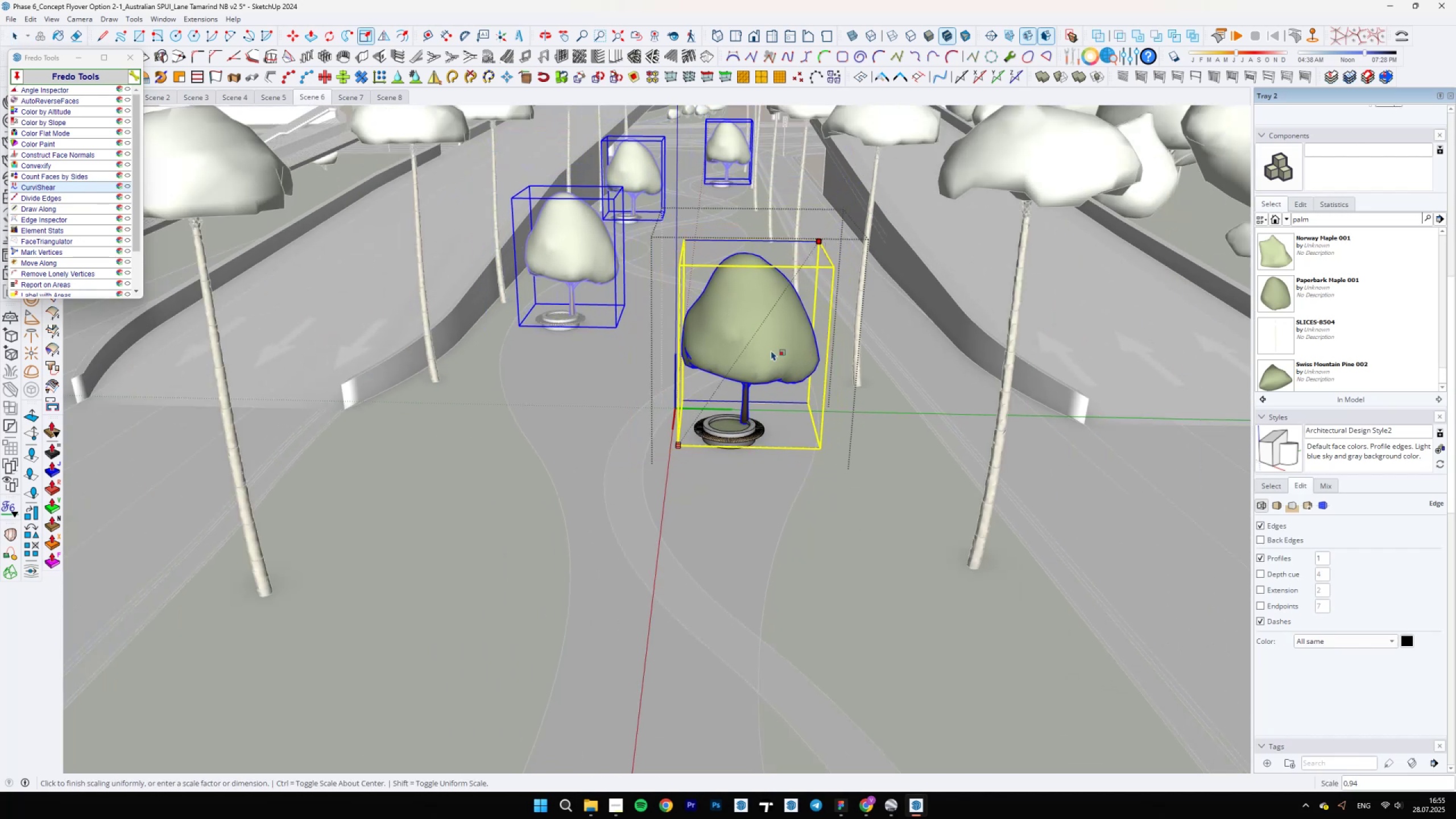 
scroll: coordinate [771, 391], scroll_direction: up, amount: 7.0
 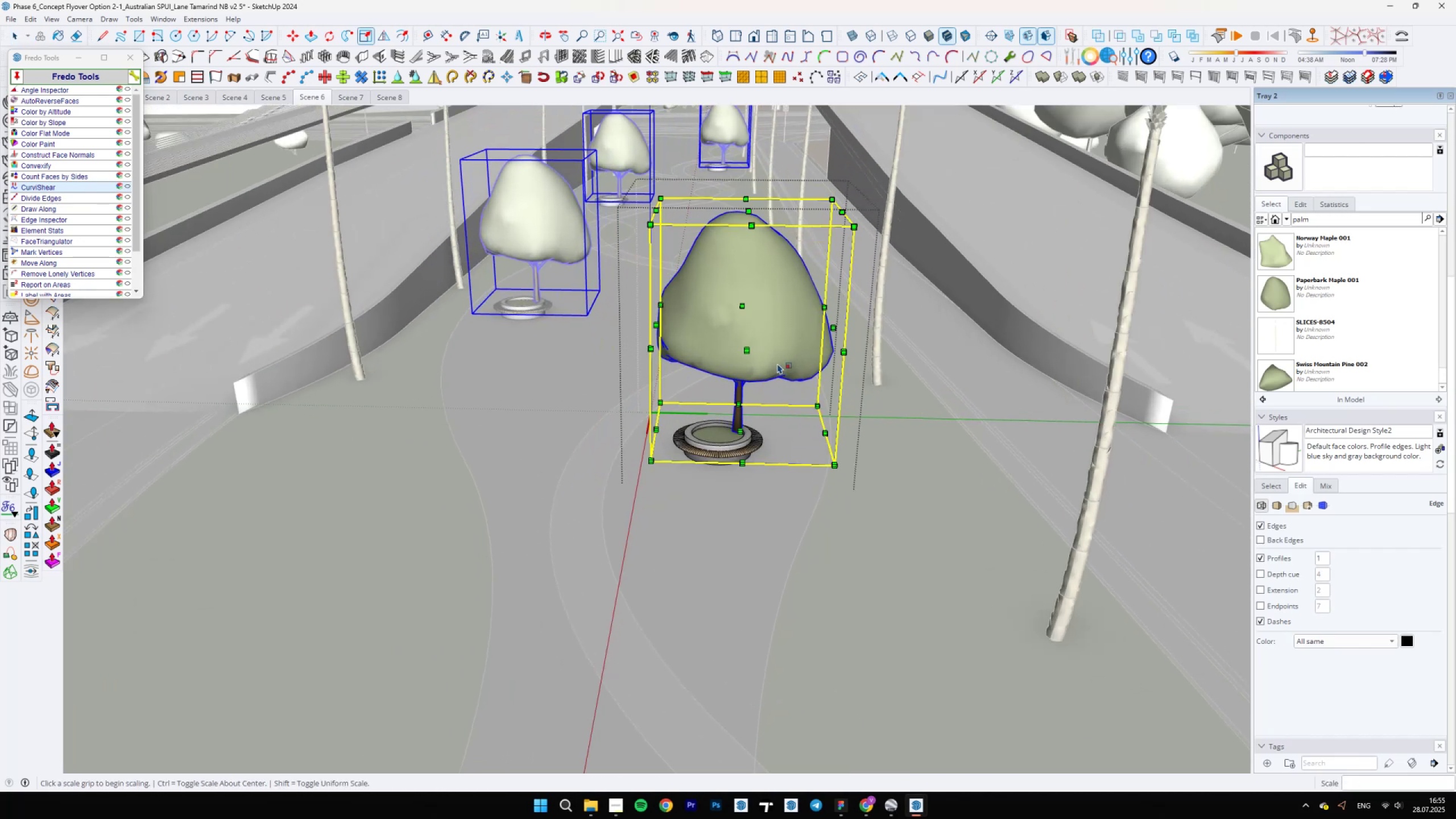 
key(Delete)
 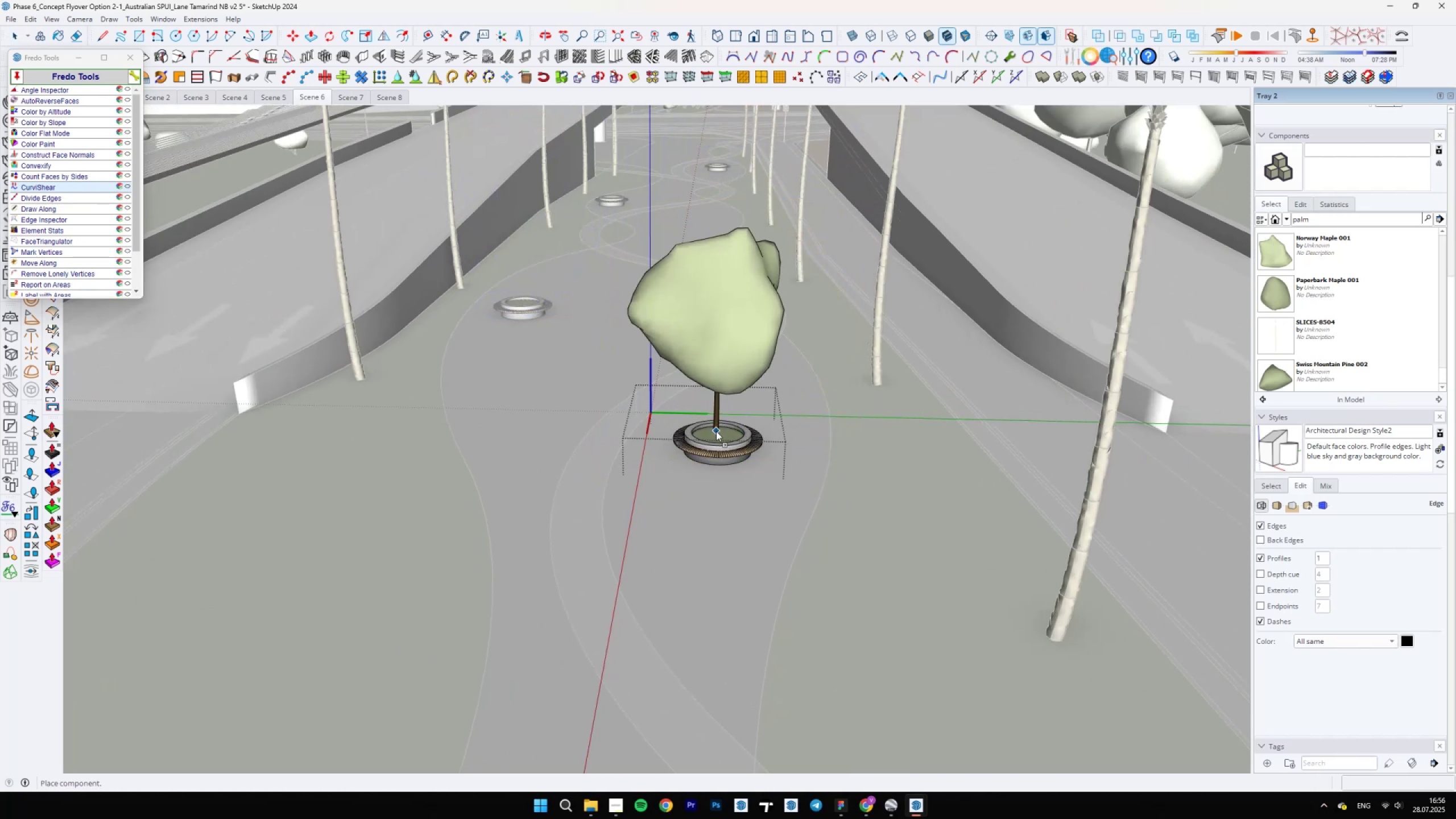 
scroll: coordinate [655, 399], scroll_direction: up, amount: 36.0
 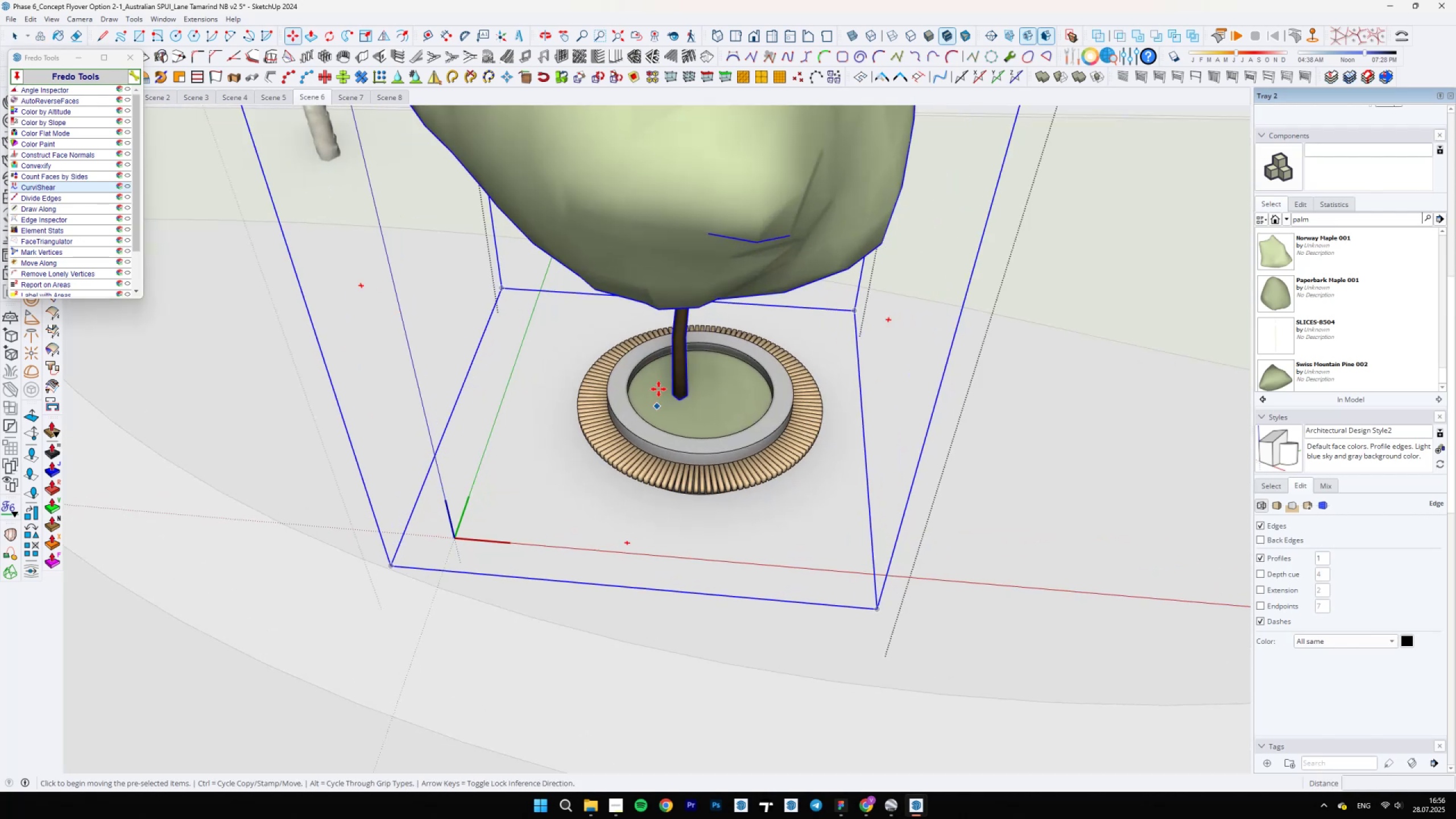 
left_click([659, 388])
 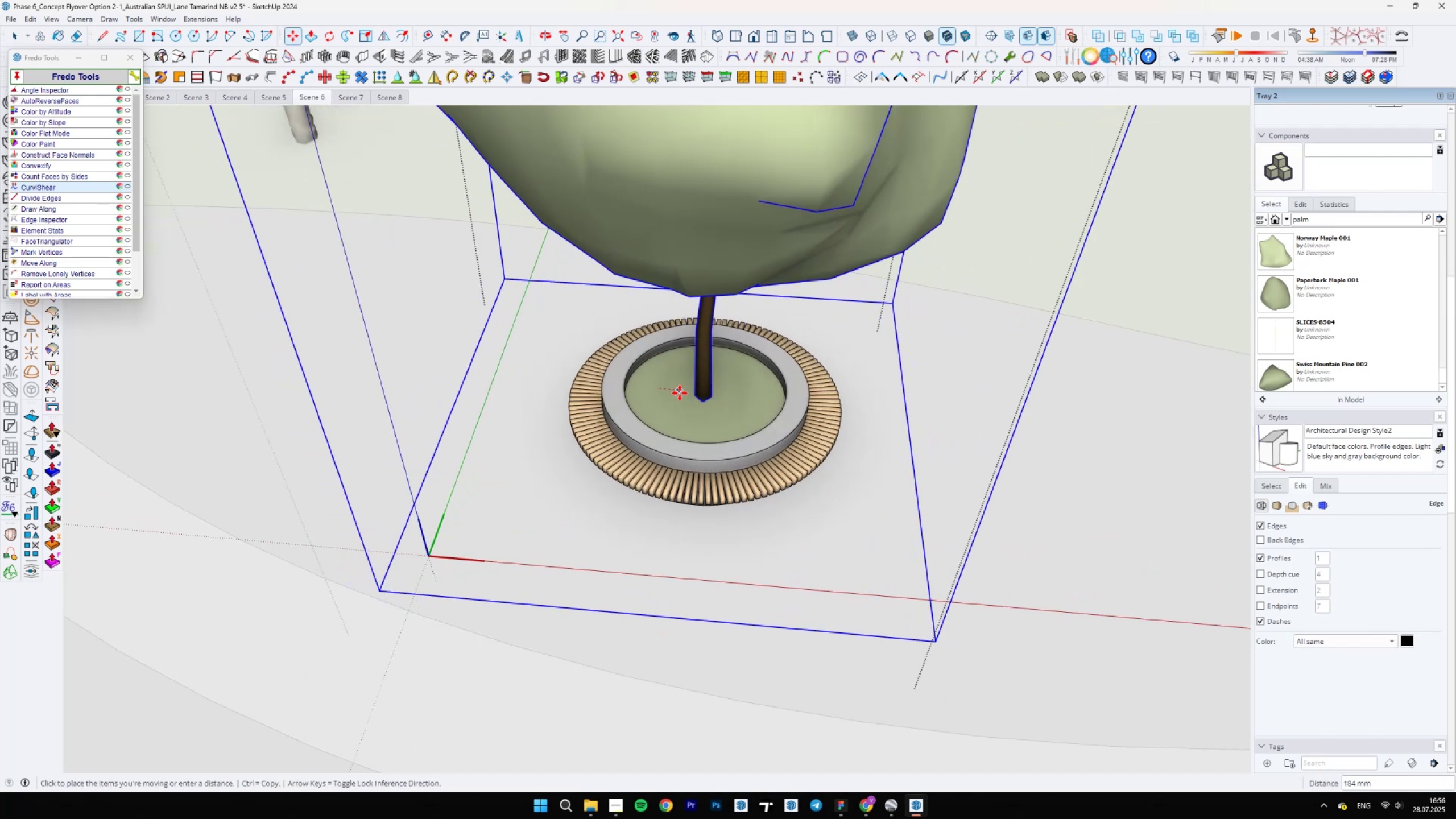 
left_click([680, 391])
 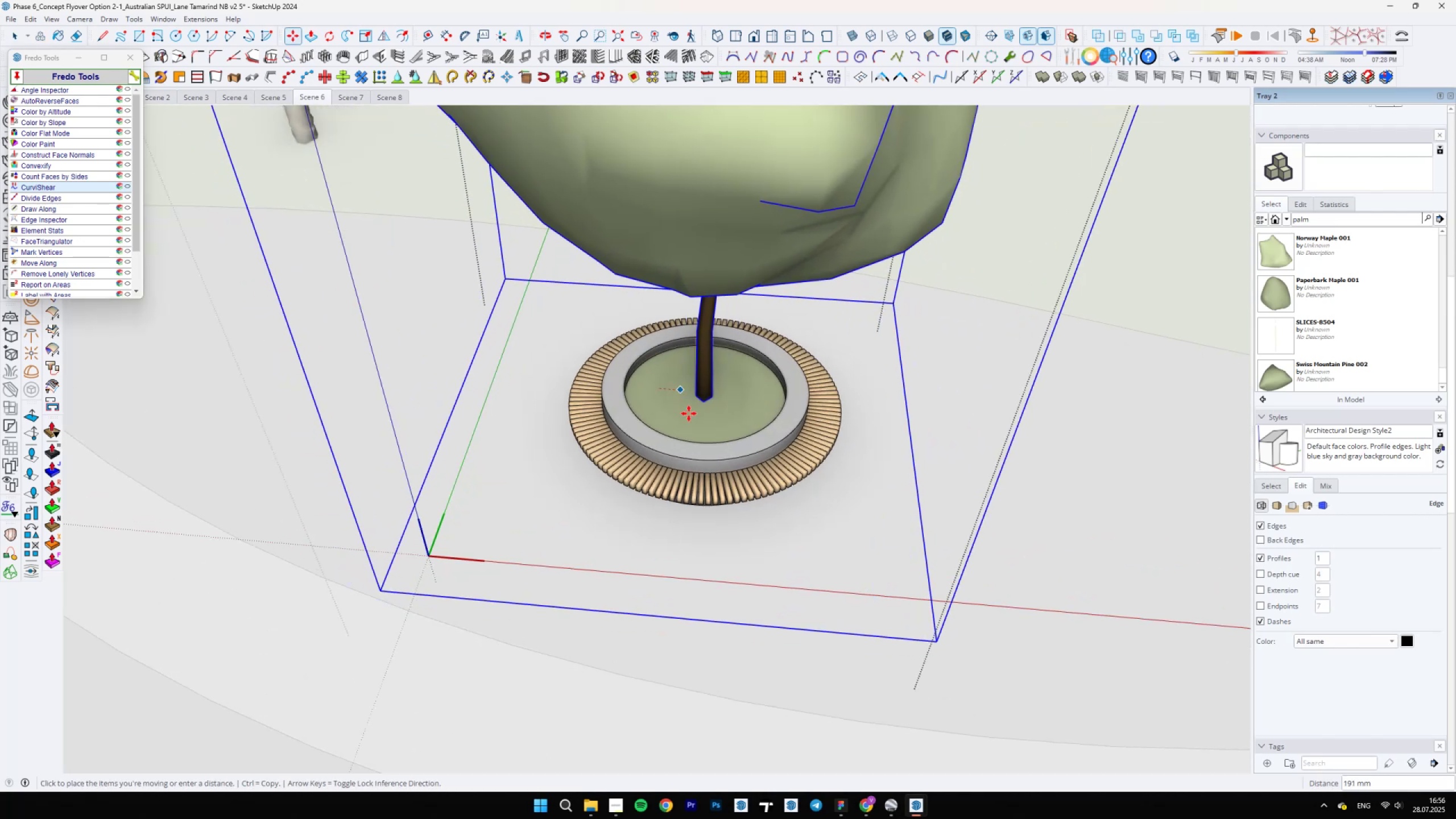 
scroll: coordinate [799, 444], scroll_direction: down, amount: 7.0
 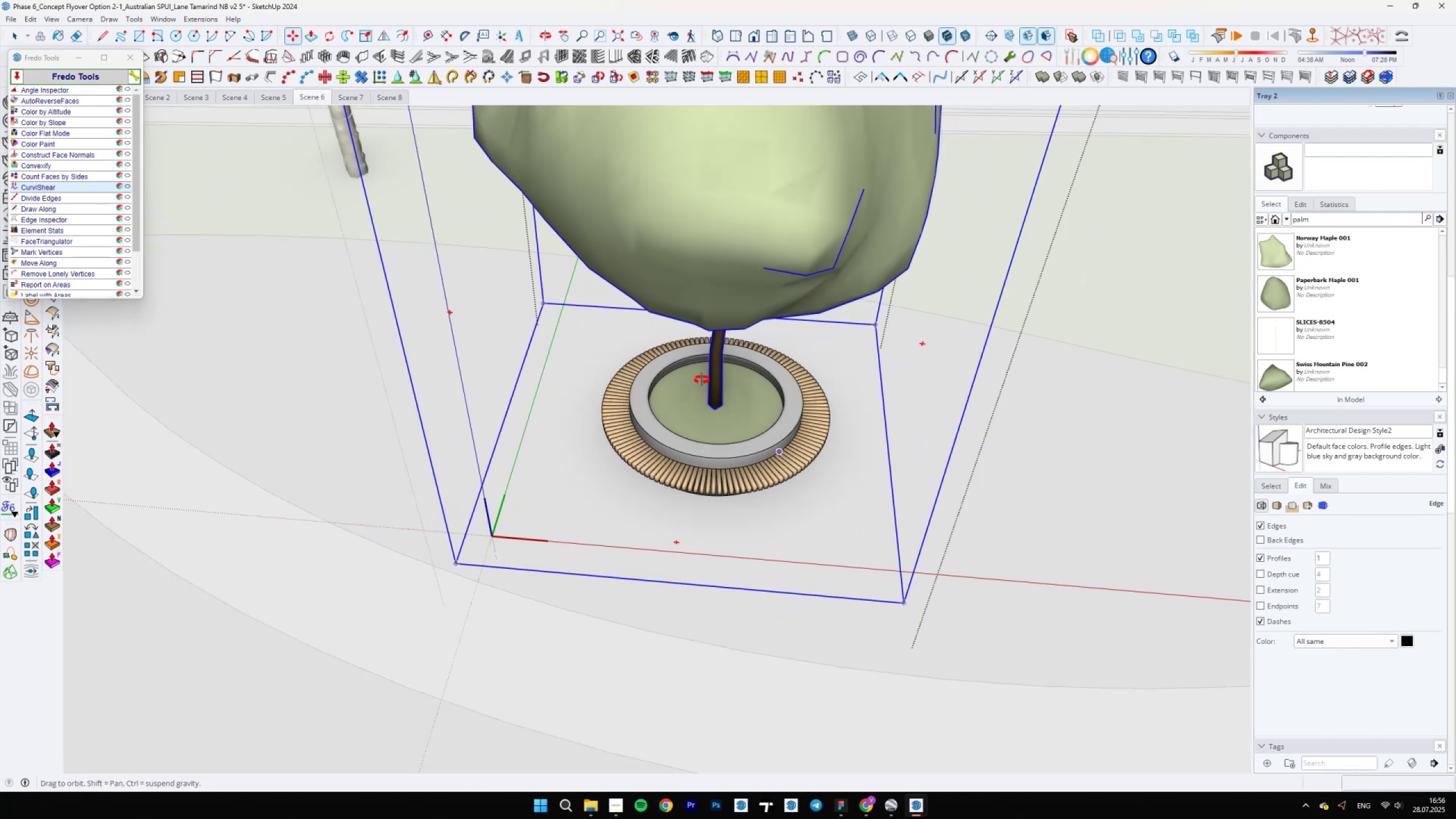 
key(Space)
 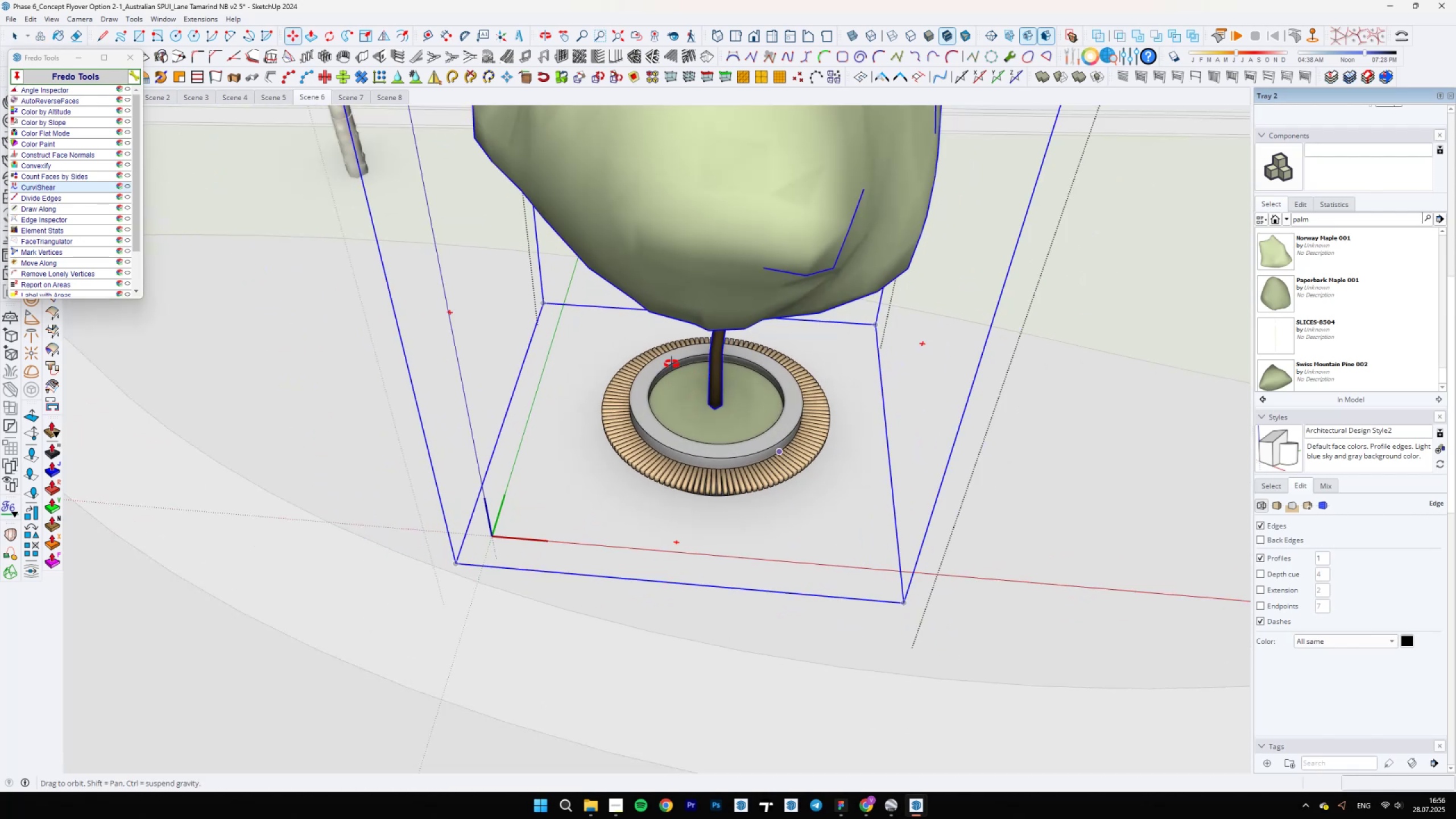 
scroll: coordinate [743, 385], scroll_direction: down, amount: 18.0
 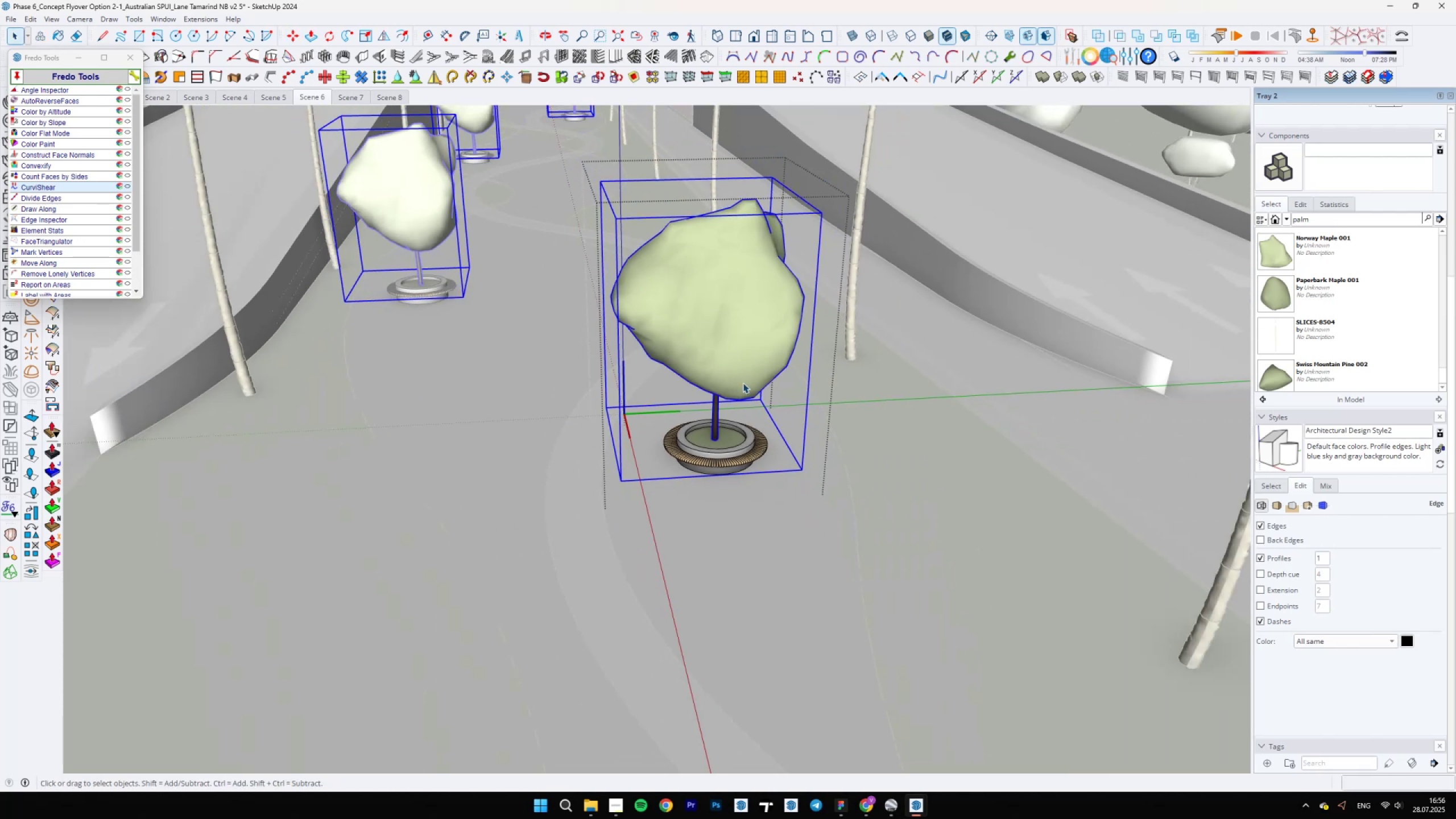 
key(S)
 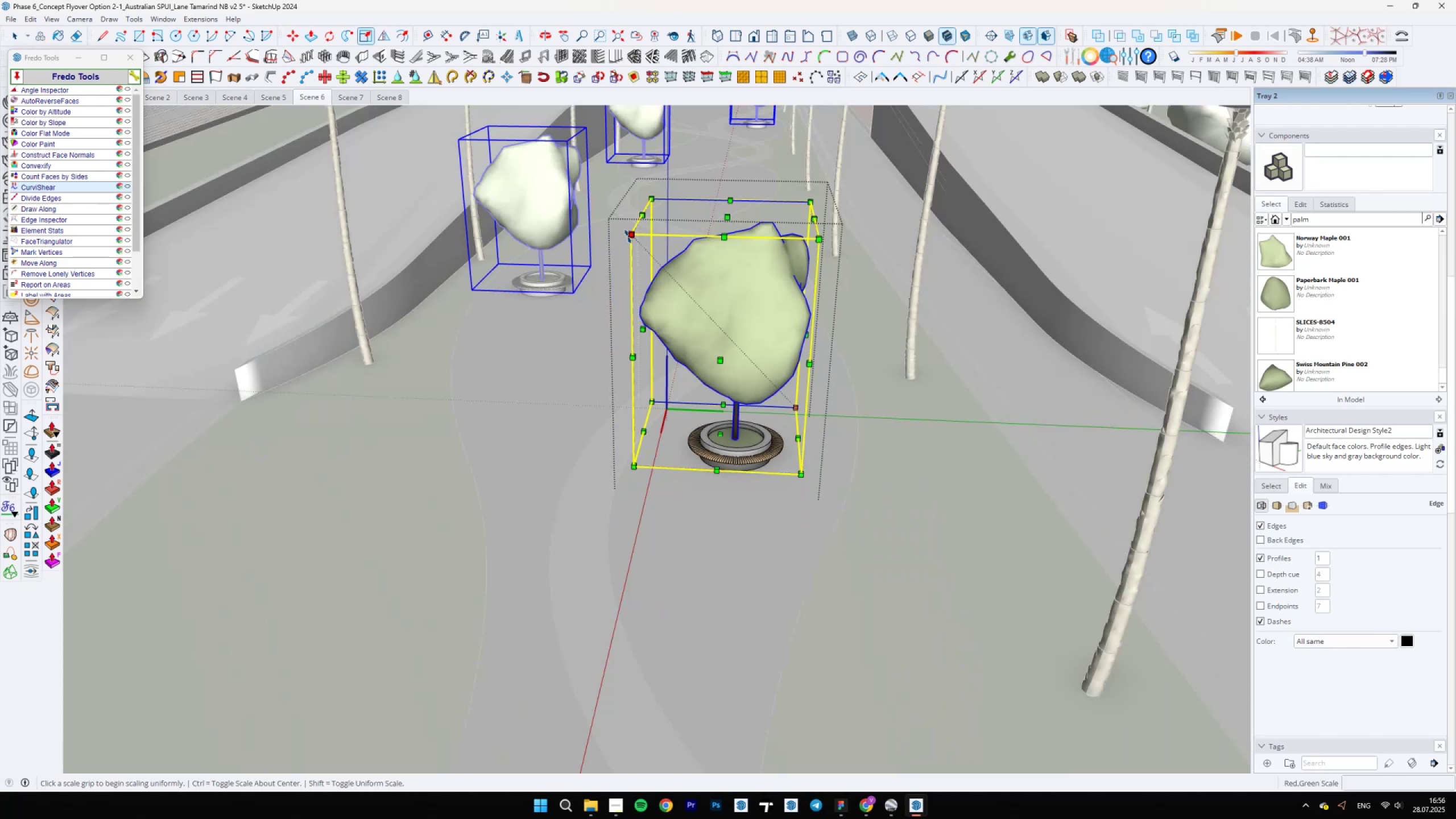 
left_click([632, 235])
 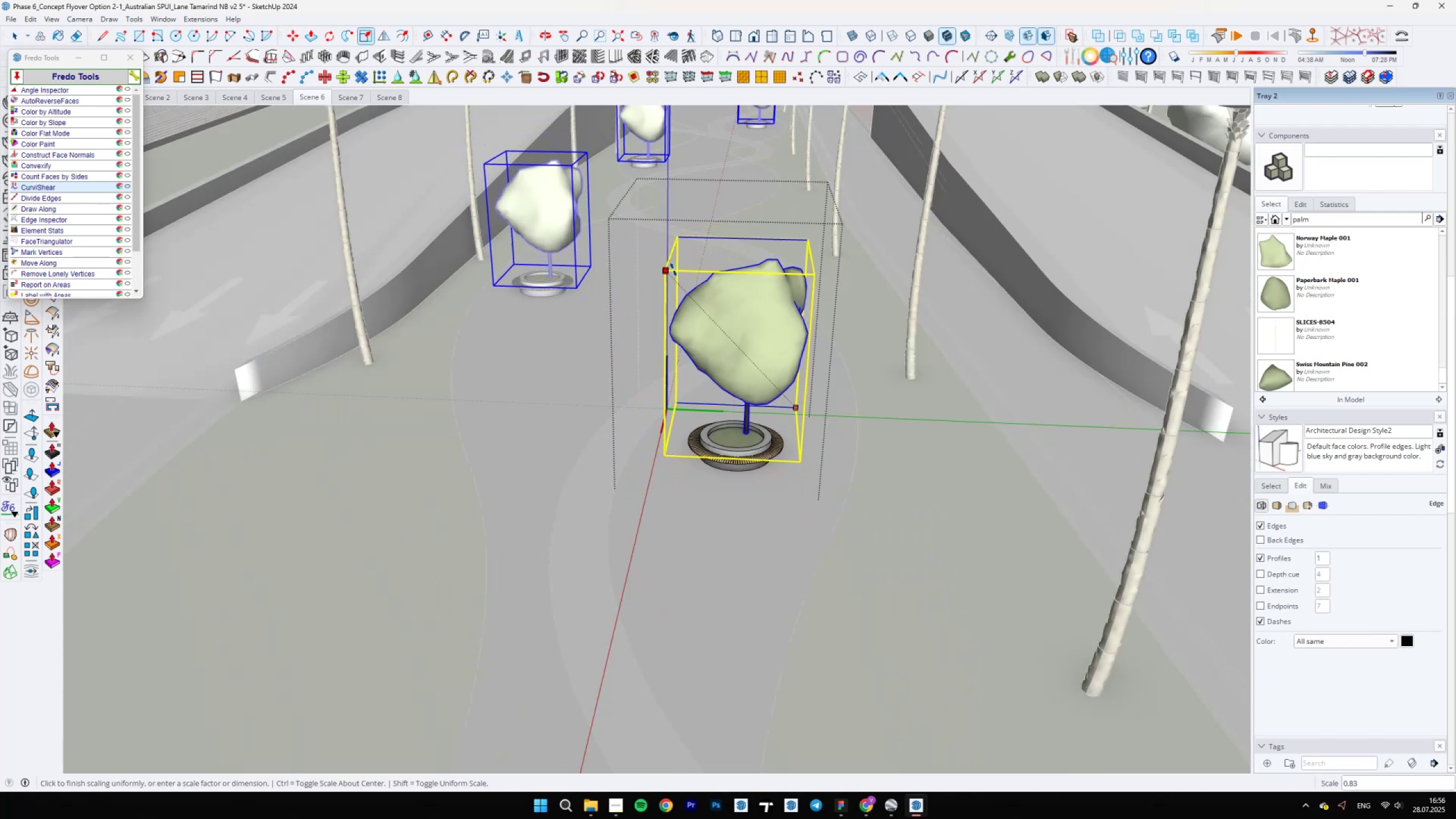 
left_click([677, 274])
 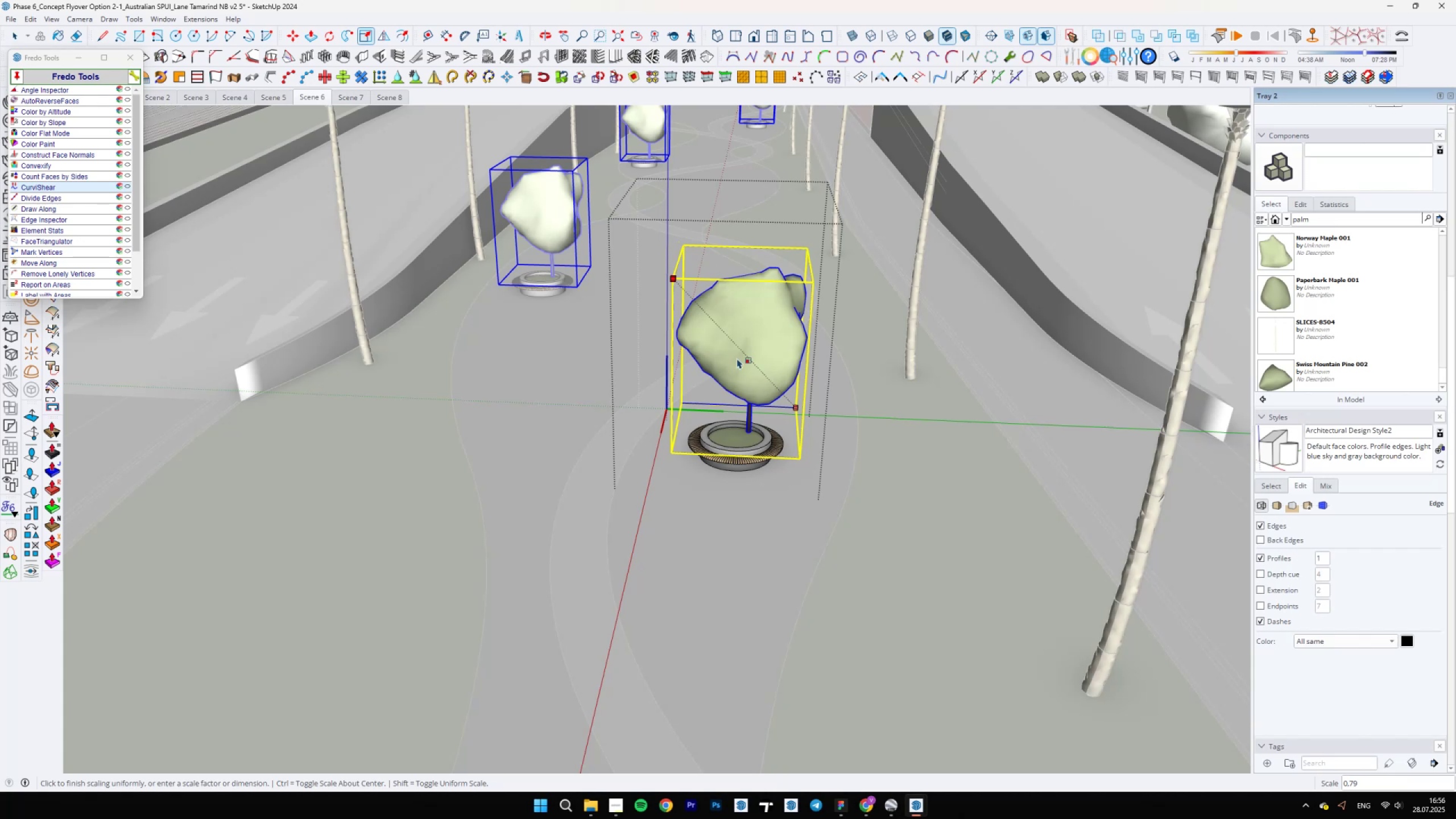 
scroll: coordinate [752, 439], scroll_direction: up, amount: 26.0
 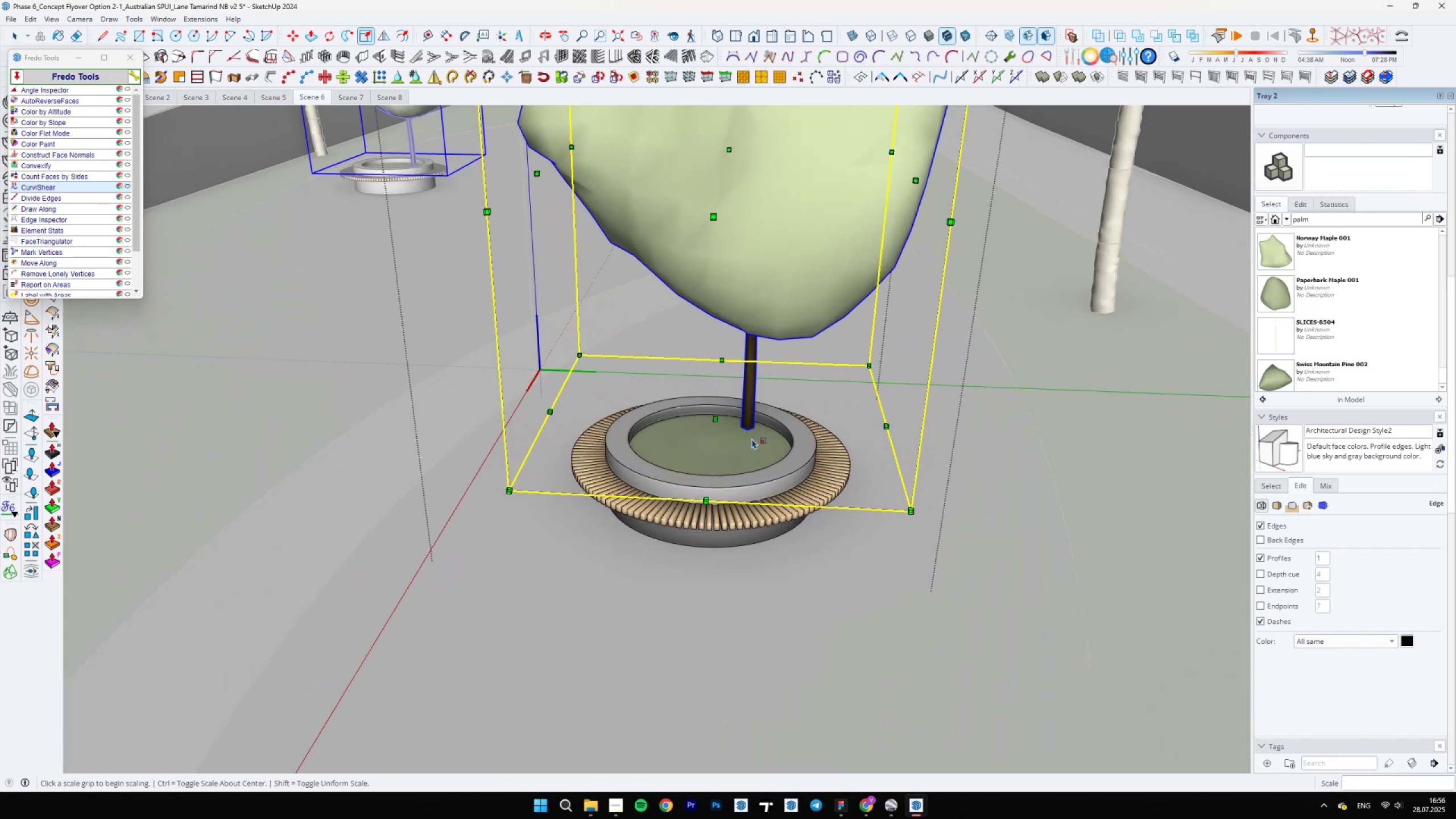 
key(M)
 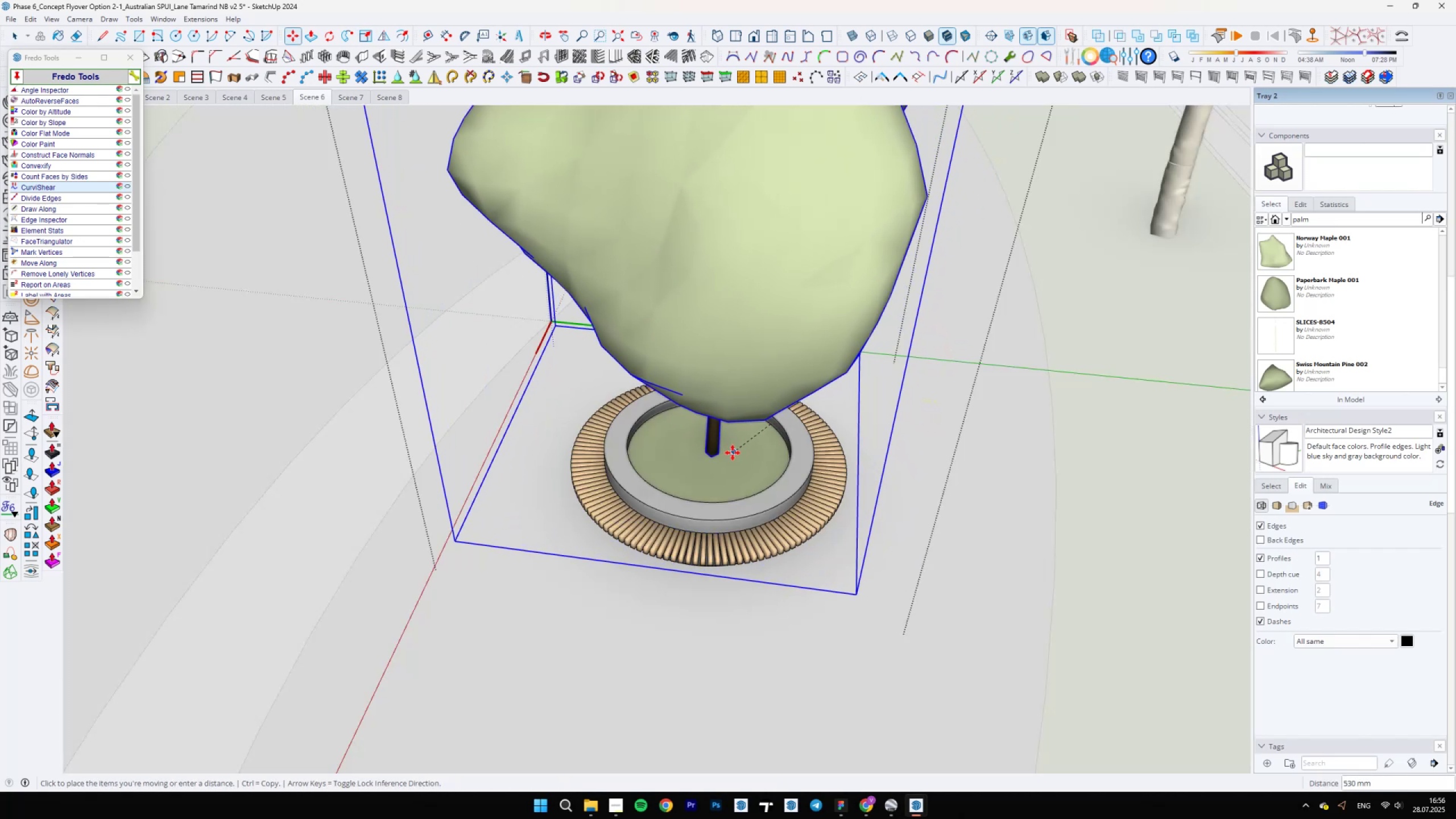 
left_click([730, 449])
 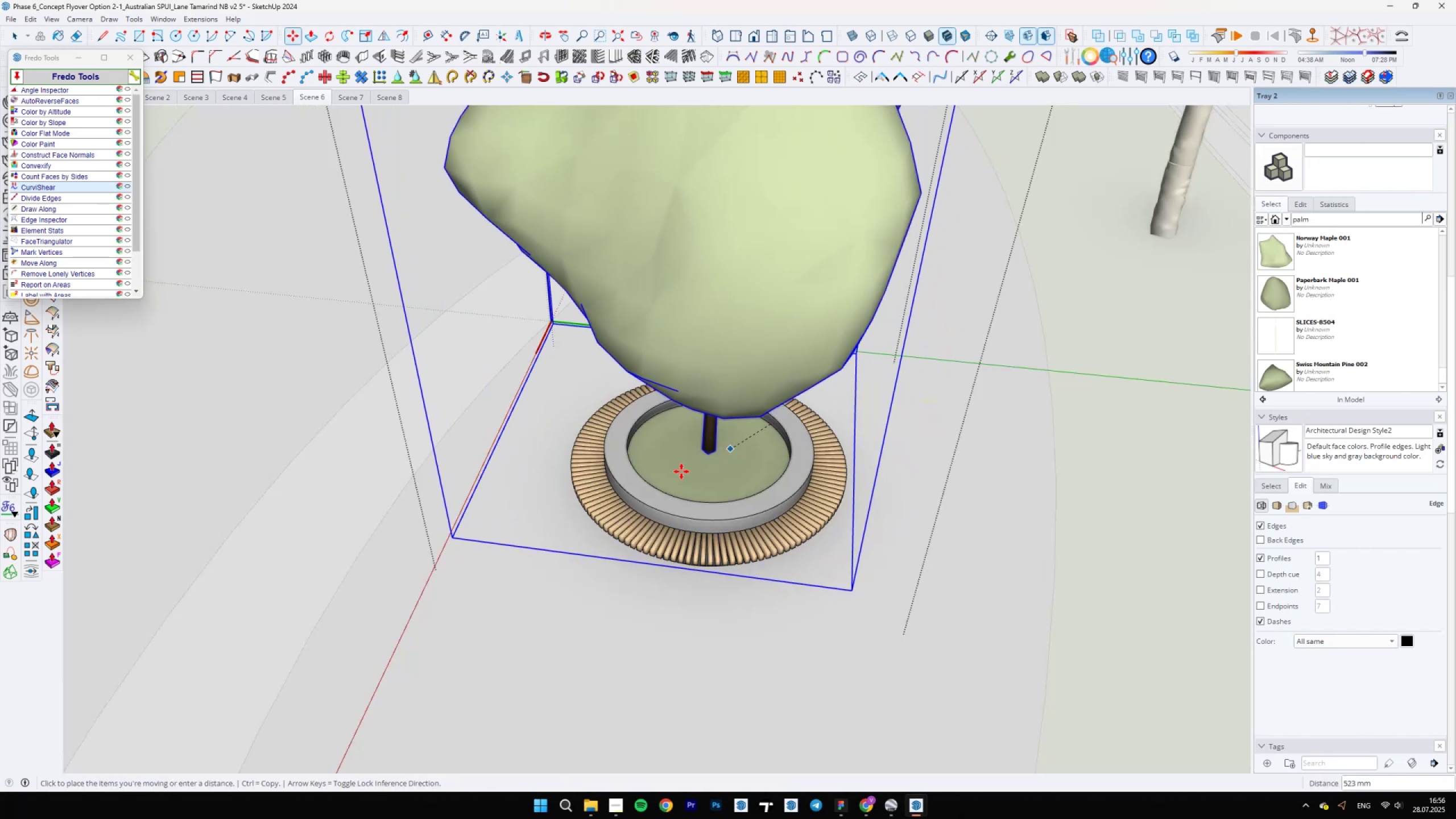 
scroll: coordinate [611, 463], scroll_direction: down, amount: 7.0
 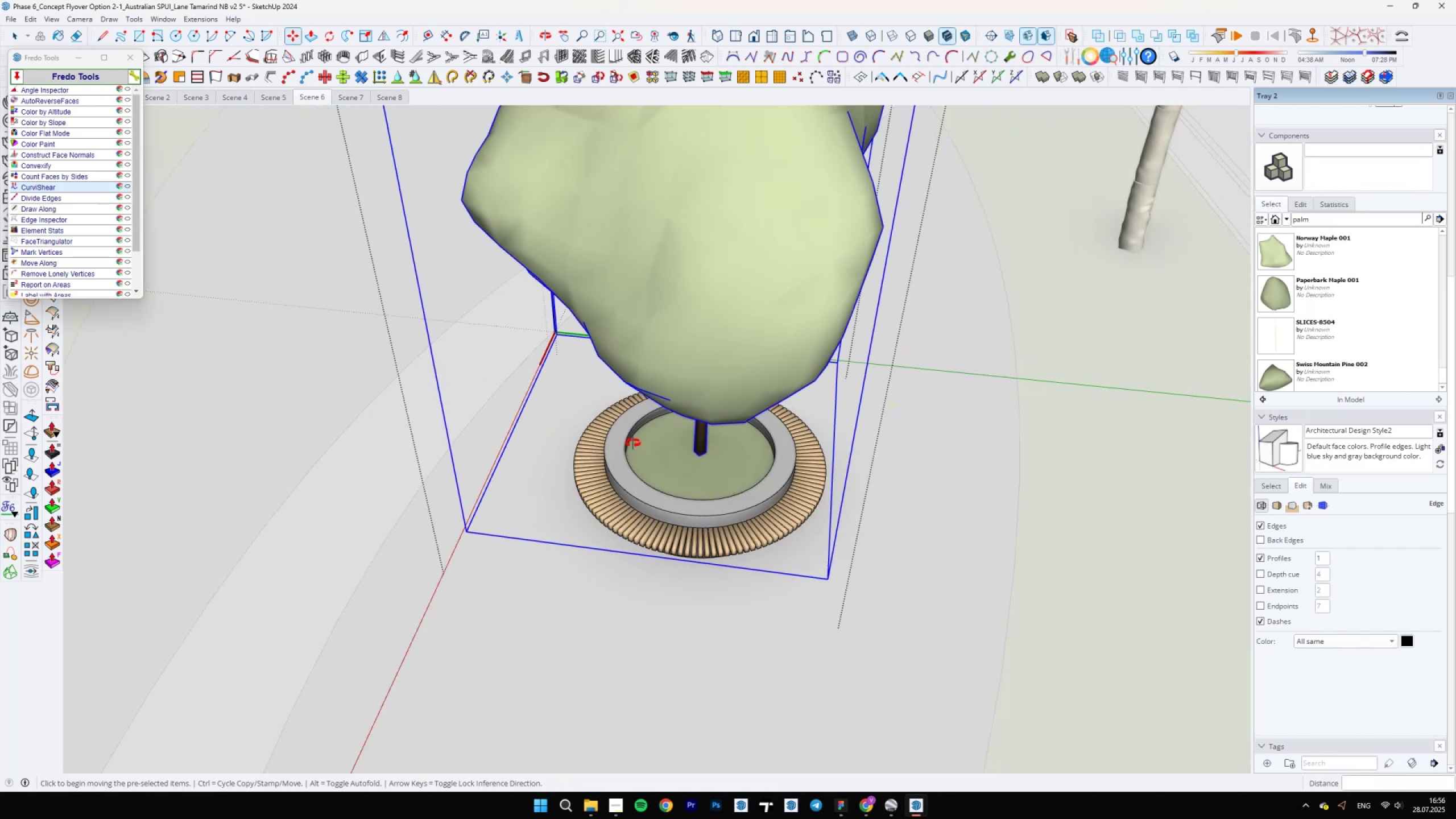 
scroll: coordinate [577, 439], scroll_direction: up, amount: 10.0
 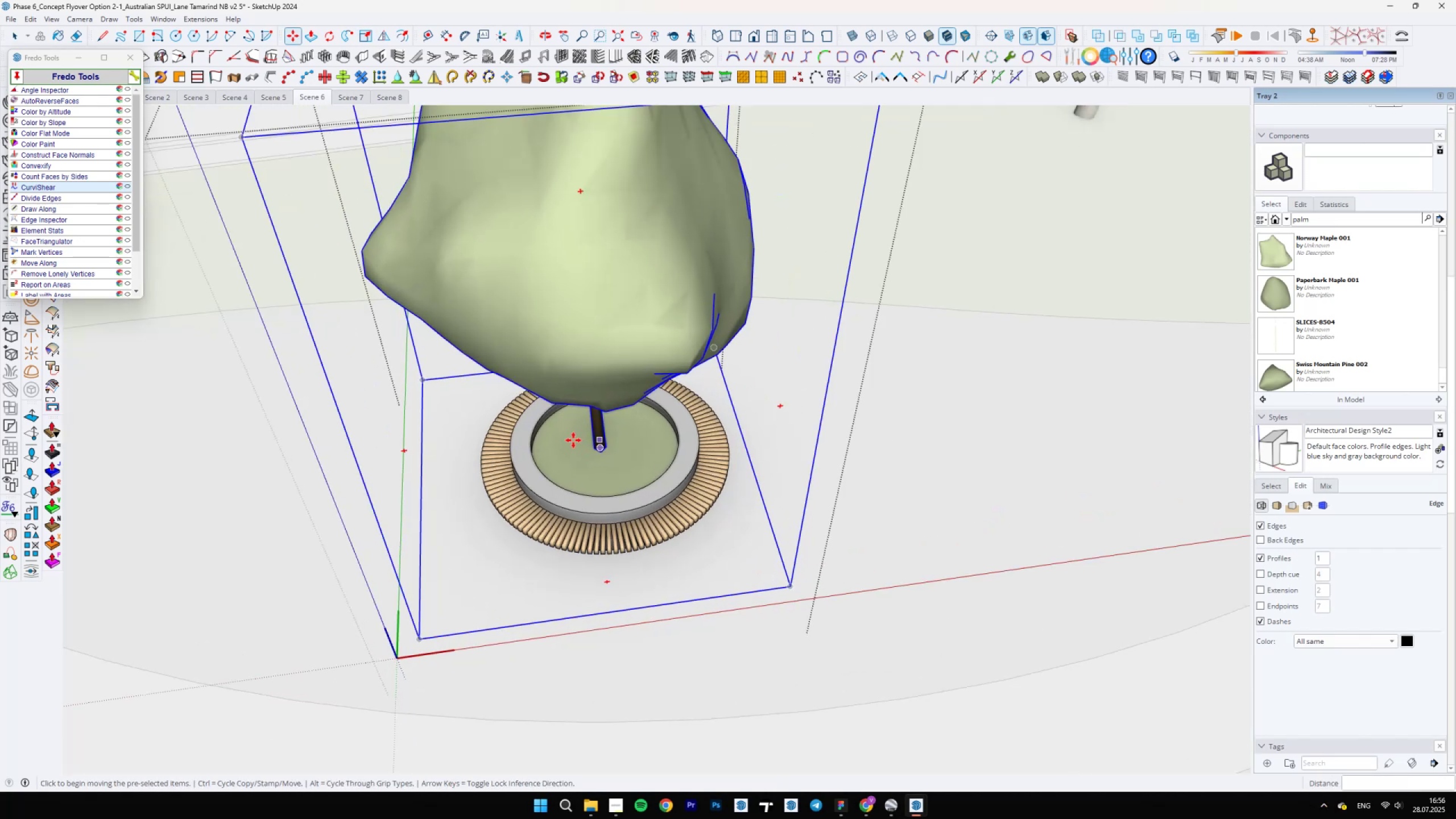 
left_click([573, 440])
 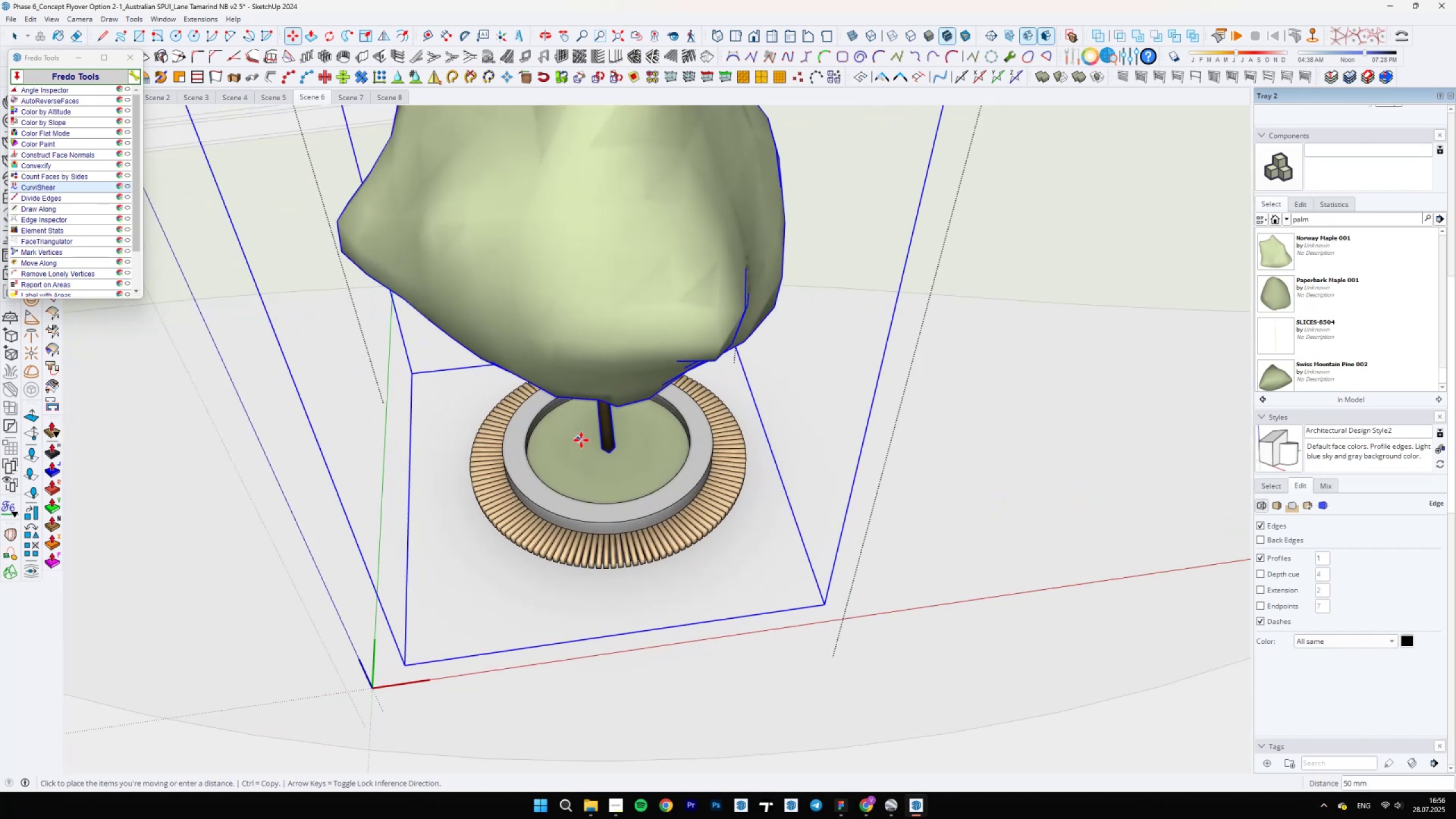 
left_click([581, 440])
 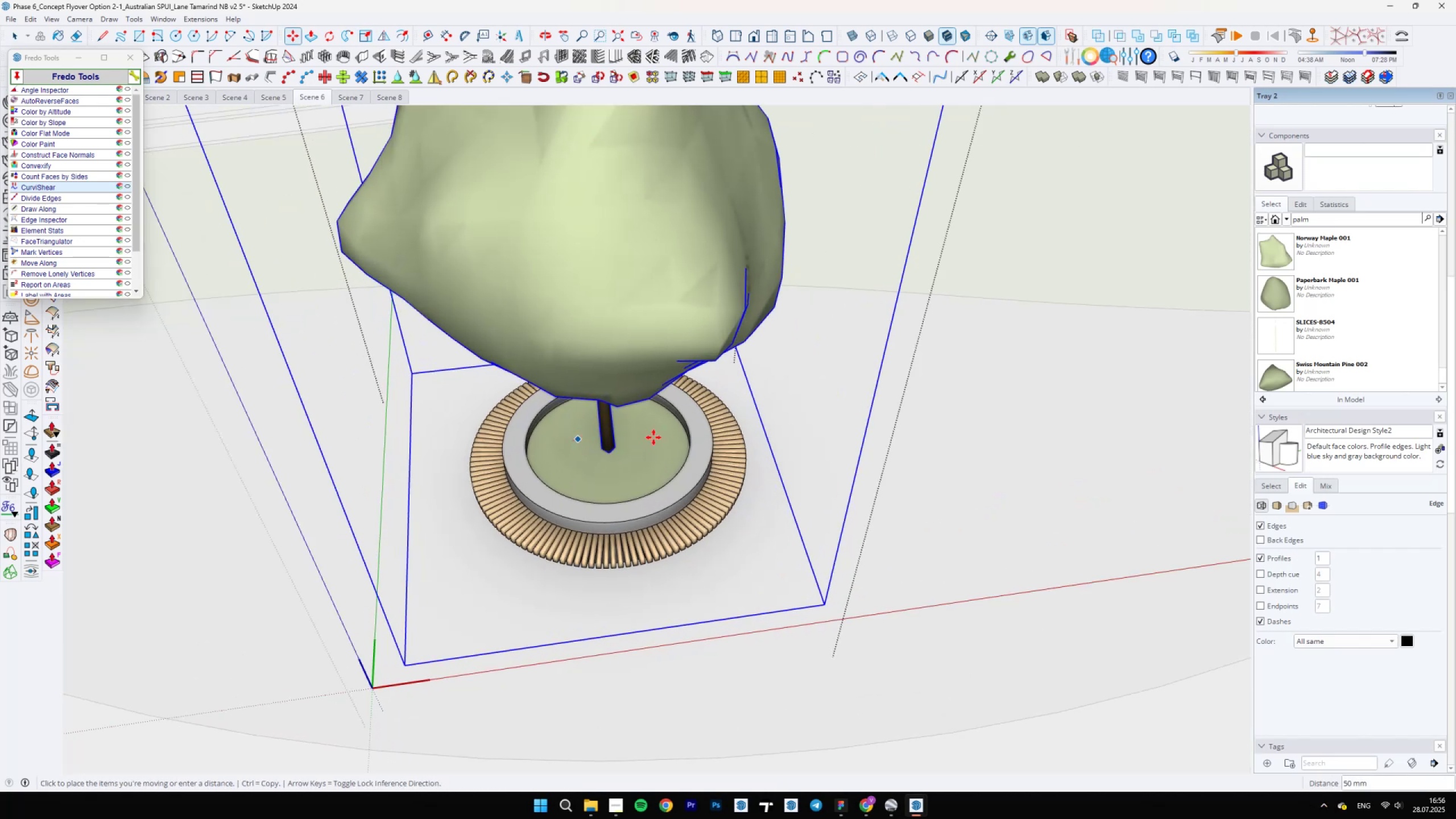 
scroll: coordinate [738, 459], scroll_direction: down, amount: 6.0
 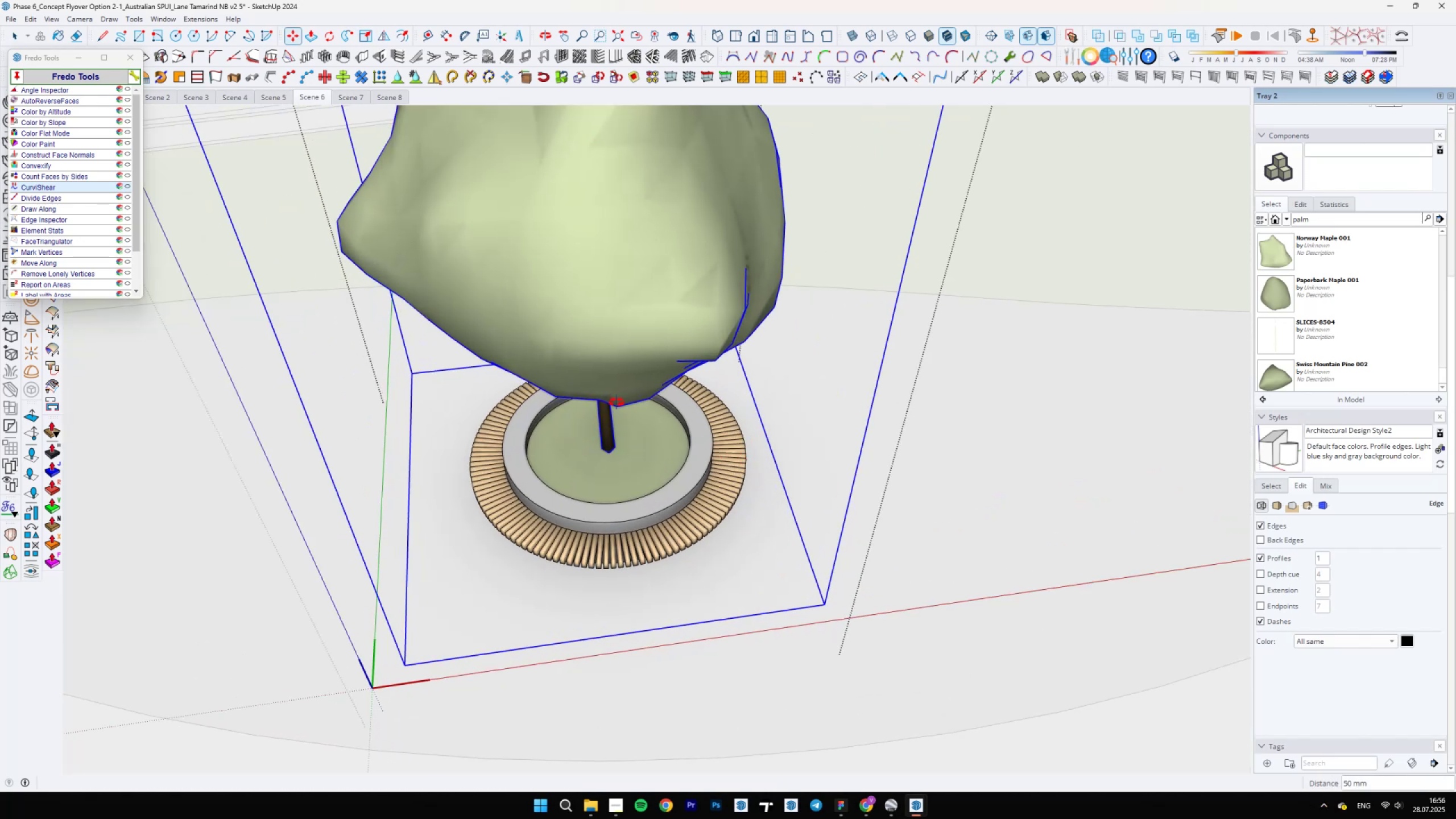 
key(Space)
 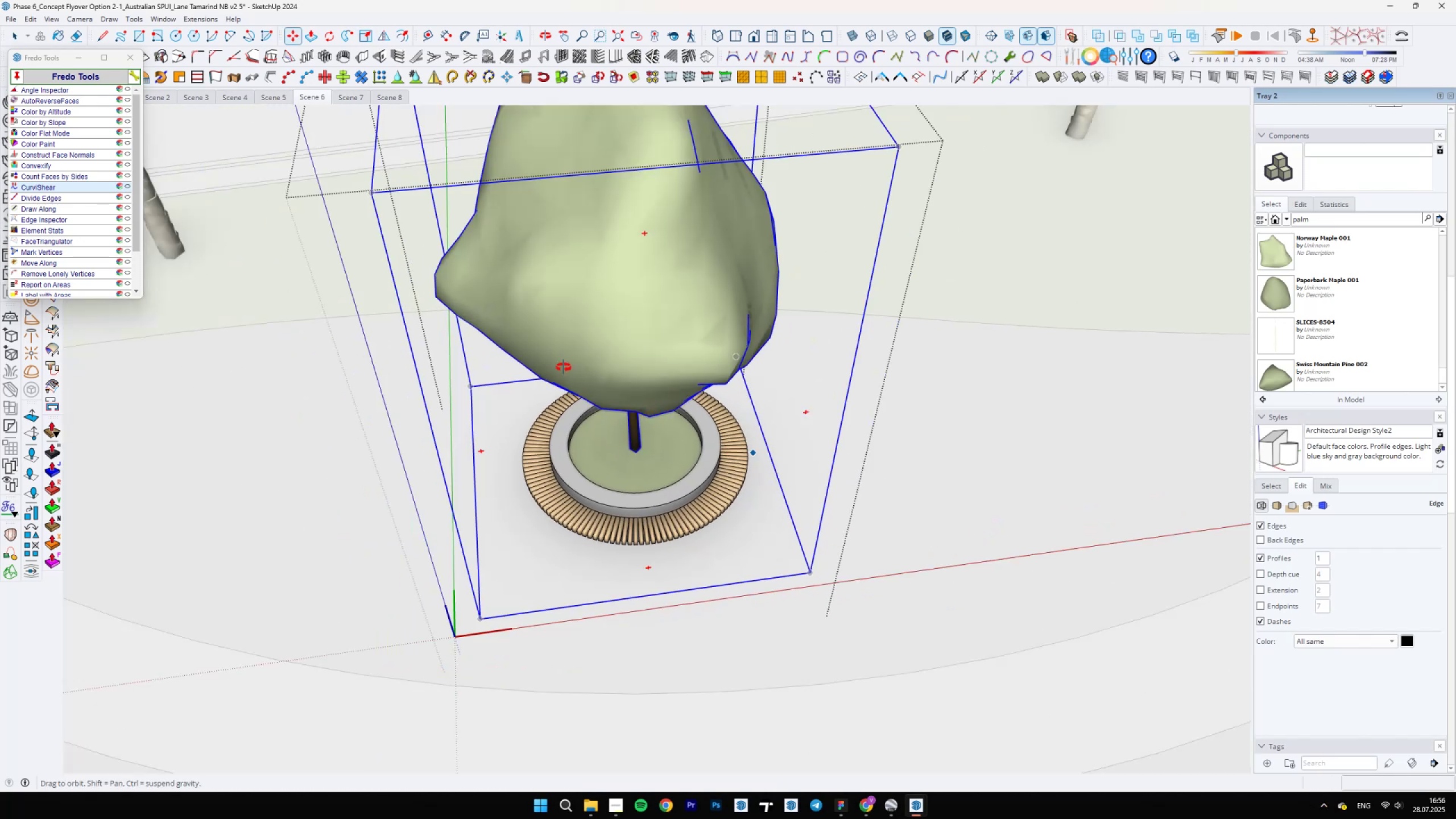 
scroll: coordinate [617, 449], scroll_direction: down, amount: 20.0
 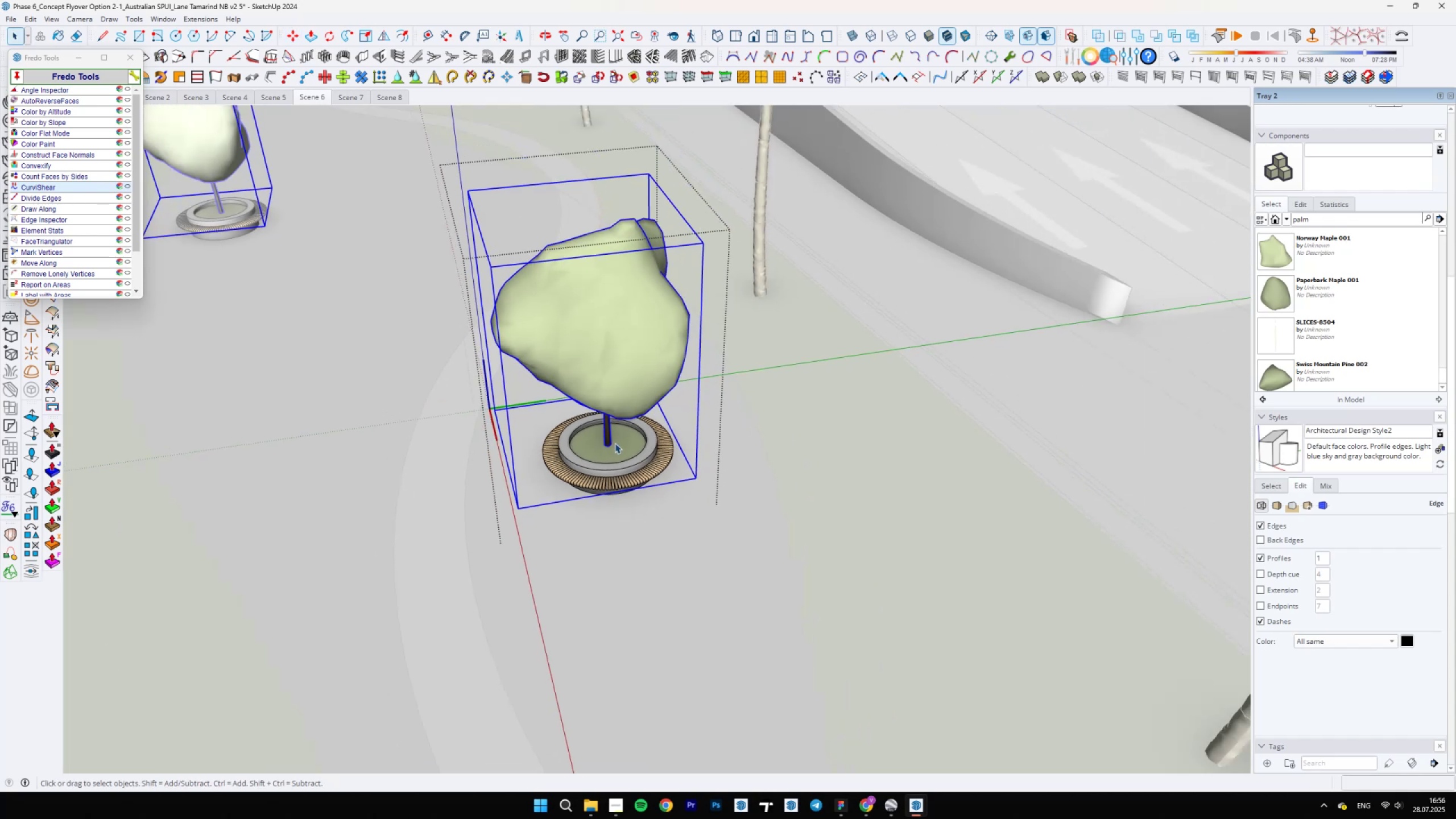 
key(Escape)
 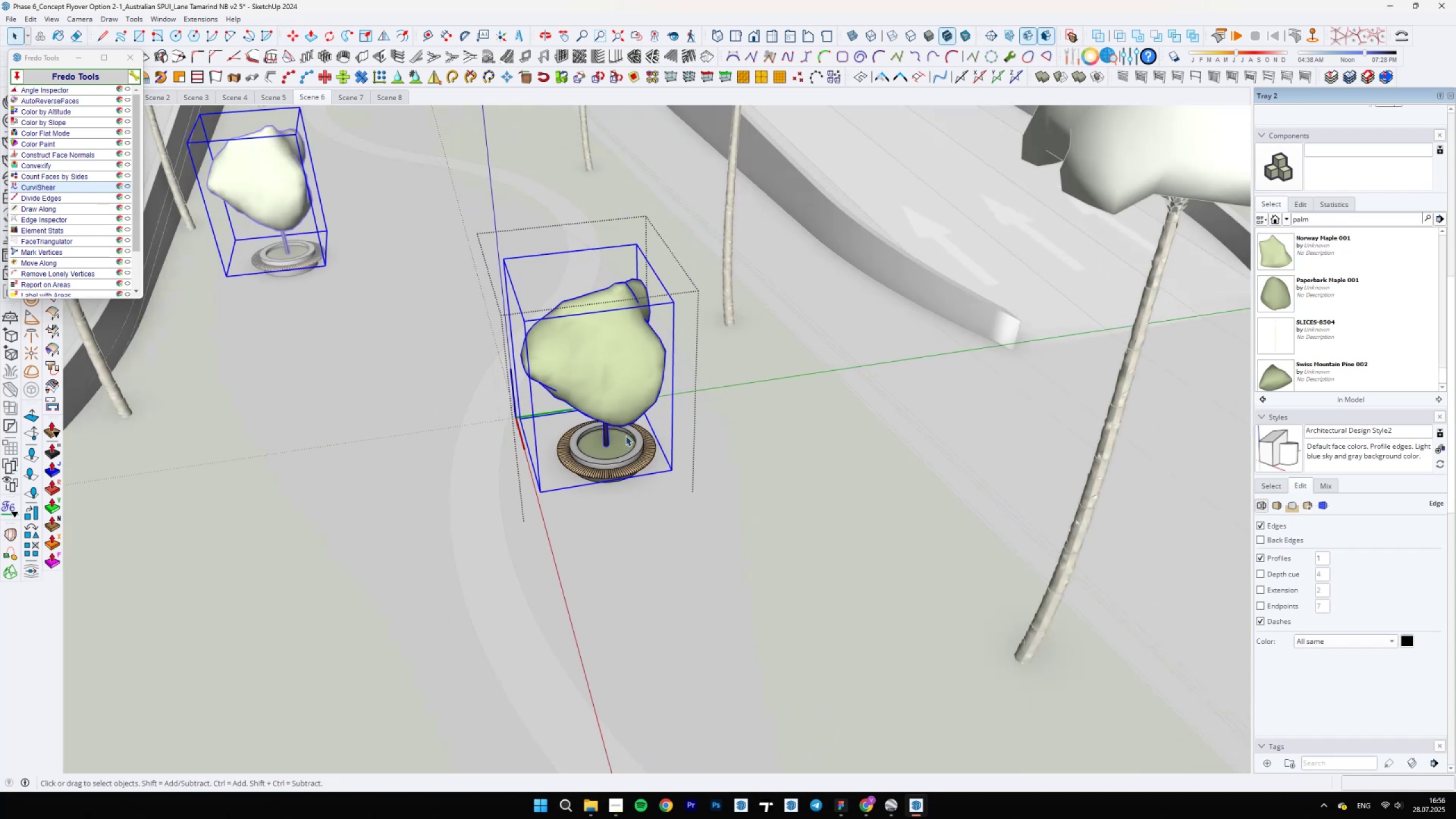 
scroll: coordinate [588, 428], scroll_direction: down, amount: 55.0
 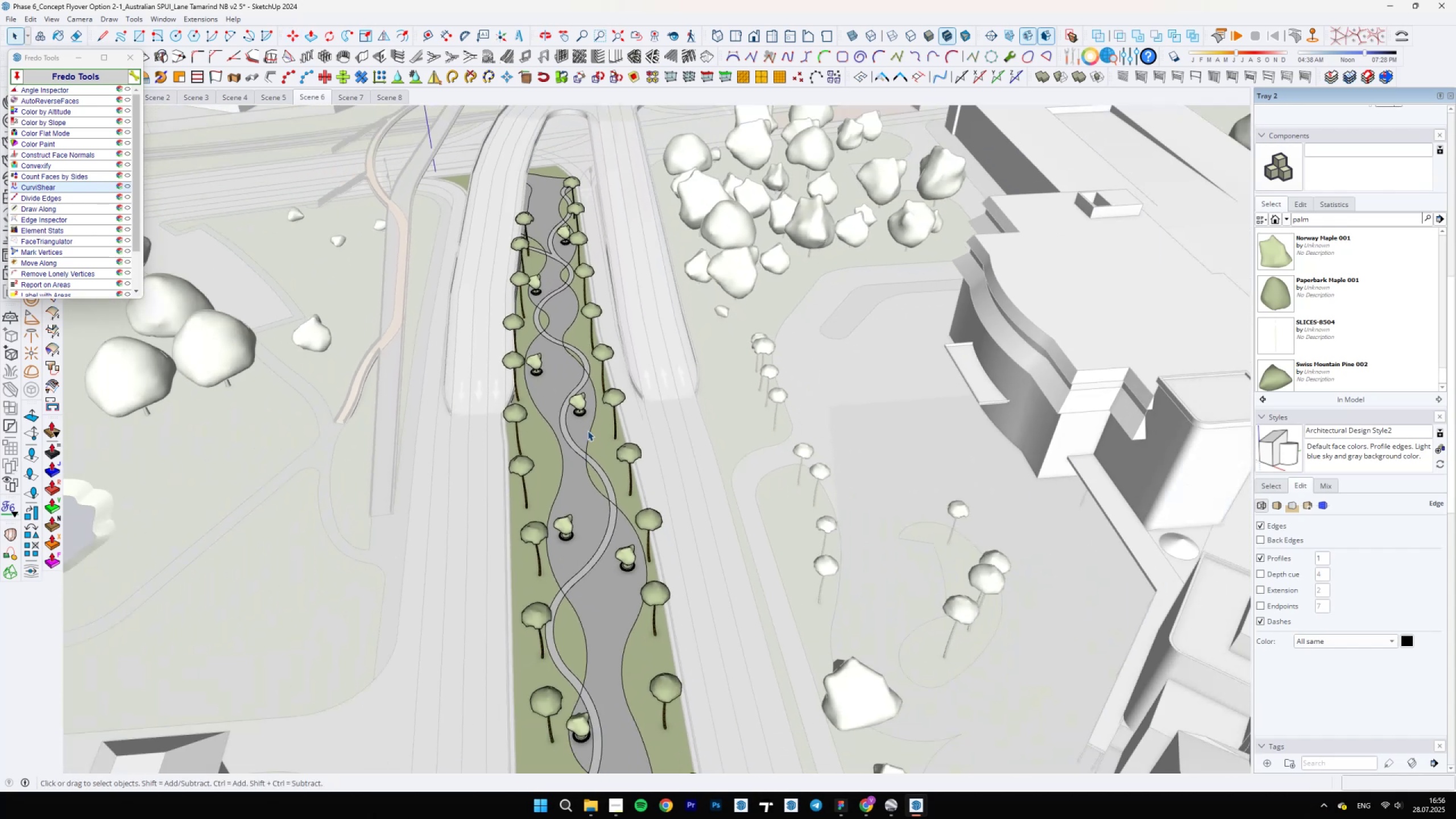 
hold_key(key=ShiftLeft, duration=0.77)
 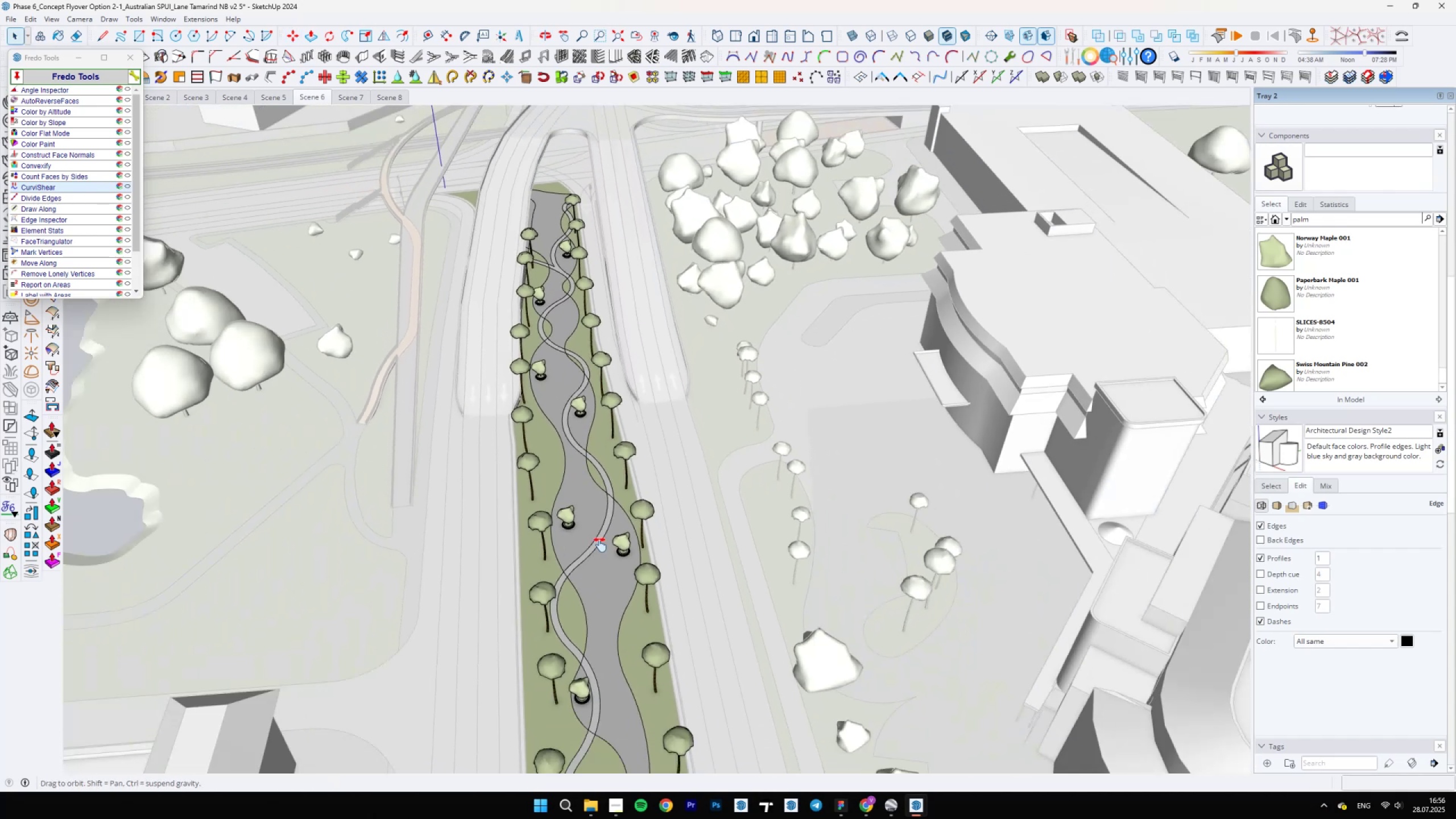 
scroll: coordinate [556, 443], scroll_direction: up, amount: 6.0
 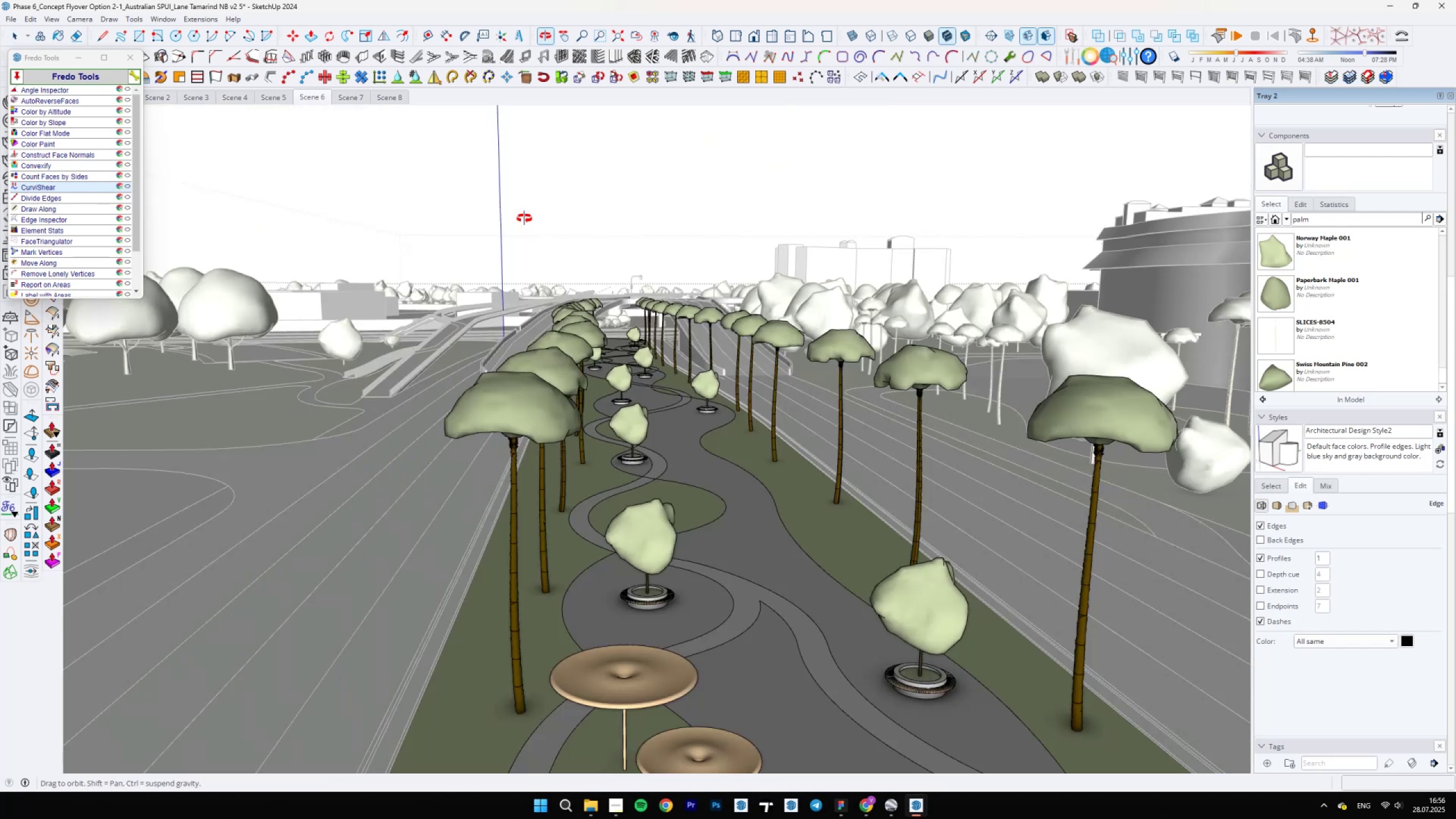 
left_click([592, 473])
 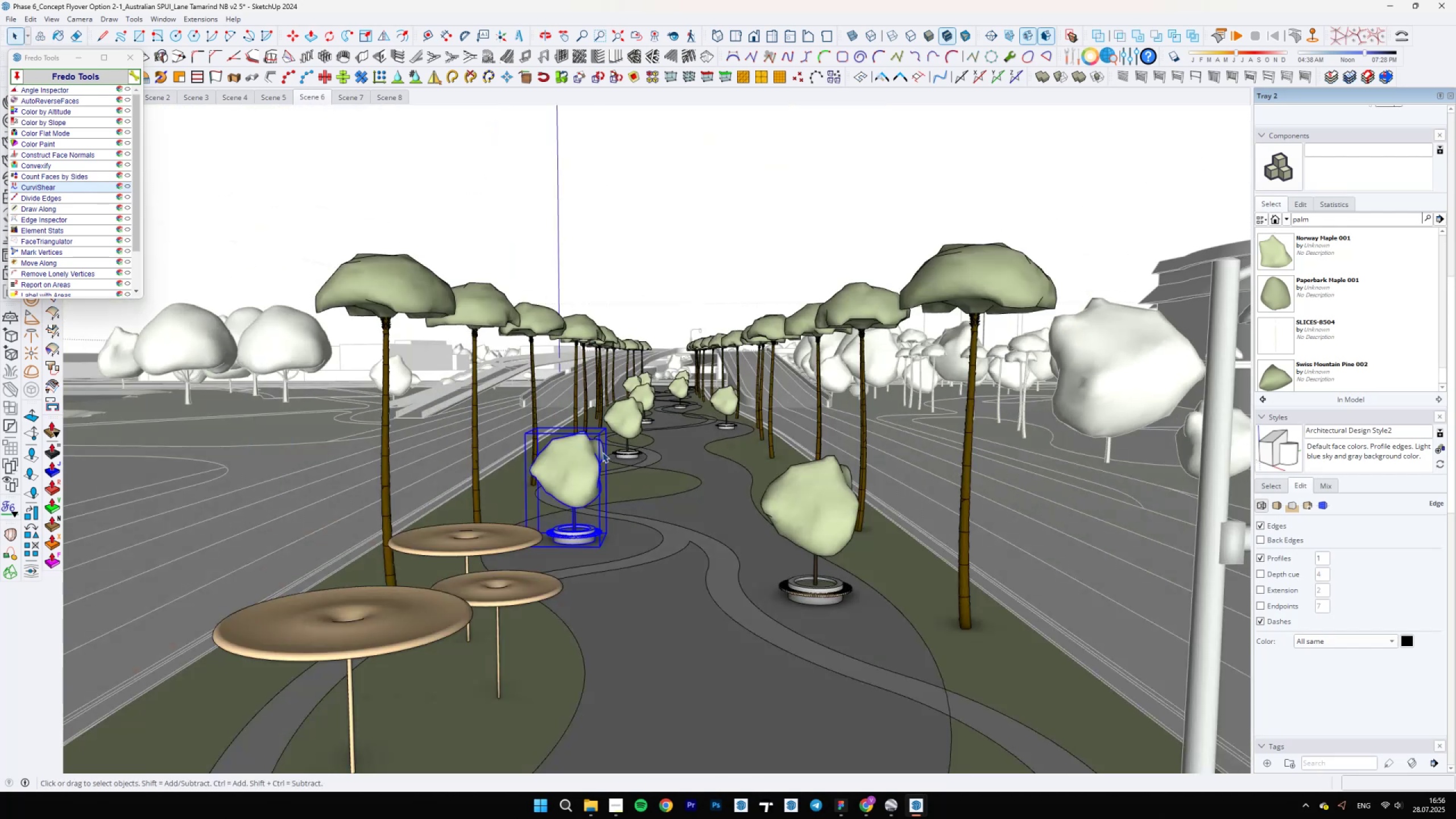 
right_click([583, 451])
 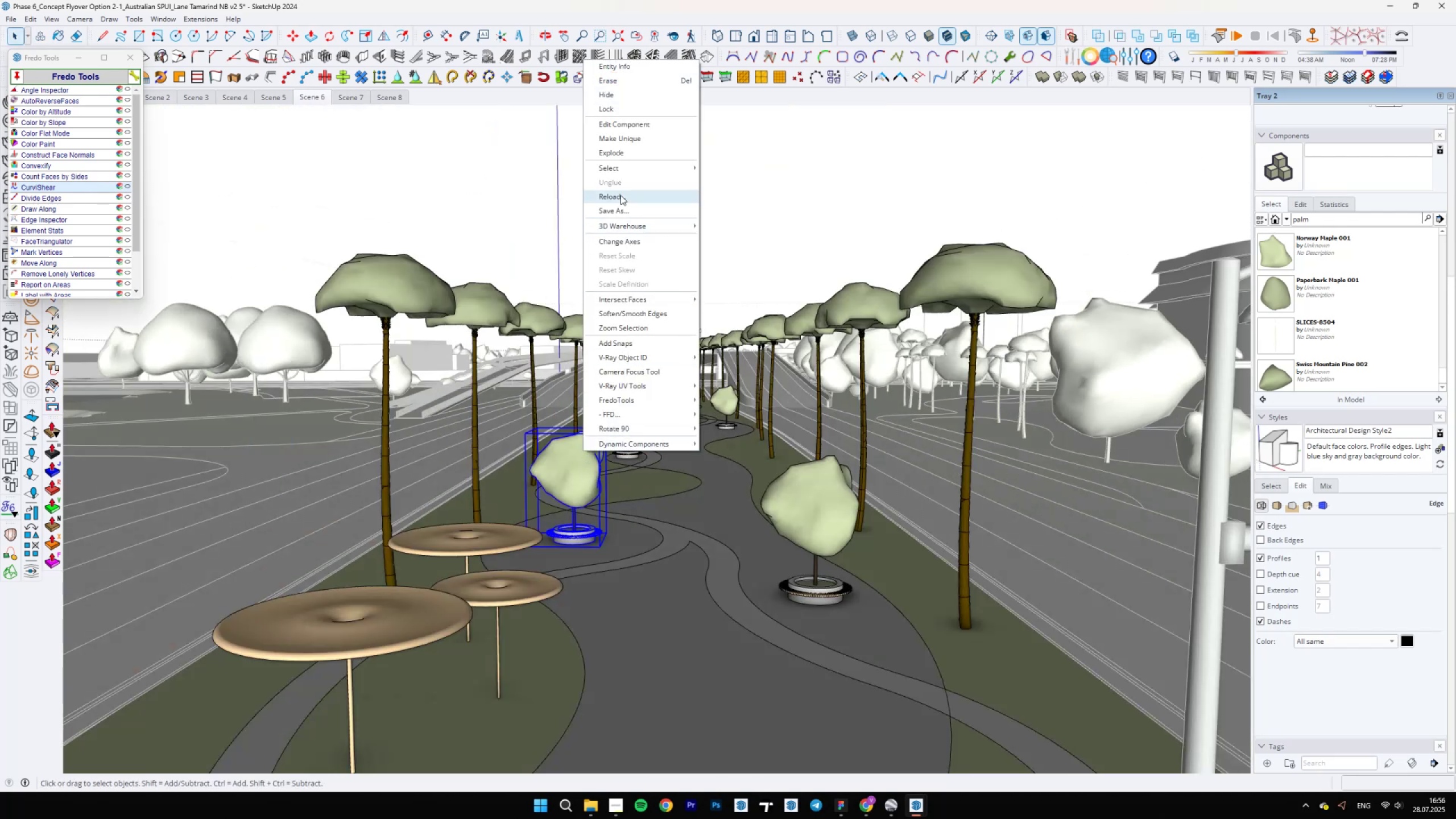 
left_click([626, 172])
 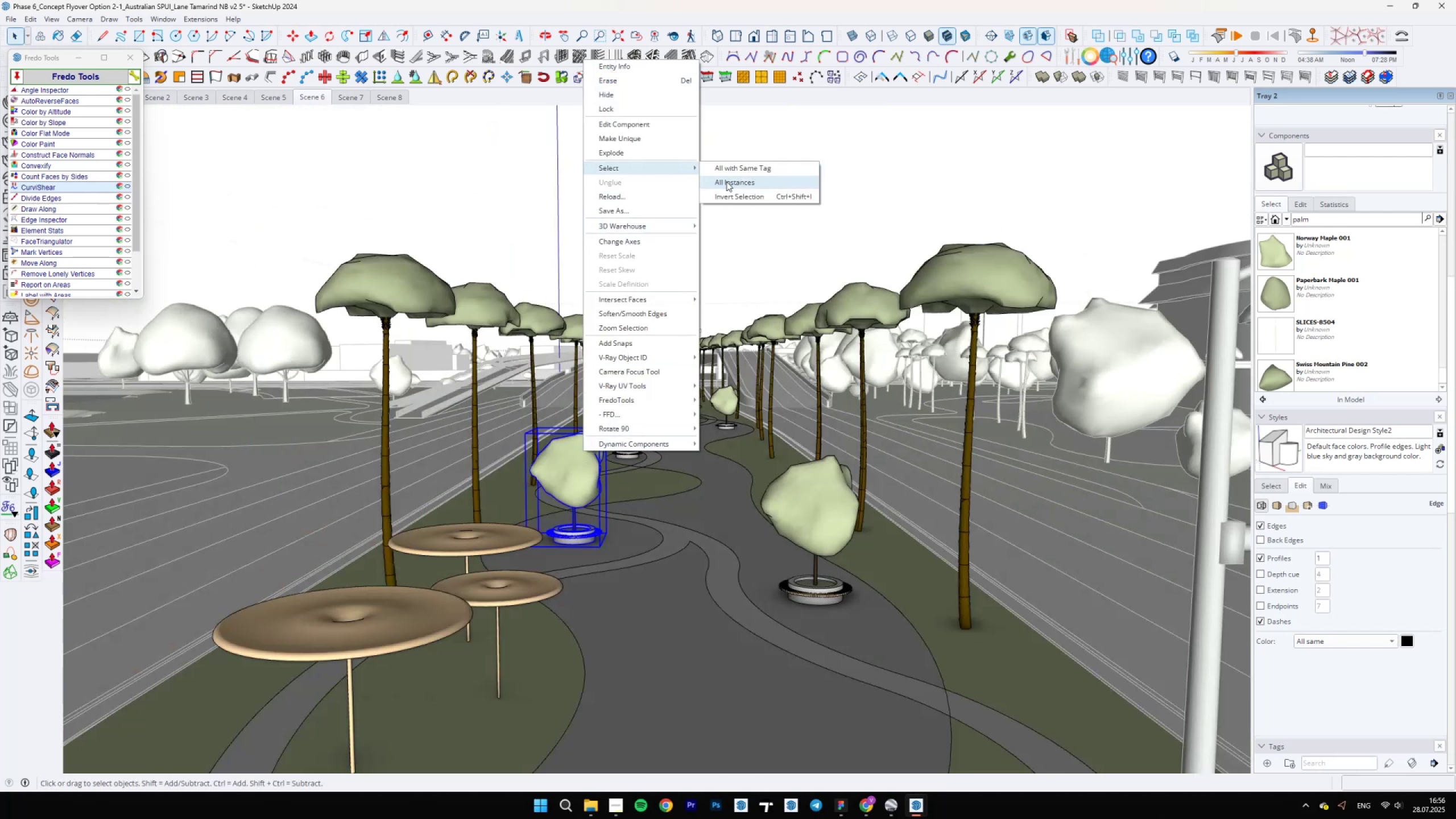 
double_click([726, 181])
 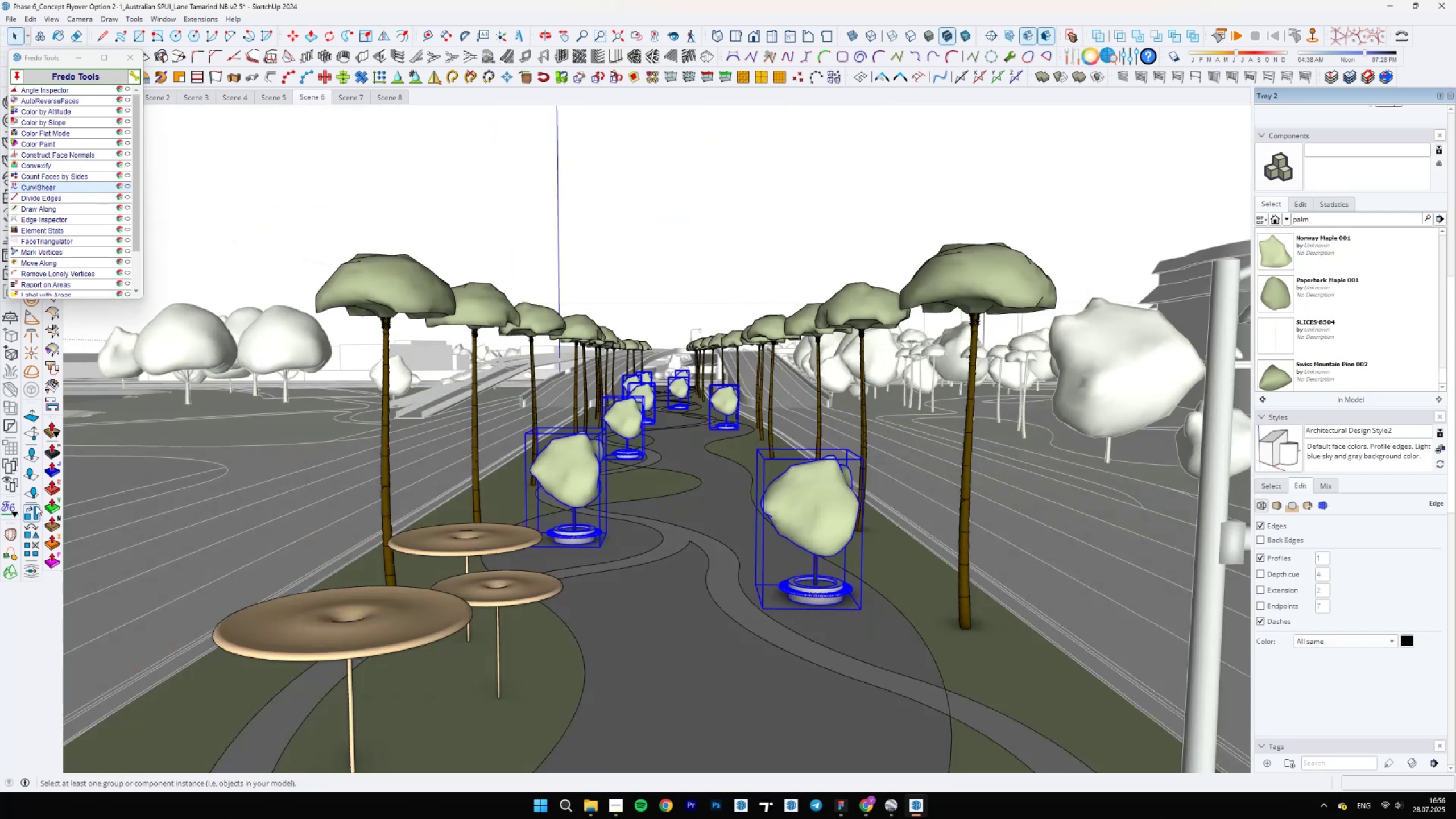 
left_click([751, 425])
 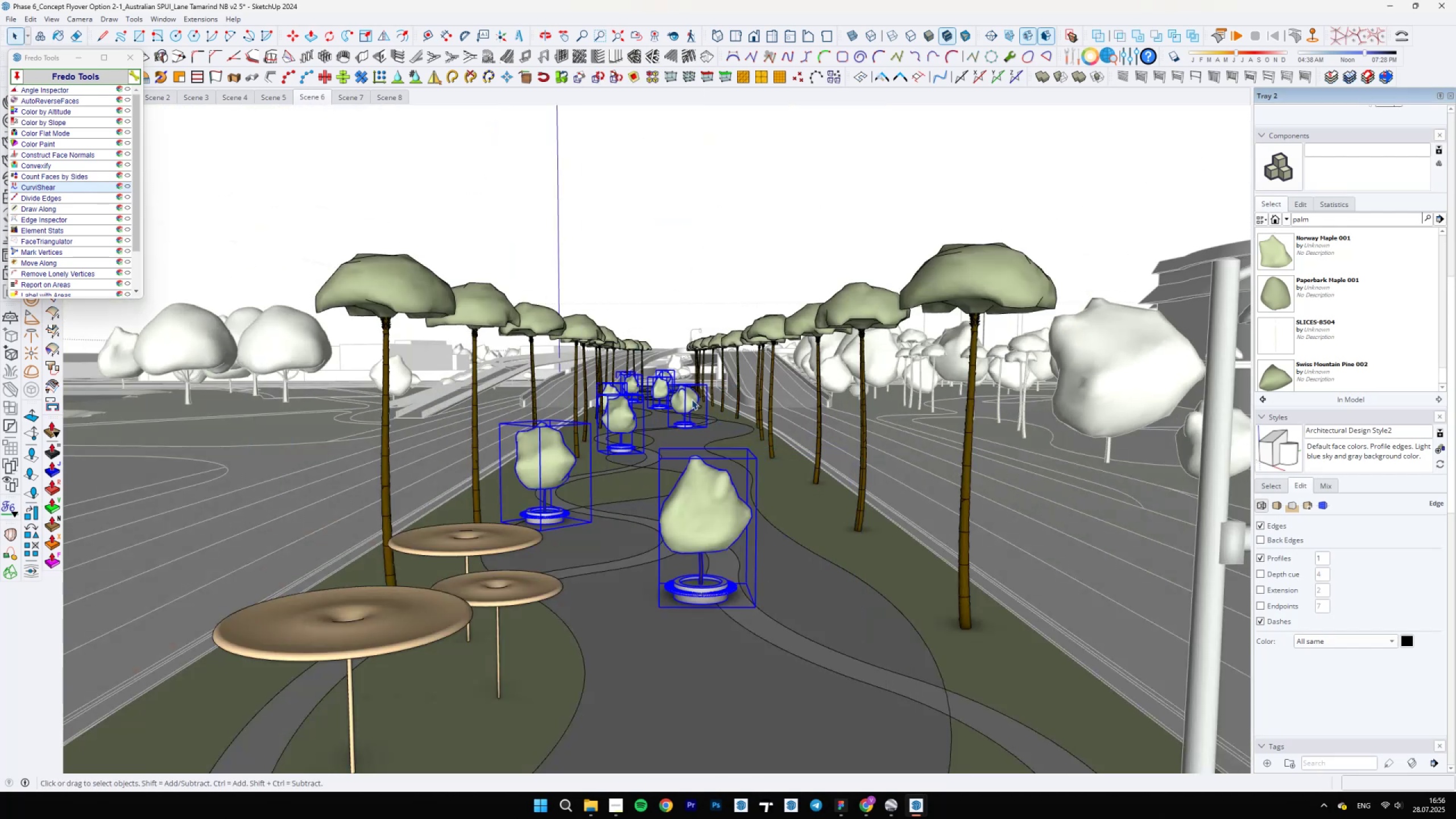 
key(Control+ControlLeft)
 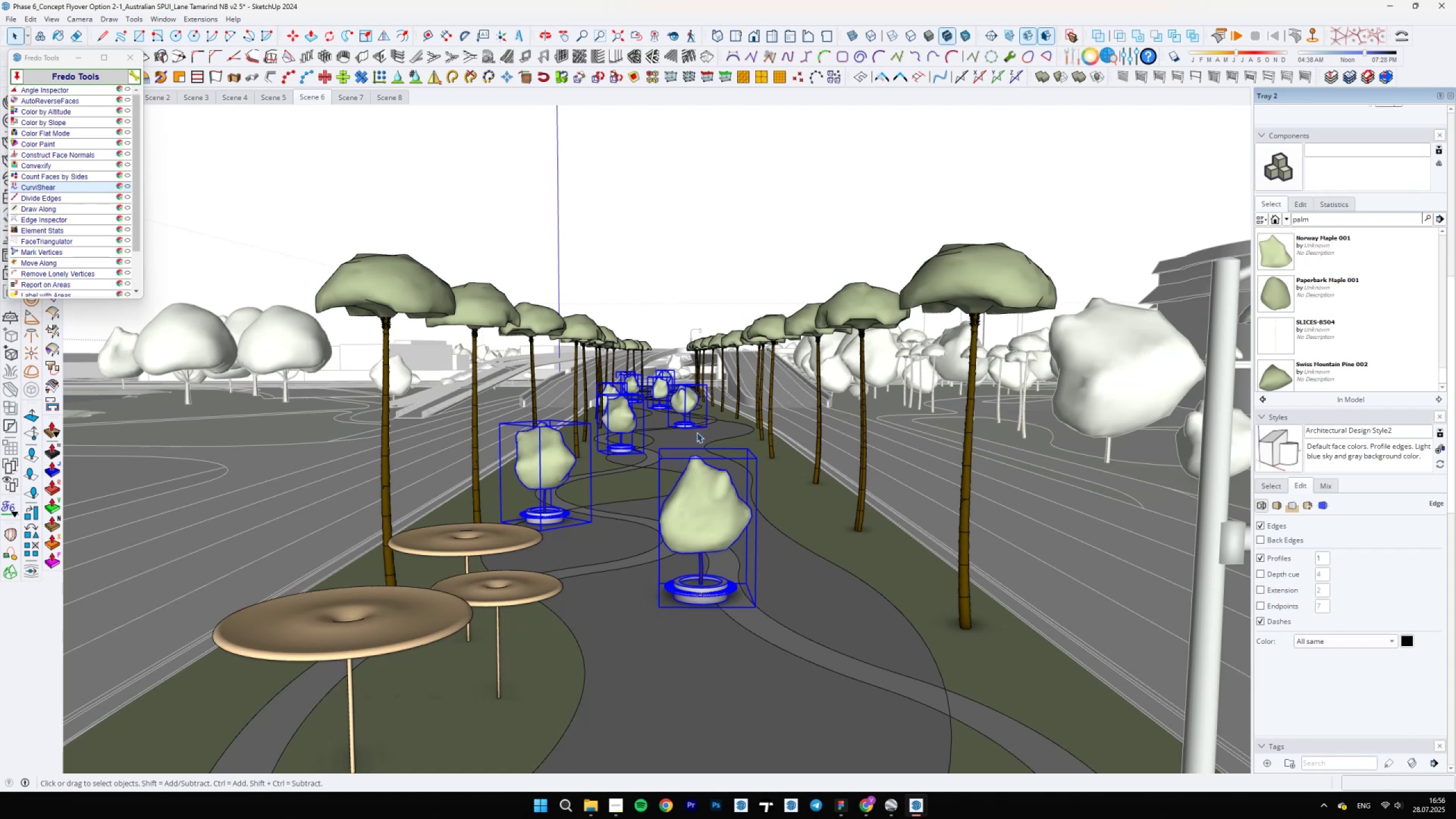 
key(Control+Z)
 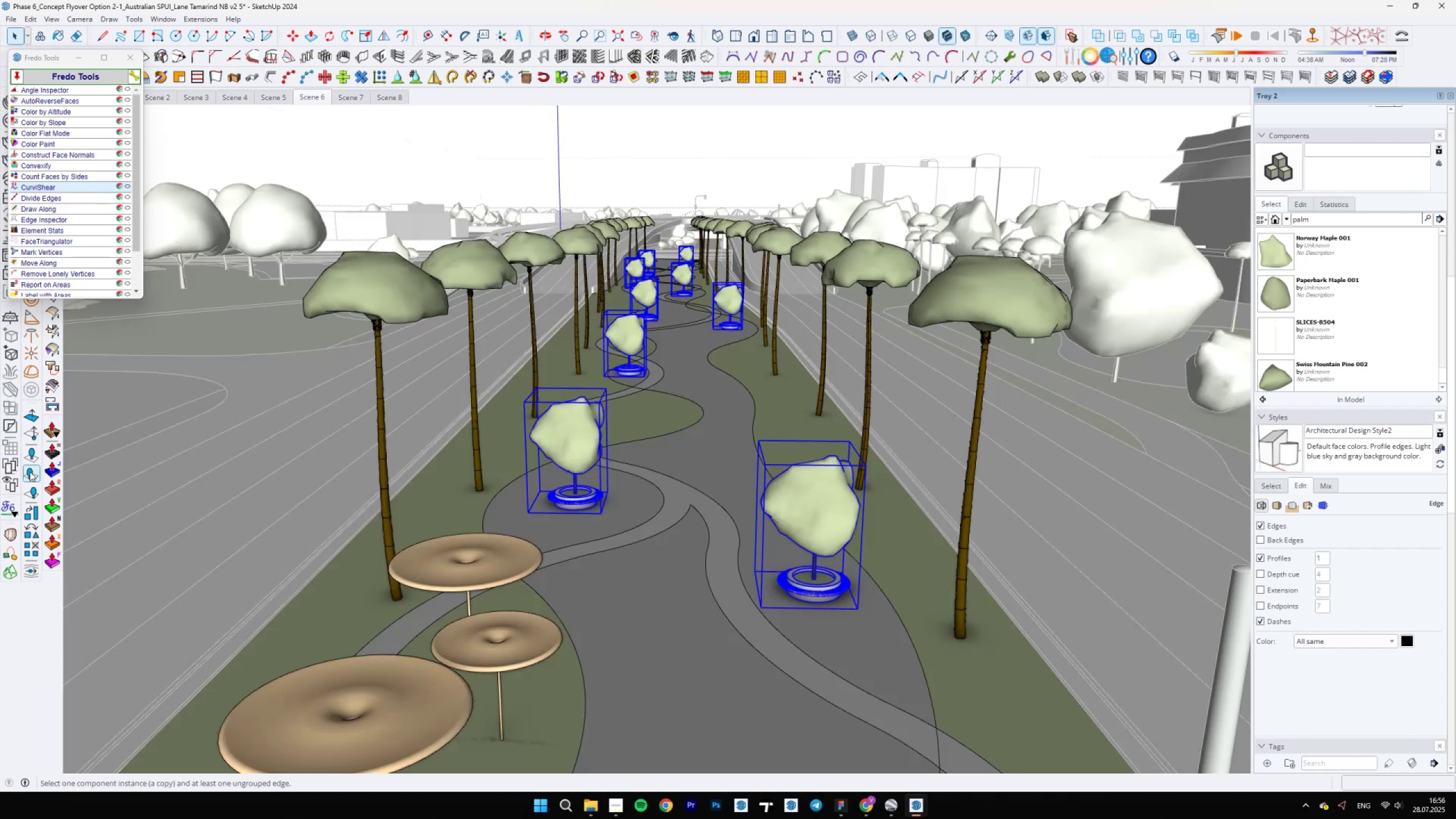 
left_click([36, 508])
 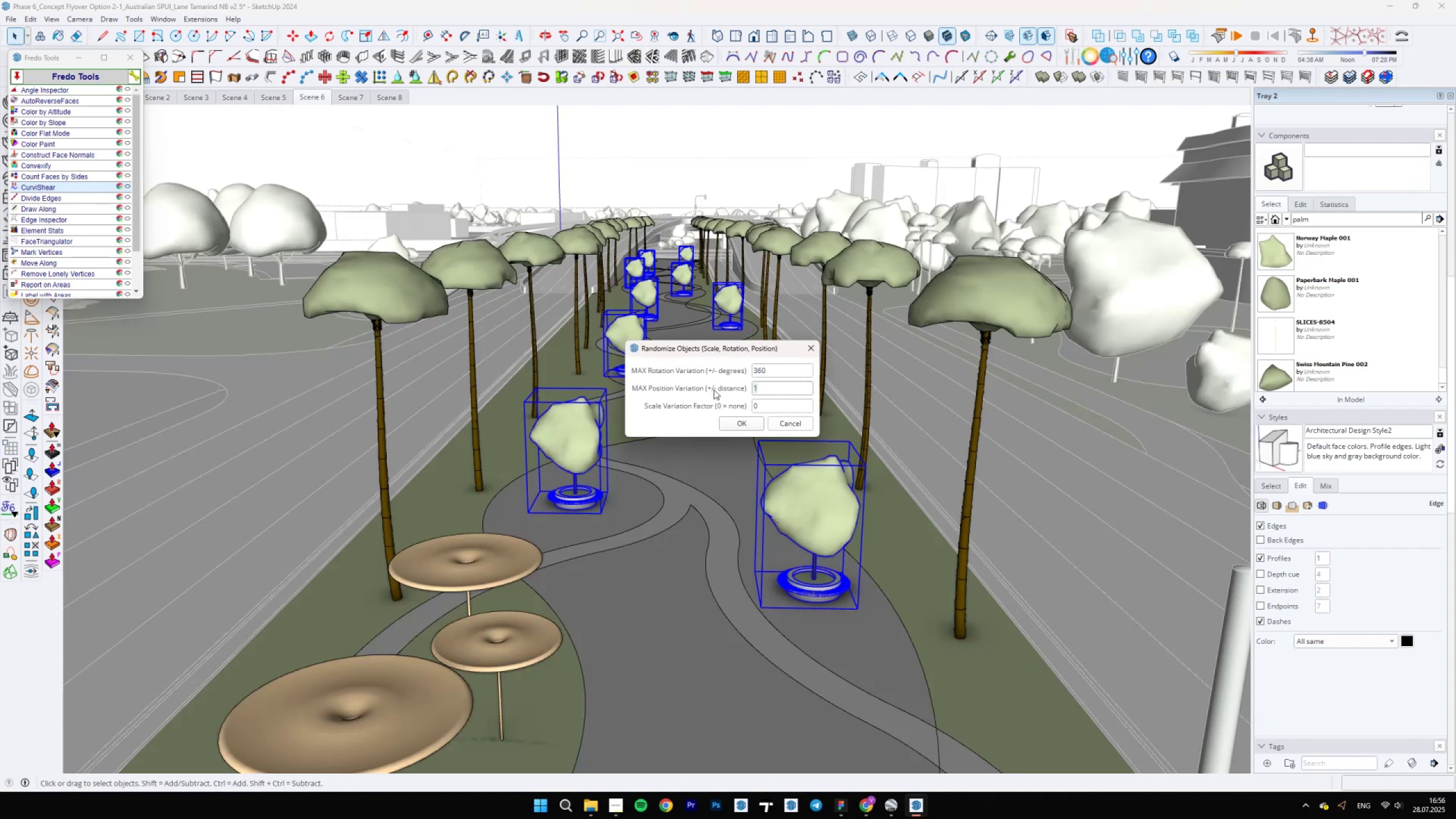 
key(0)
 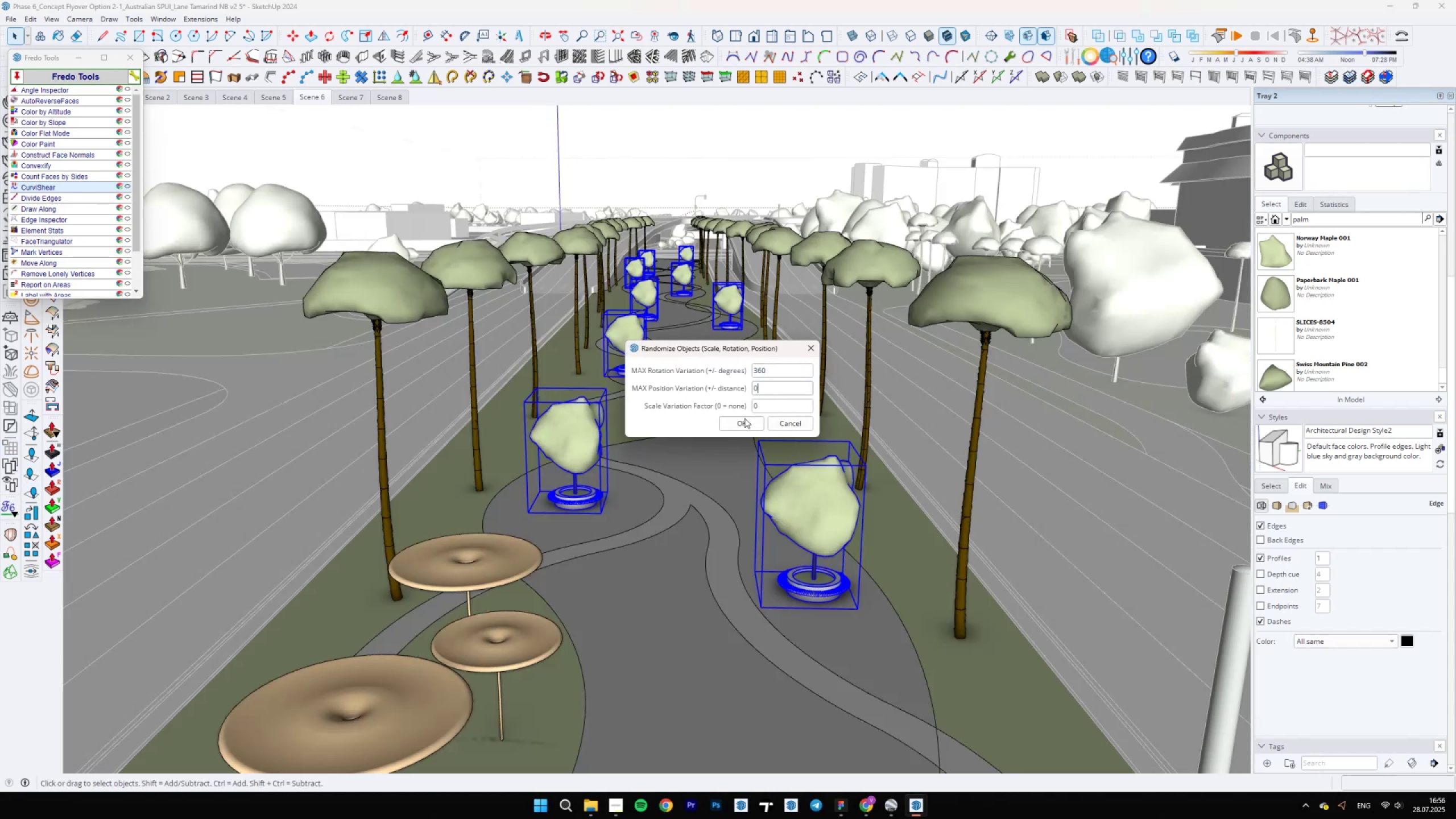 
left_click([744, 418])
 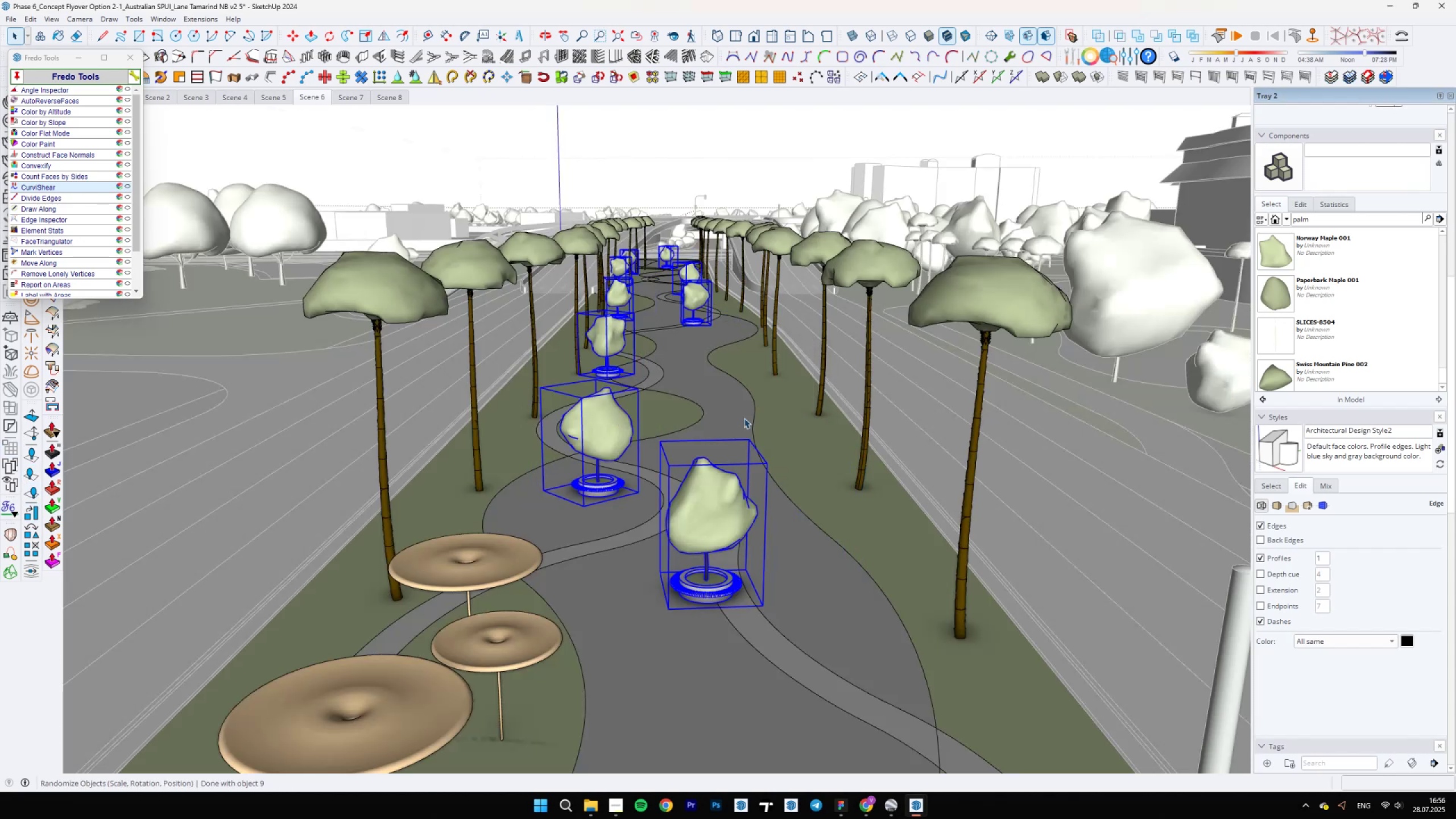 
key(Control+Z)
 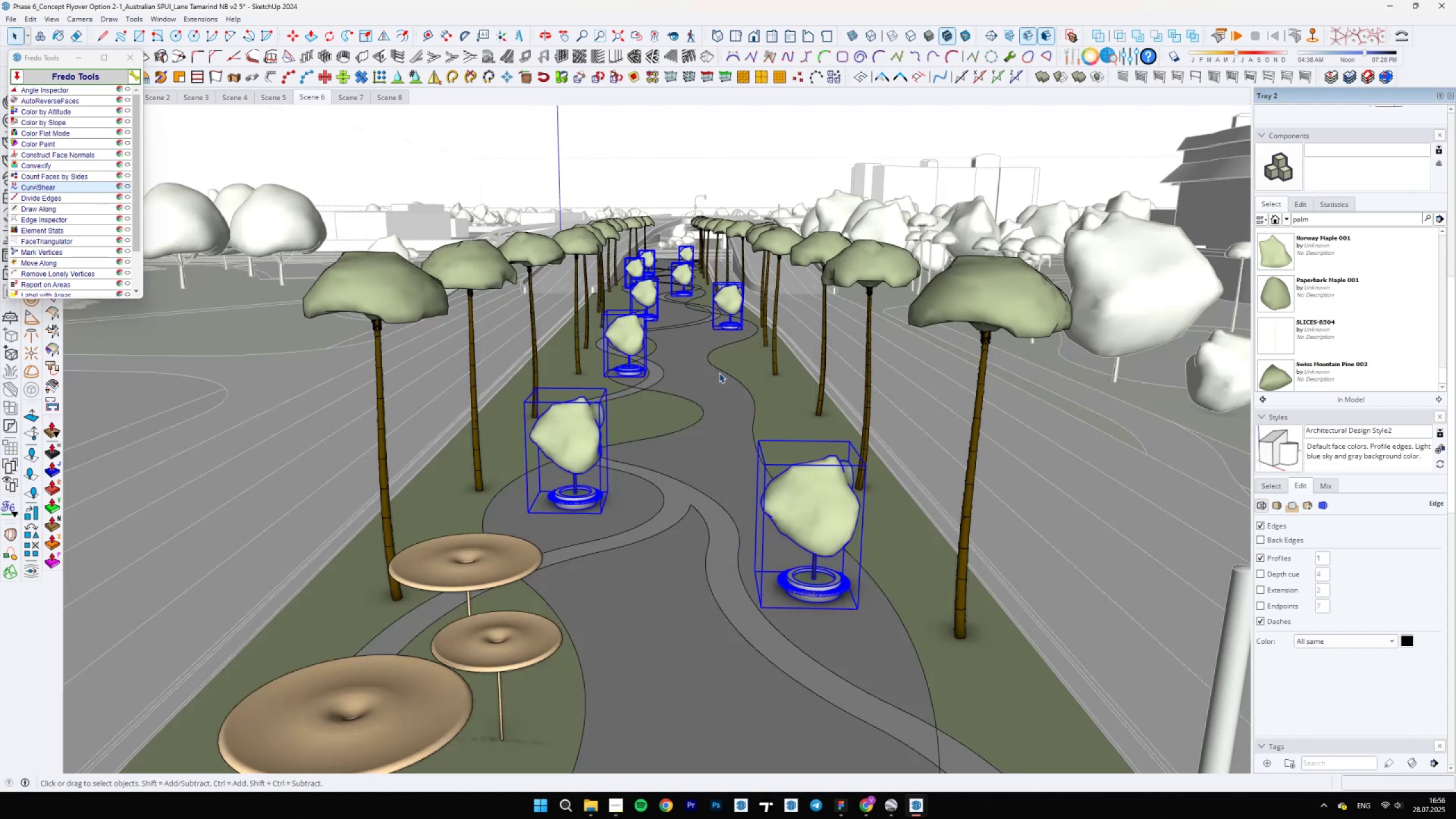 
scroll: coordinate [734, 493], scroll_direction: down, amount: 6.0
 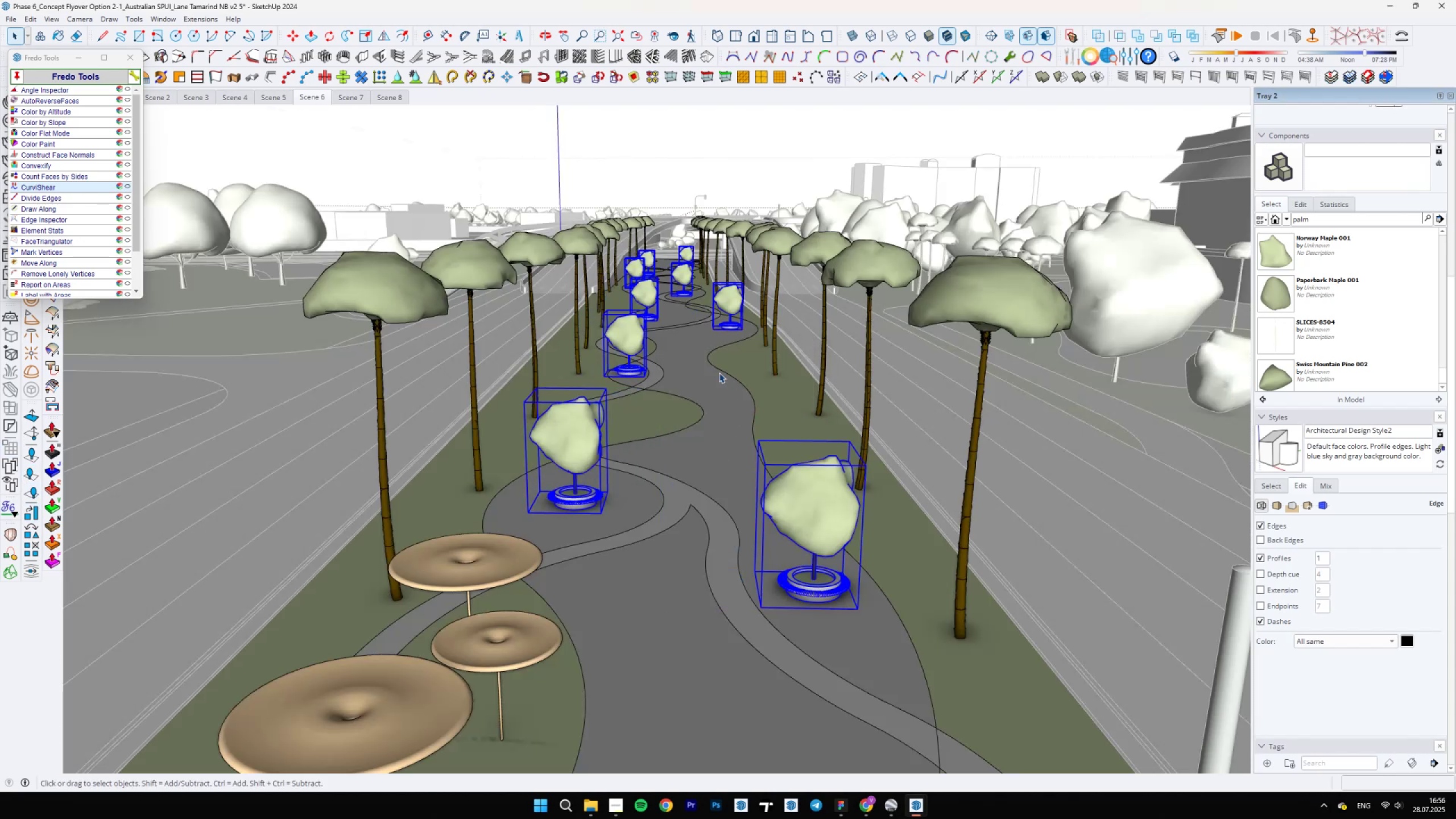 
hold_key(key=ShiftLeft, duration=0.54)
 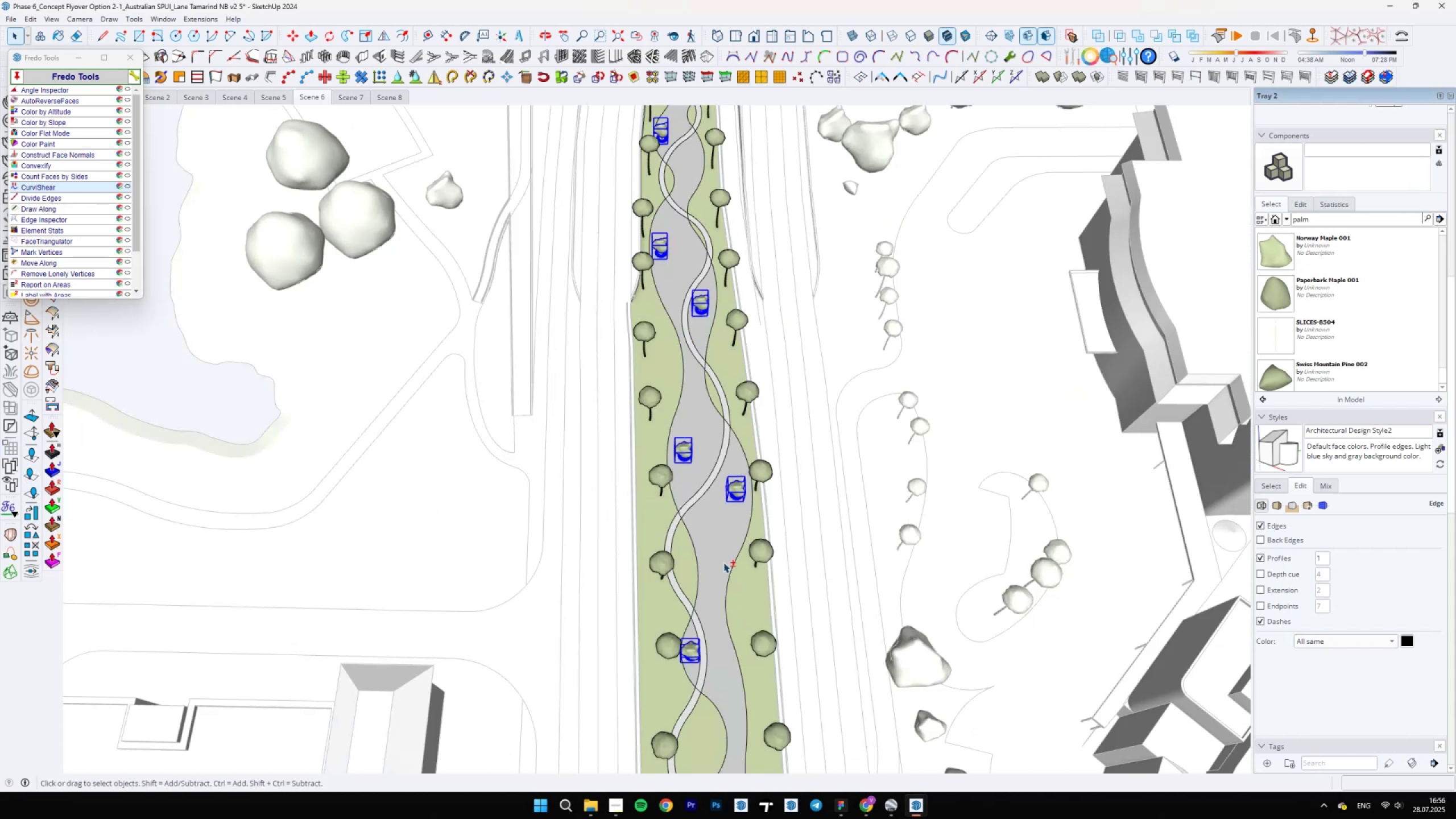 
scroll: coordinate [716, 580], scroll_direction: up, amount: 1.0
 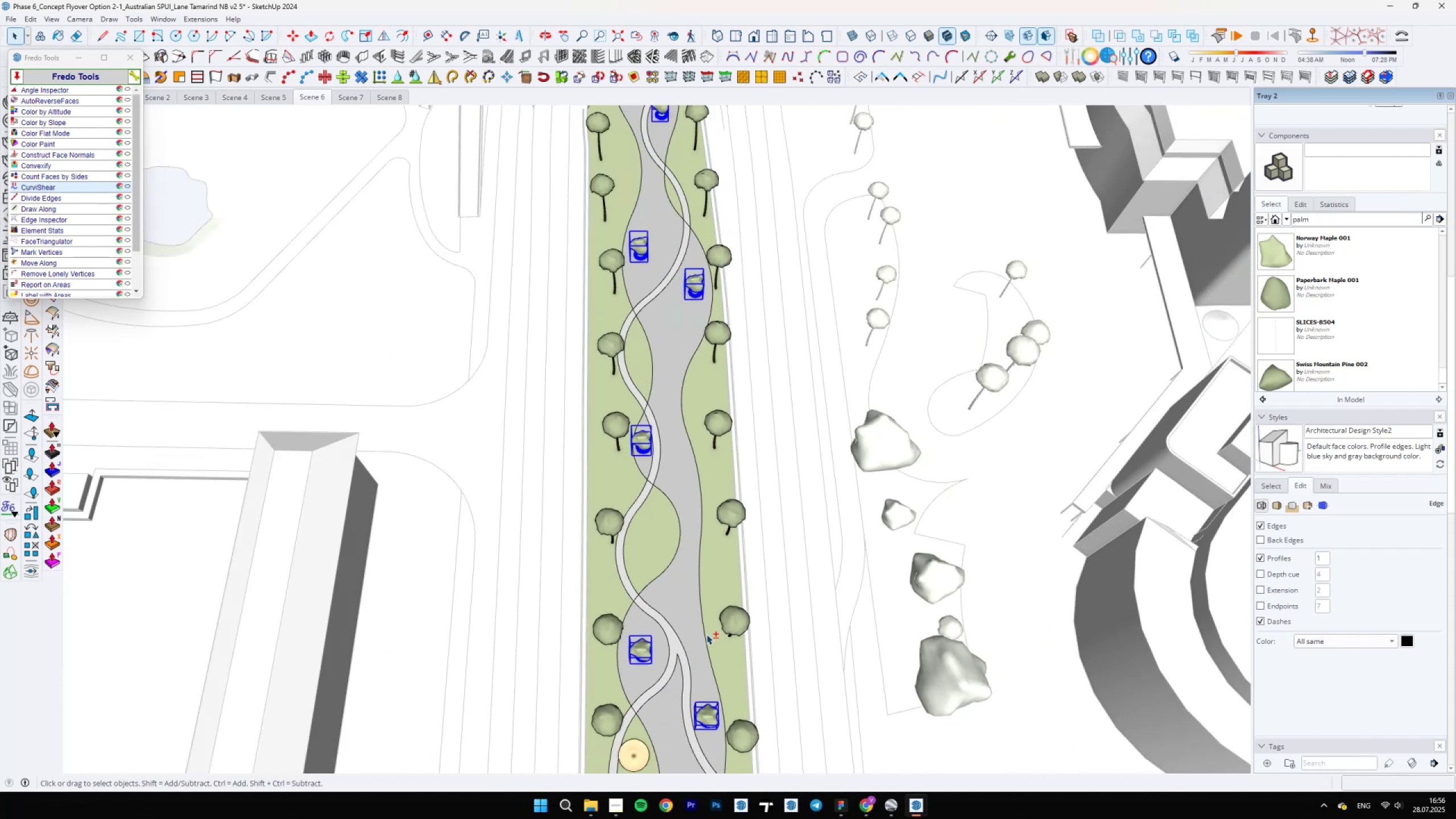 
hold_key(key=ShiftLeft, duration=0.64)
 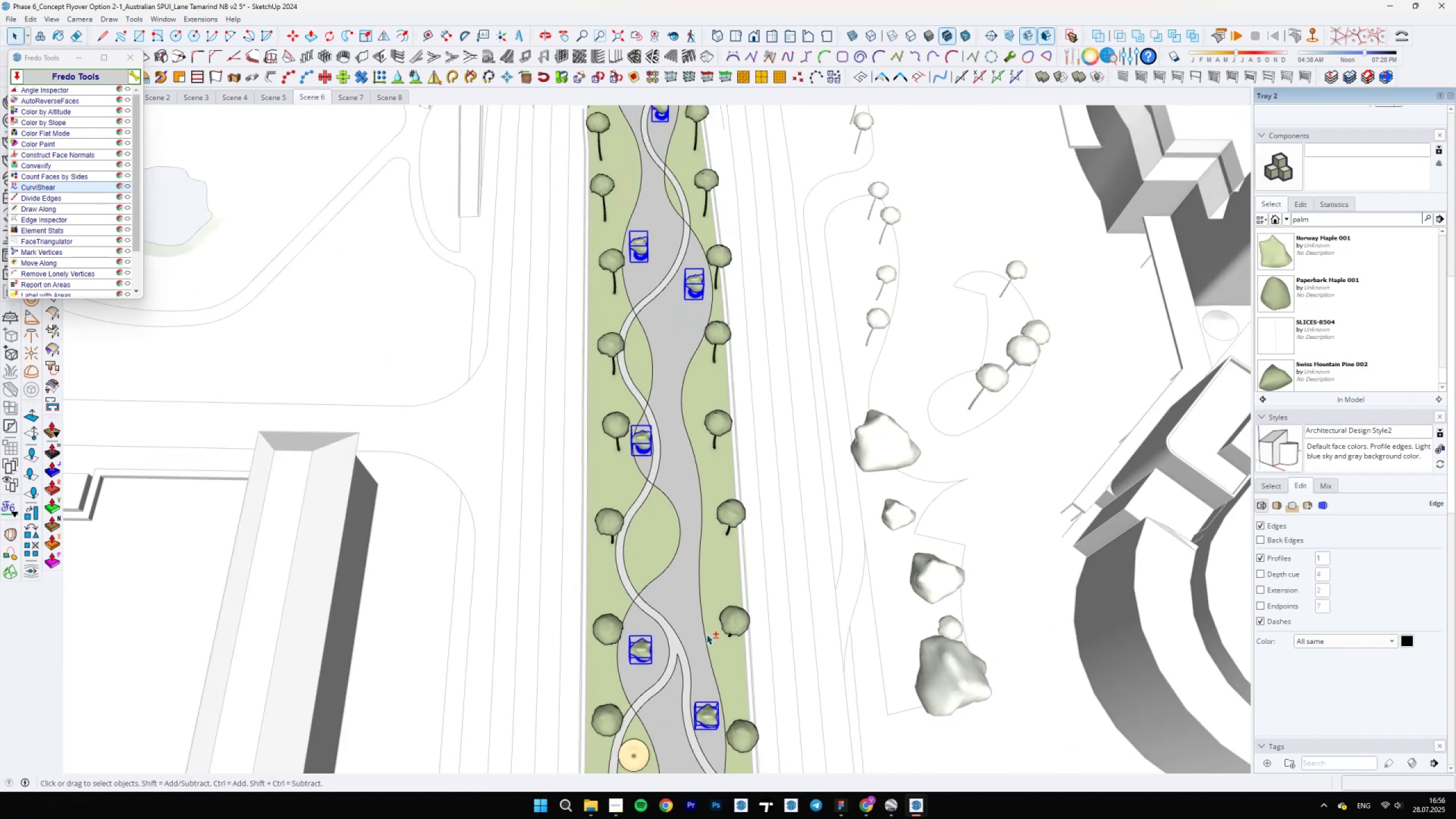 
scroll: coordinate [792, 562], scroll_direction: up, amount: 20.0
 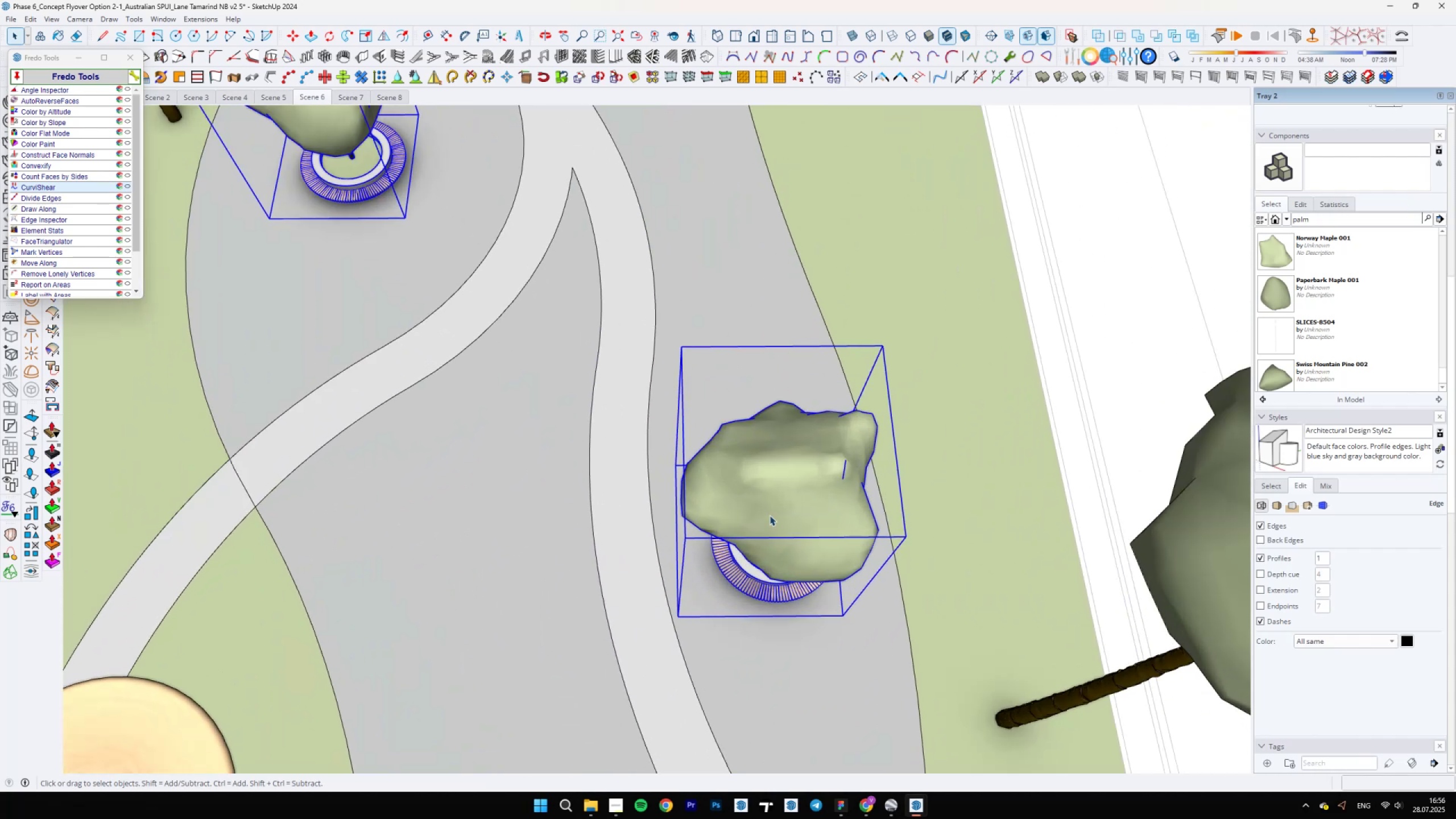 
double_click([770, 515])
 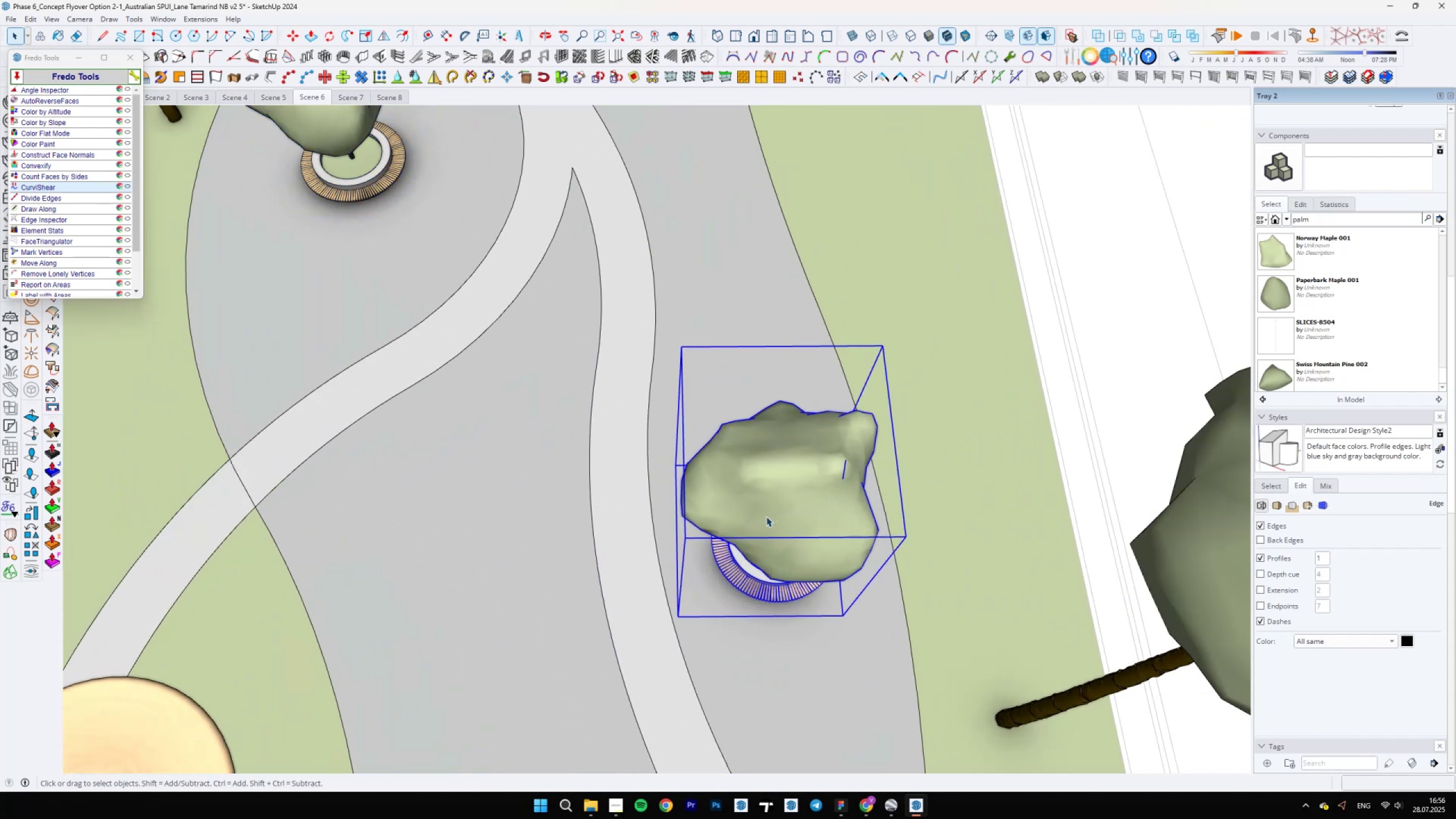 
scroll: coordinate [759, 520], scroll_direction: down, amount: 11.0
 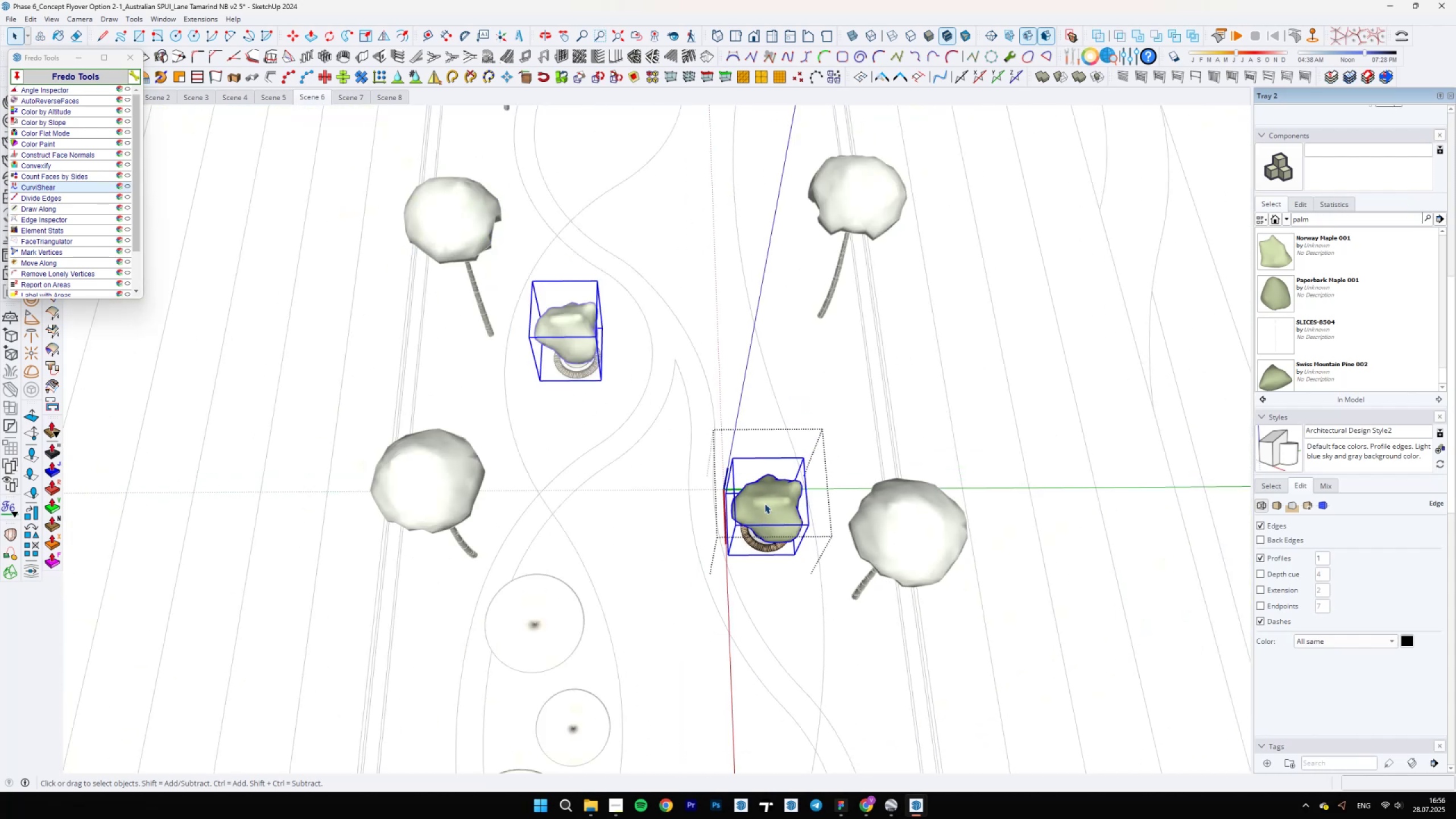 
left_click([762, 516])
 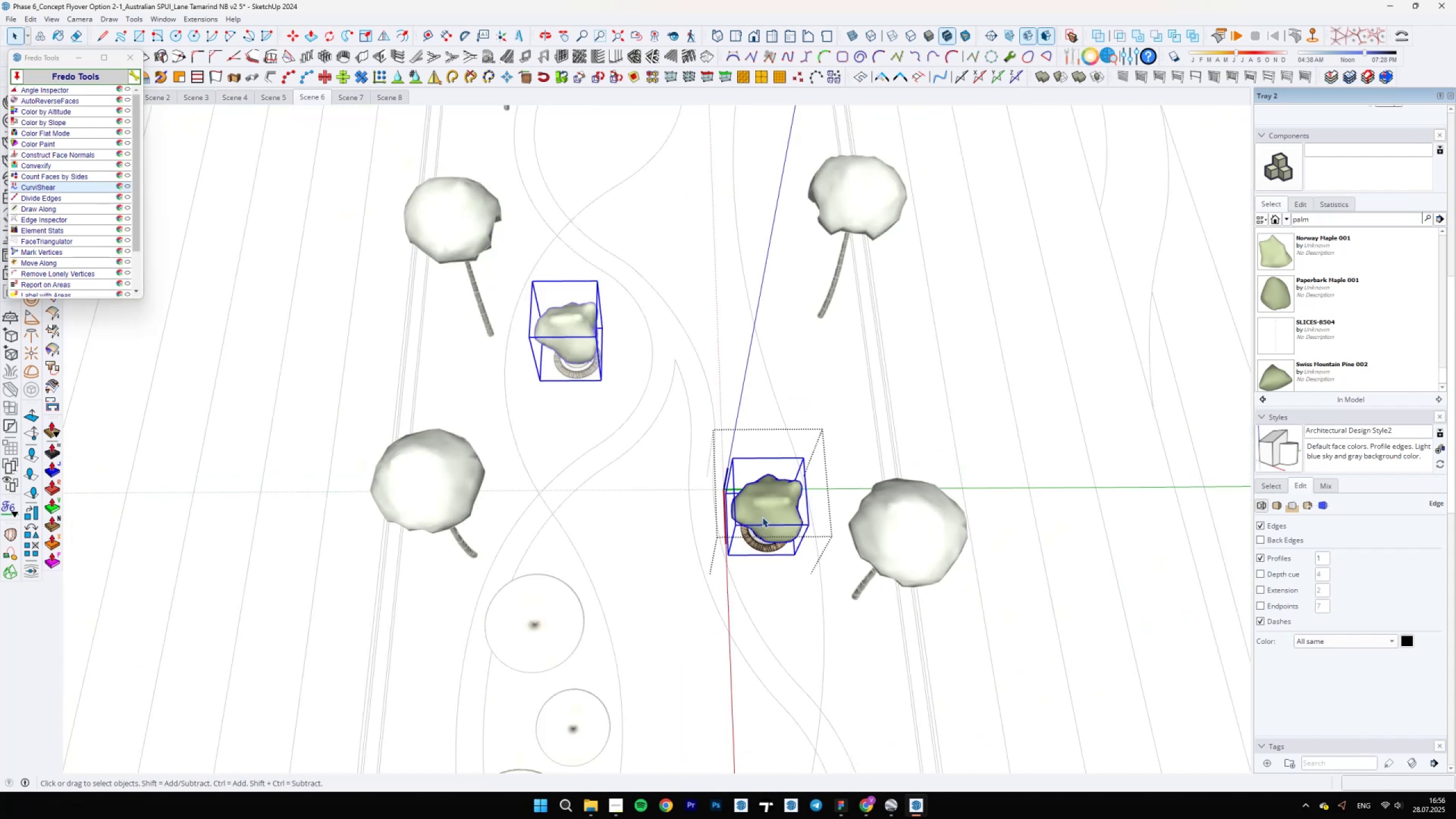 
double_click([764, 503])
 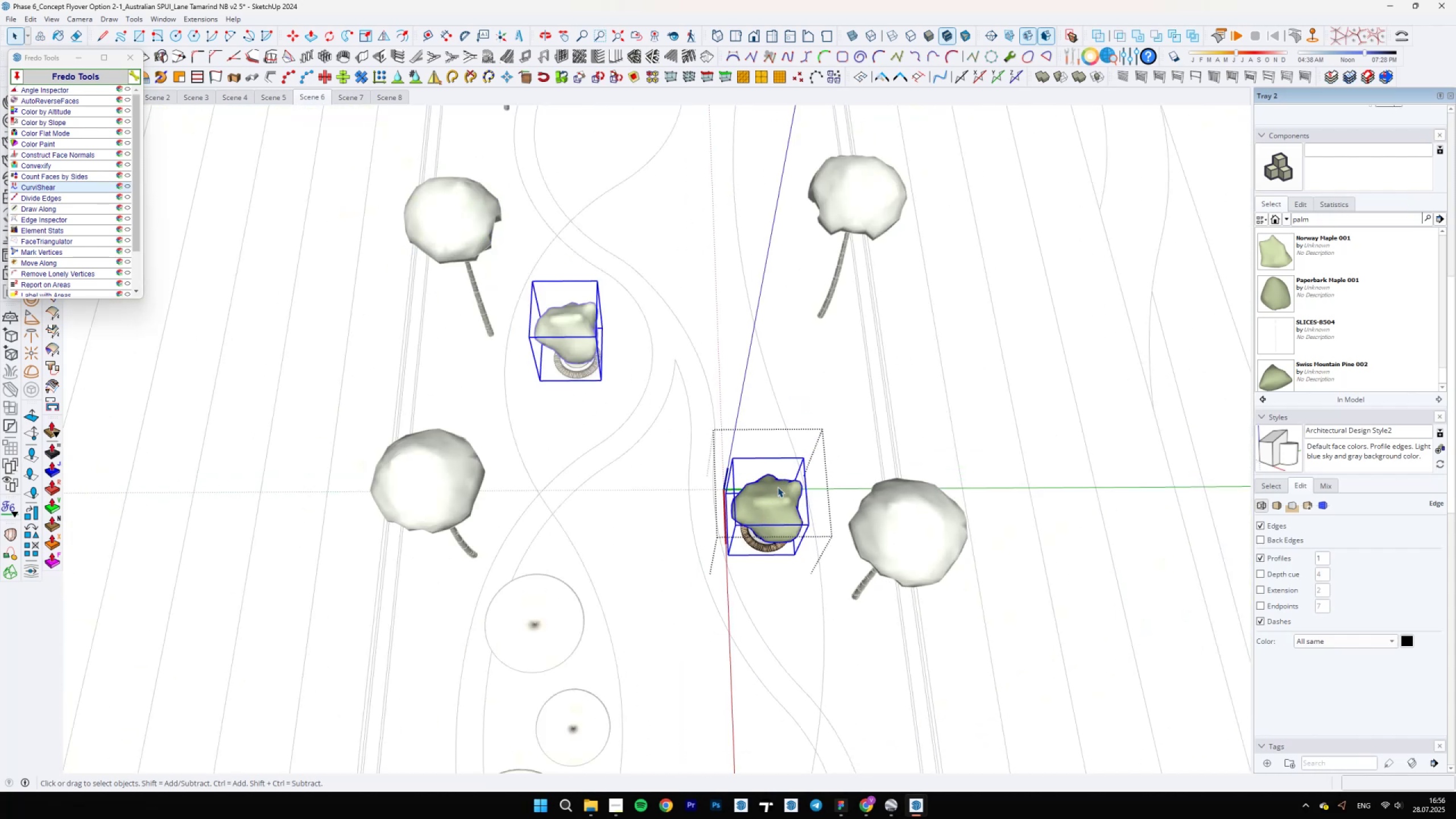 
left_click([777, 487])
 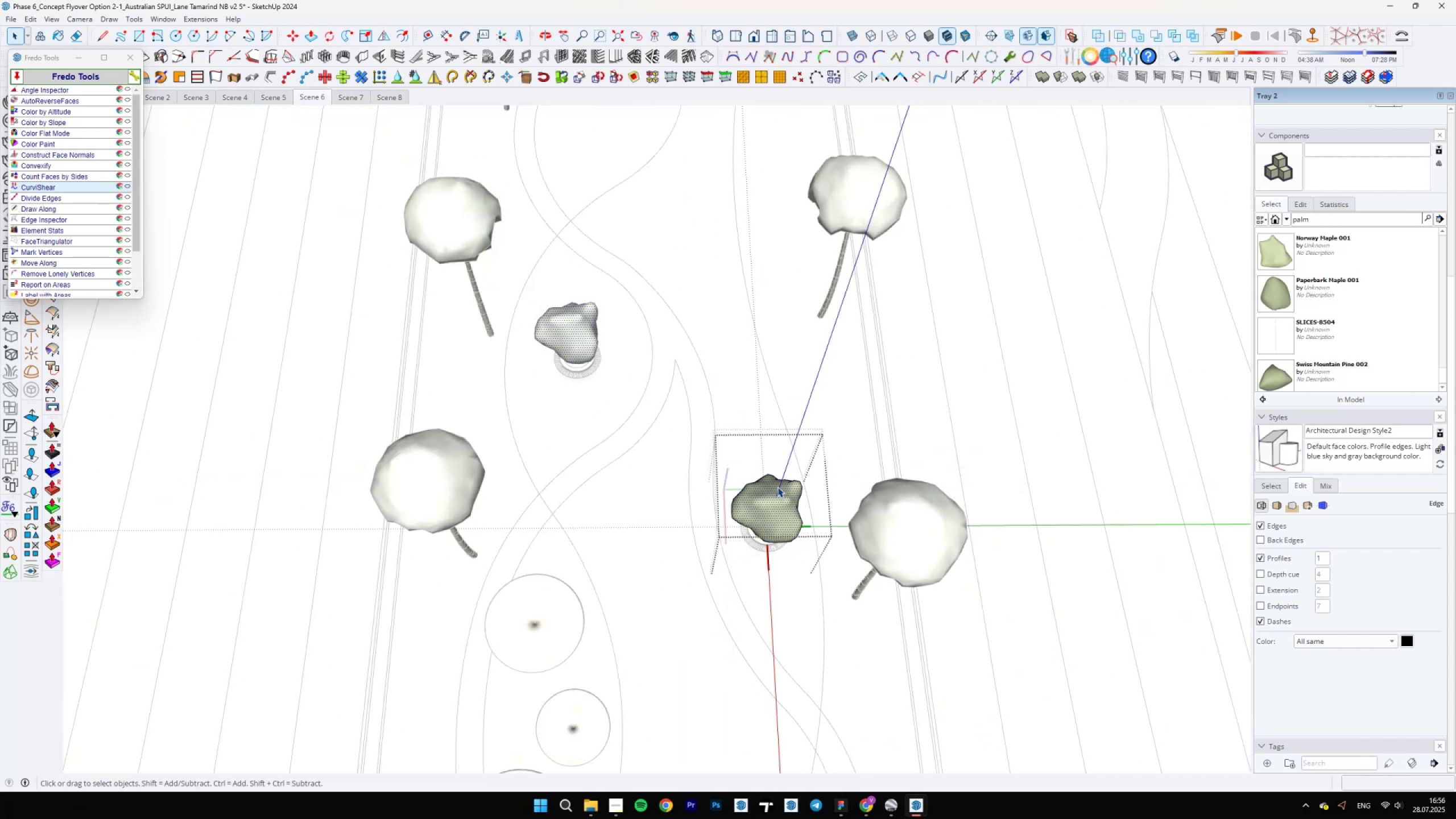 
key(Delete)
 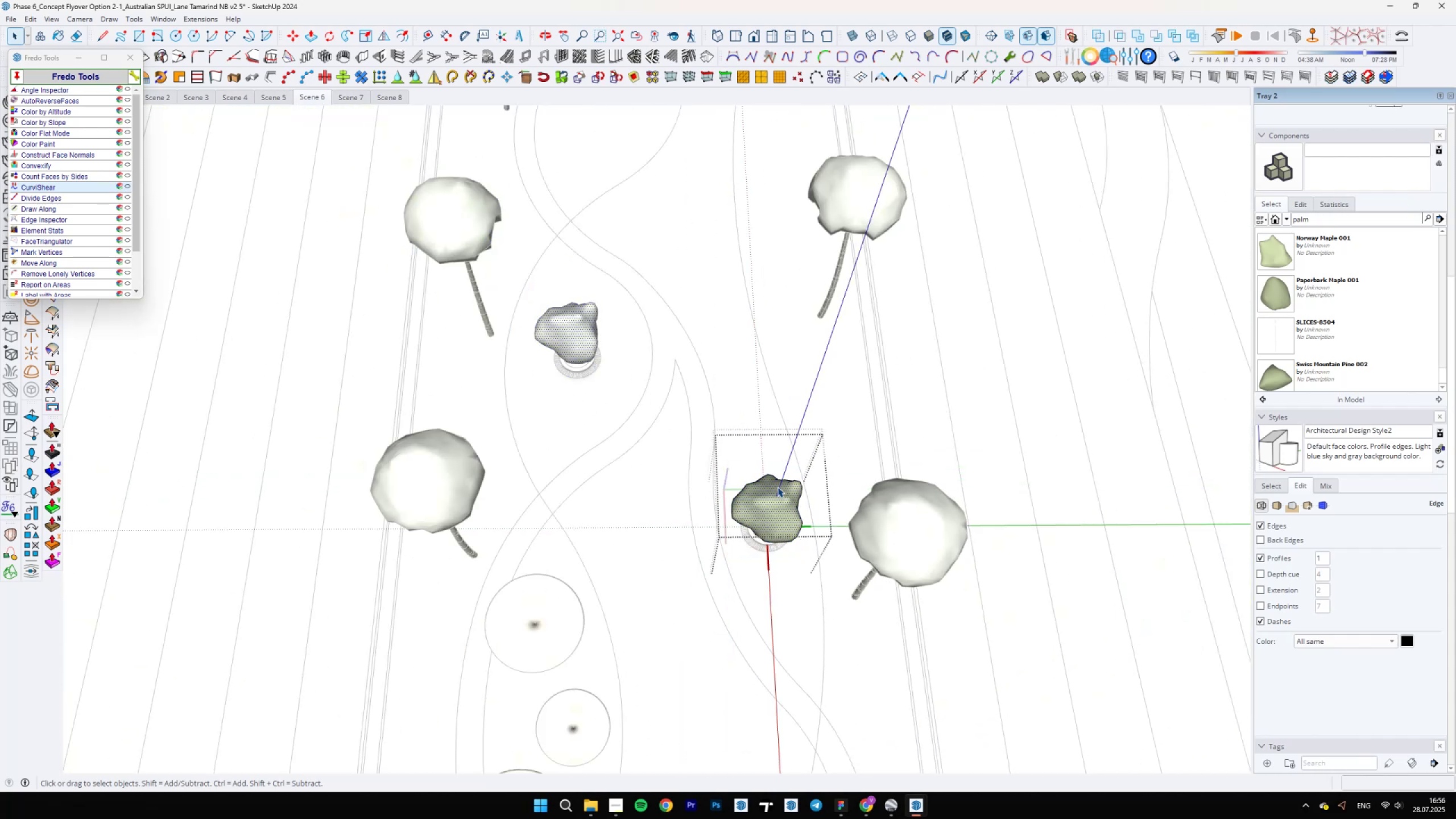 
key(Escape)
 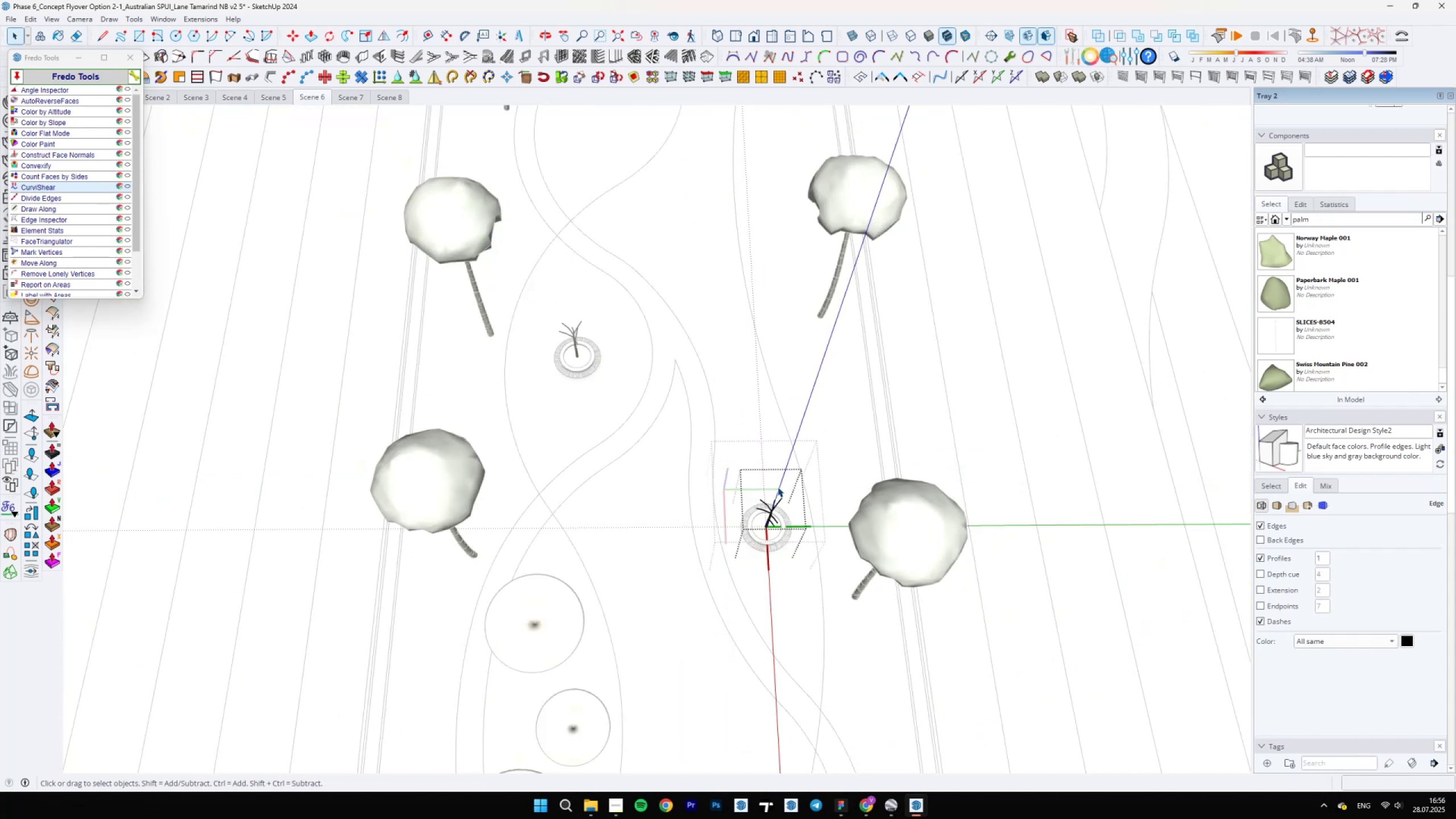 
key(Control+Z)
 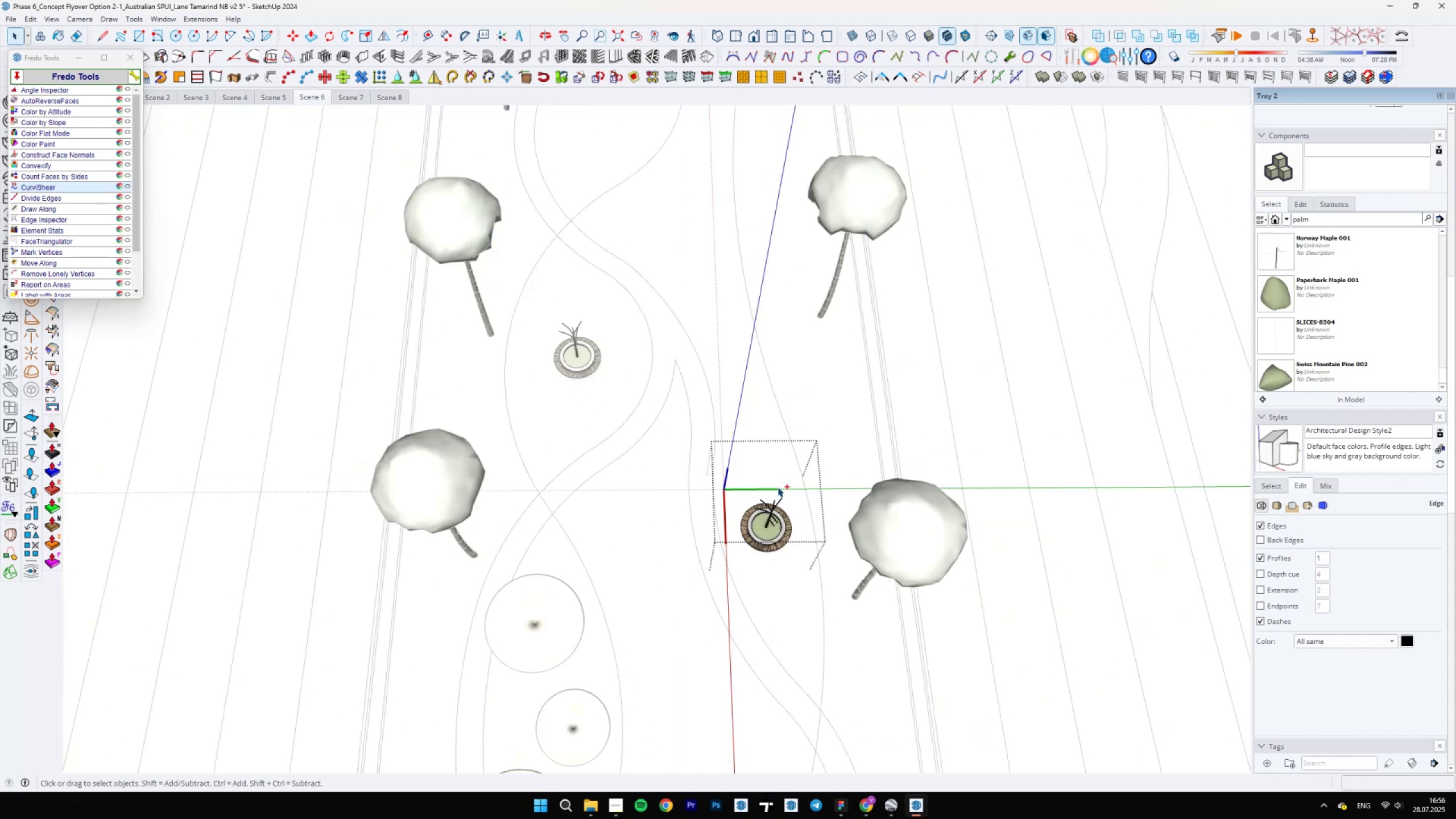 
key(Control+Z)
 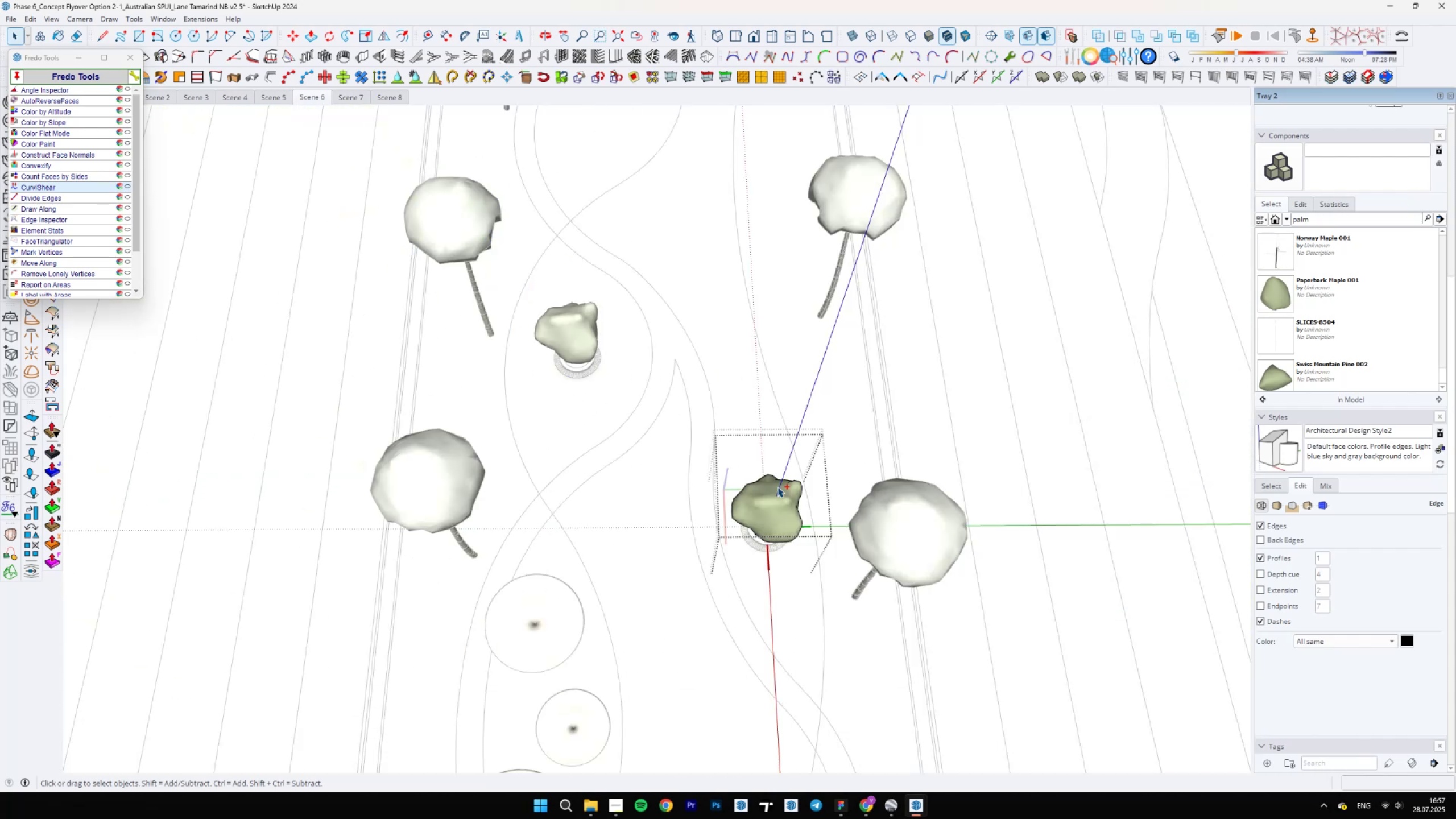 
key(Escape)
 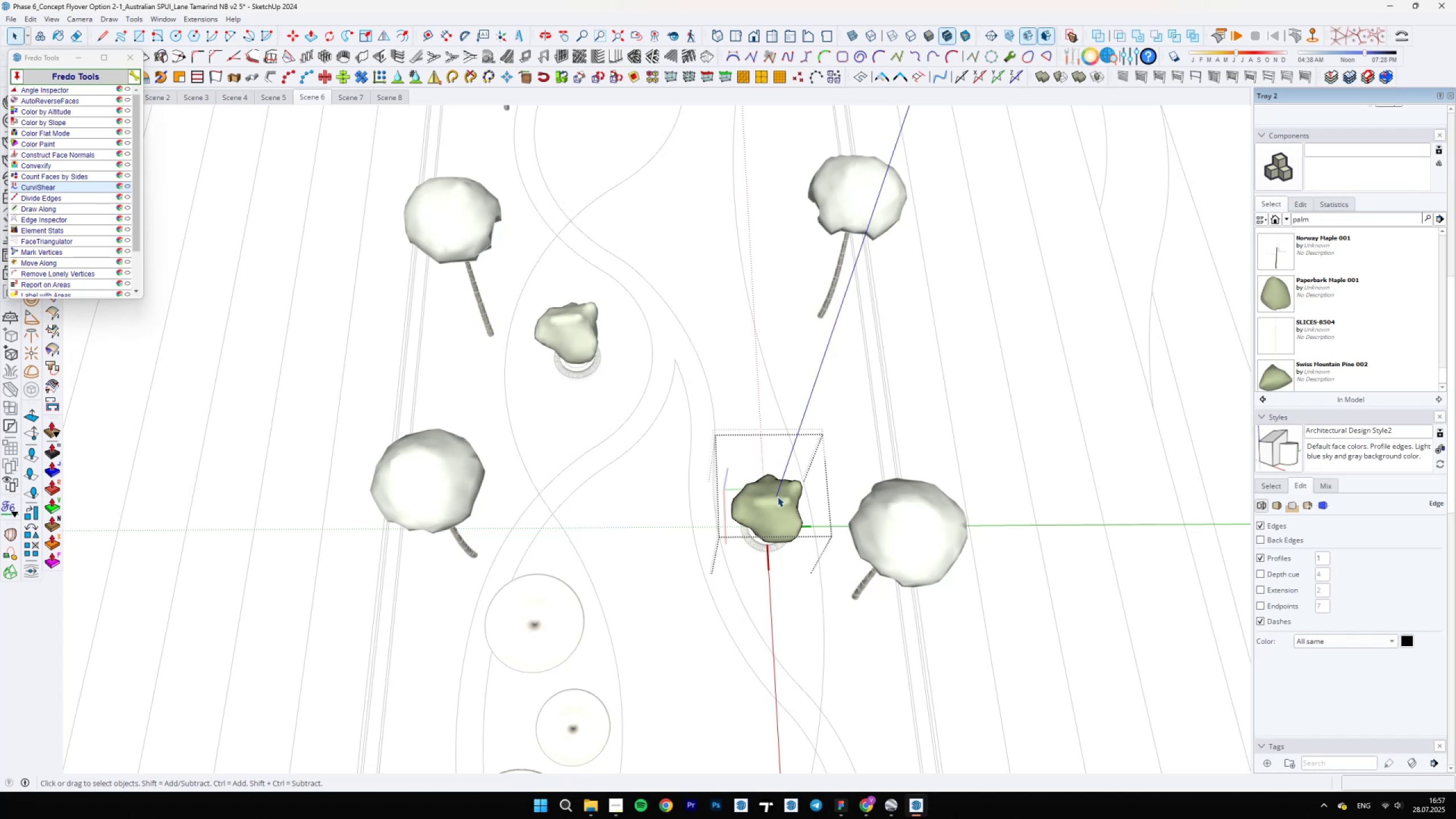 
left_click([779, 498])
 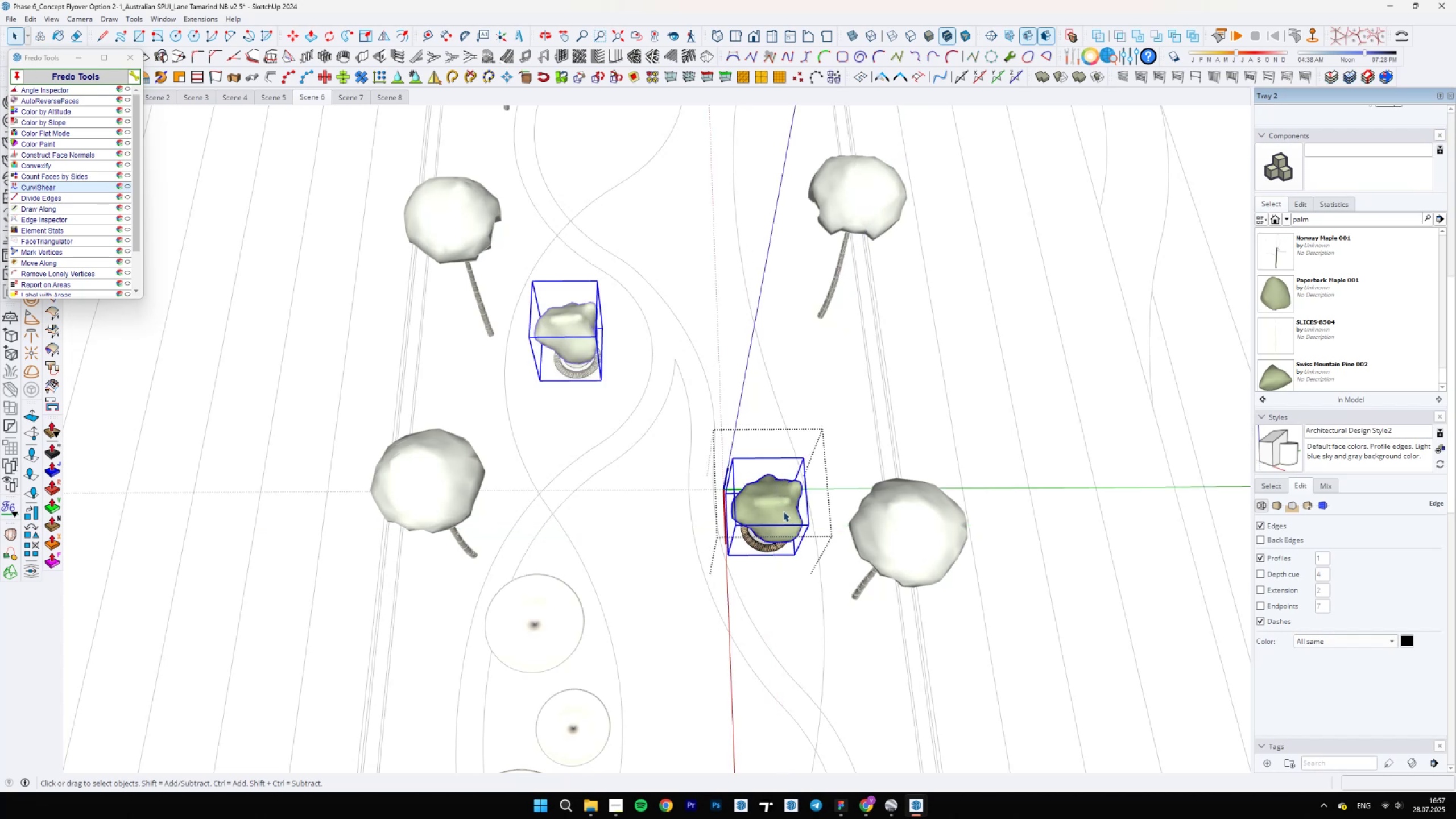 
scroll: coordinate [783, 539], scroll_direction: up, amount: 5.0
 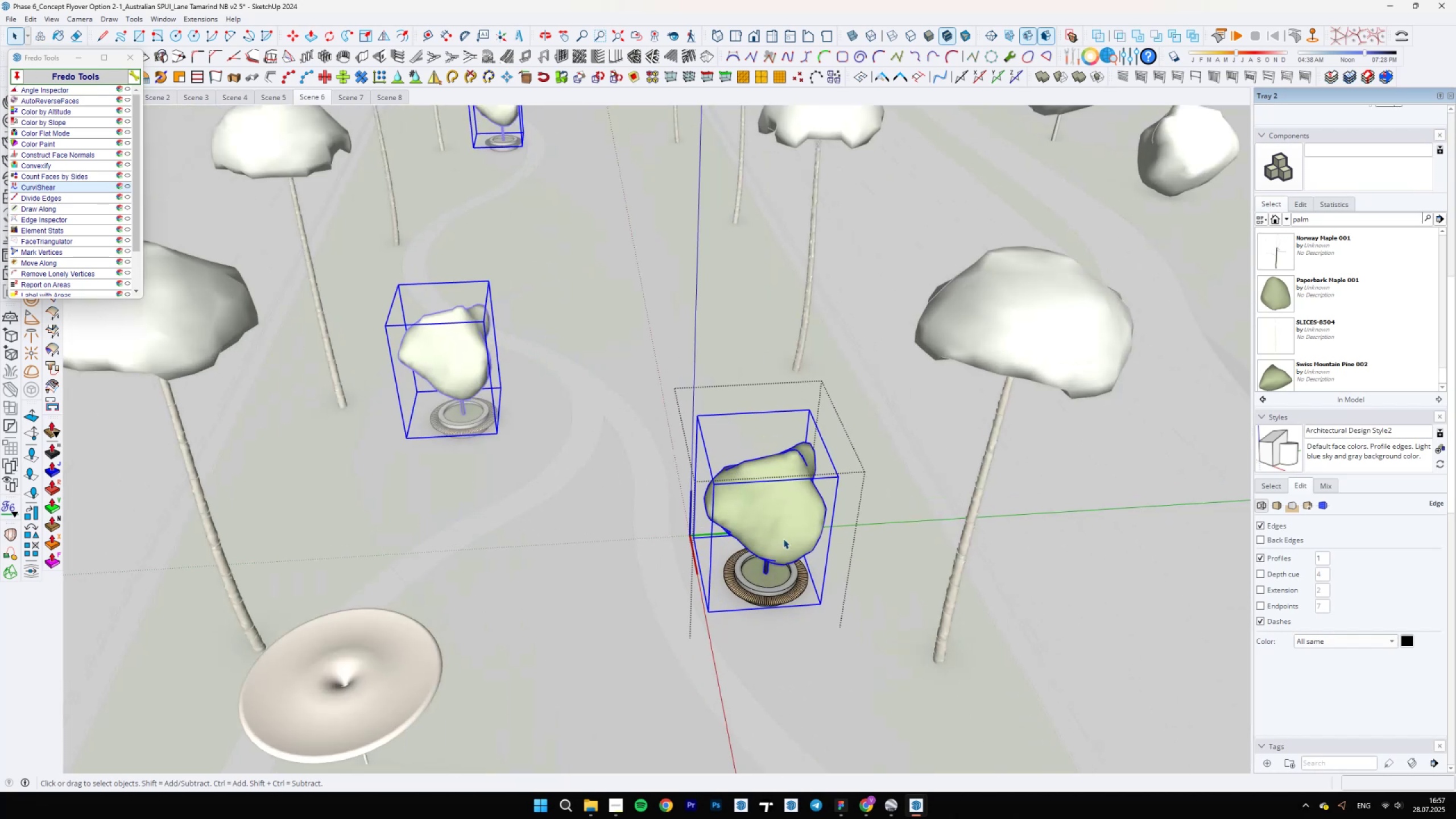 
key(Delete)
 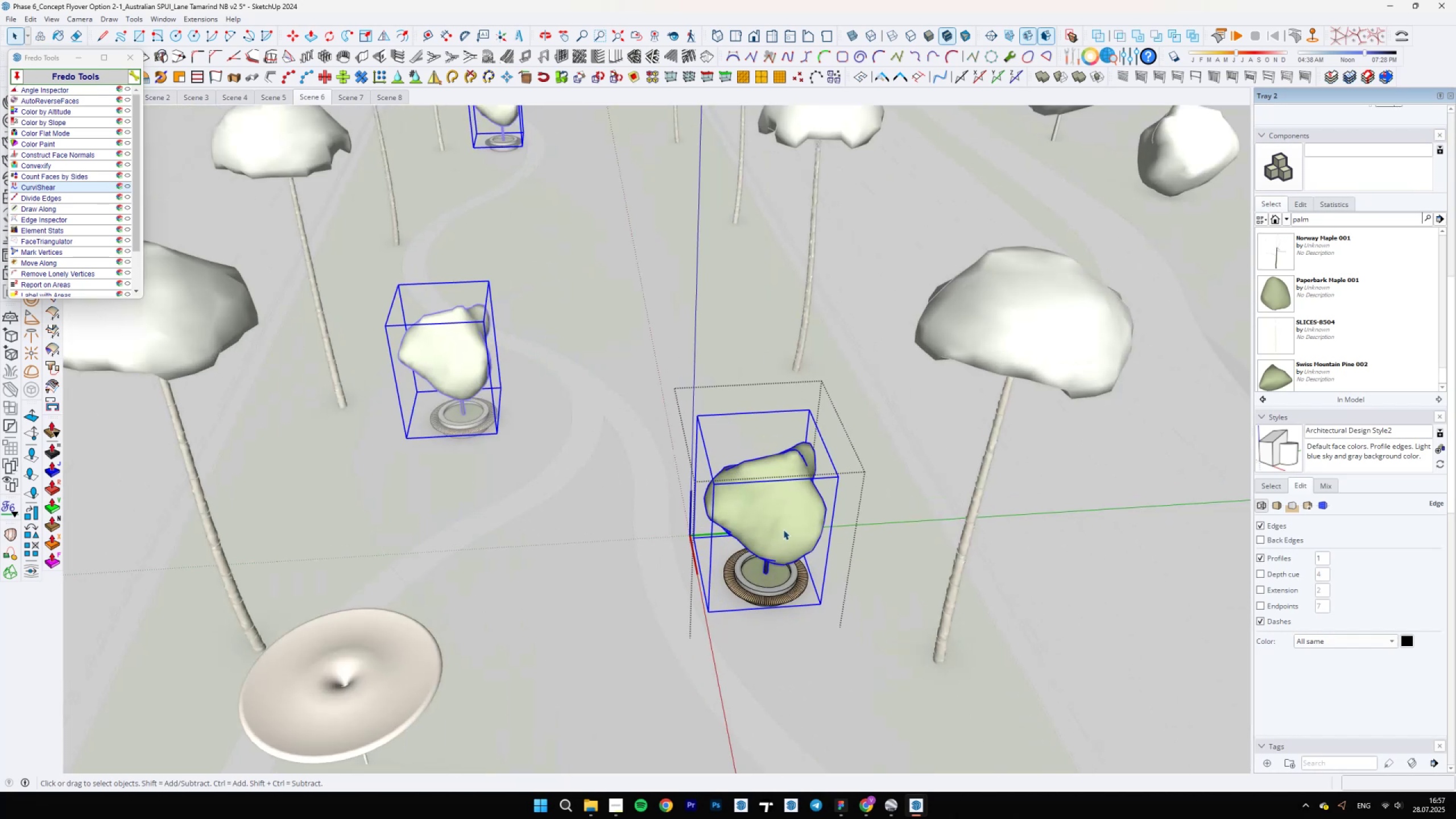 
key(Escape)
 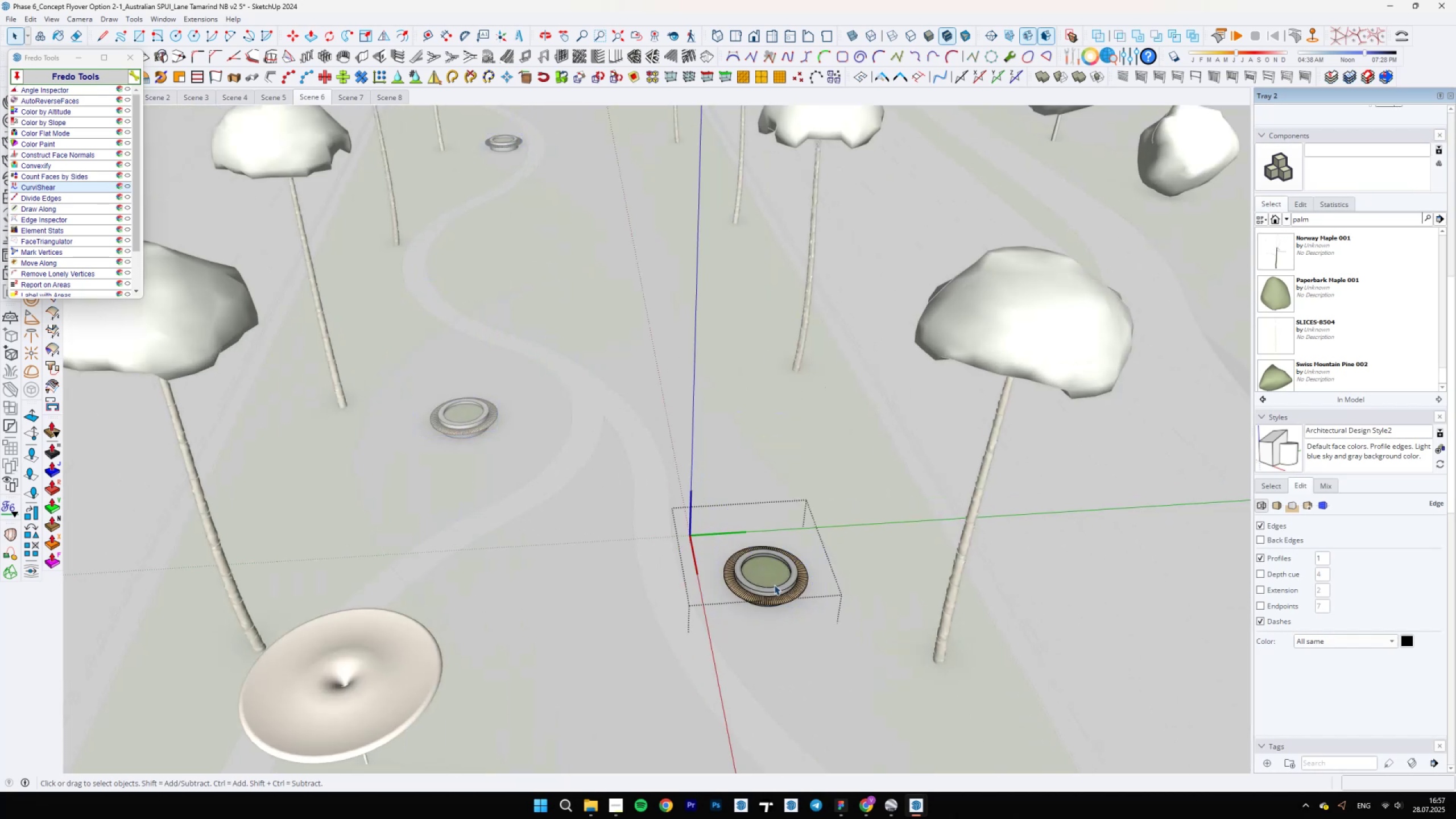 
left_click([772, 576])
 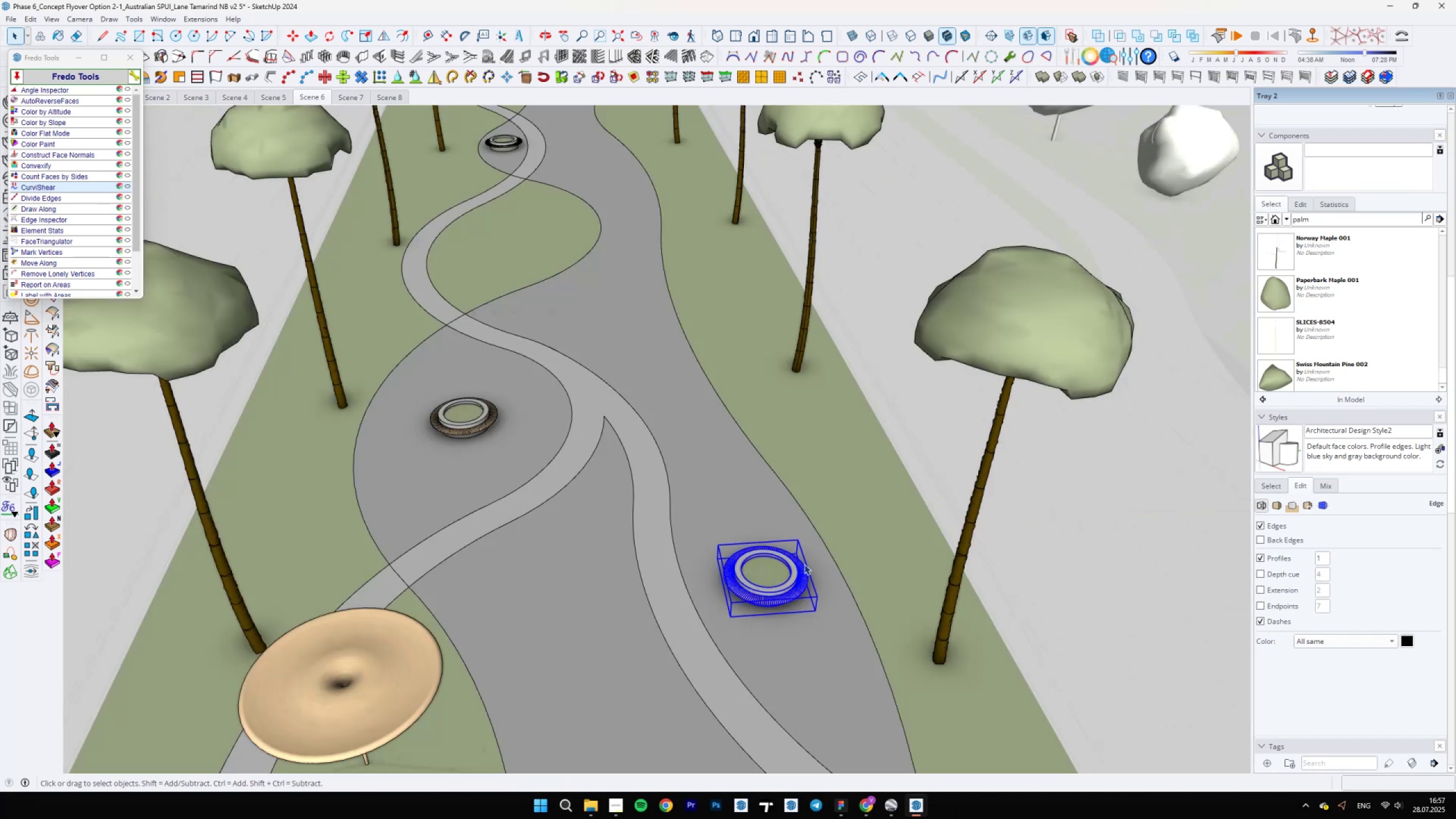 
right_click([777, 562])
 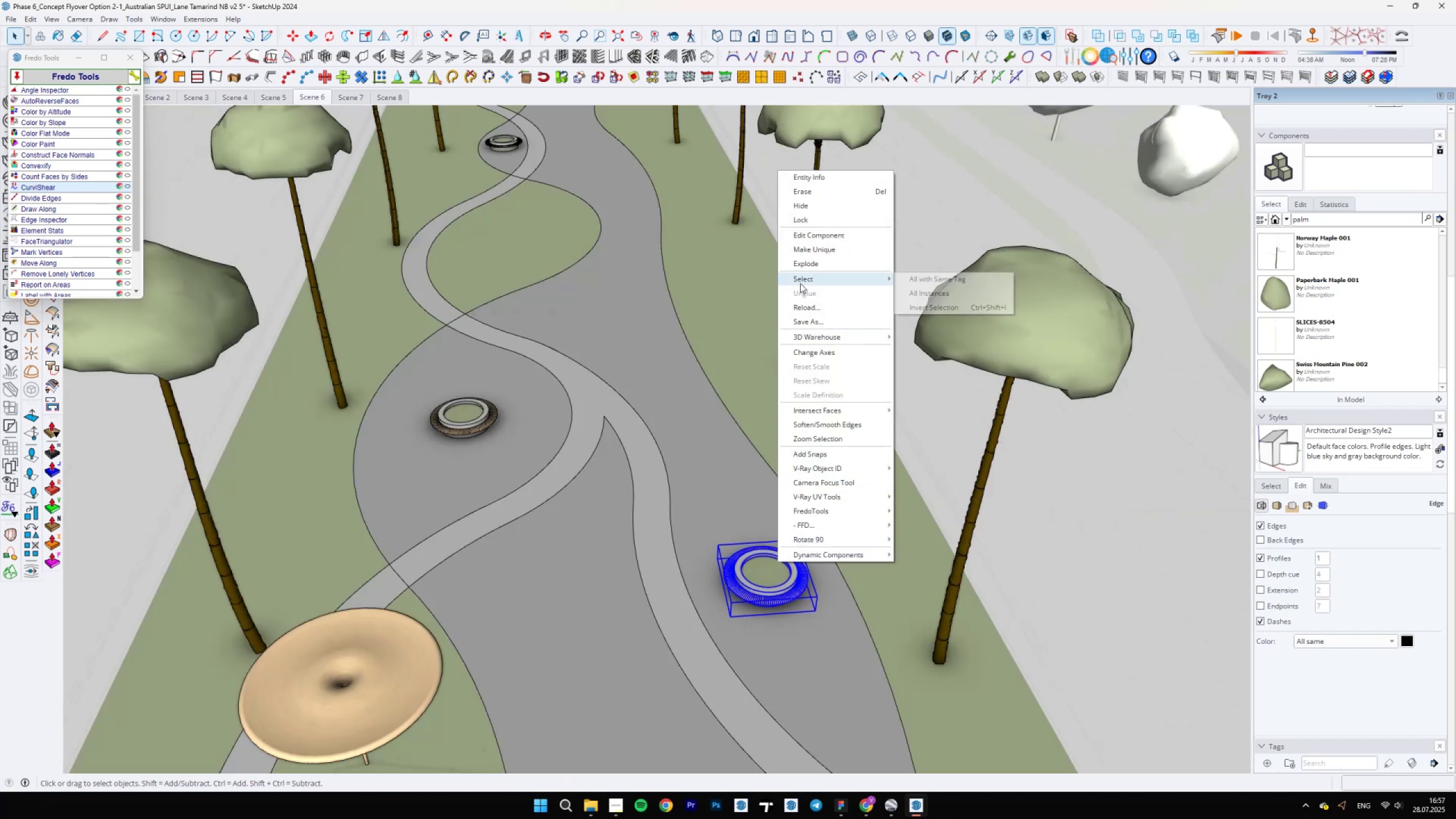 
double_click([914, 292])
 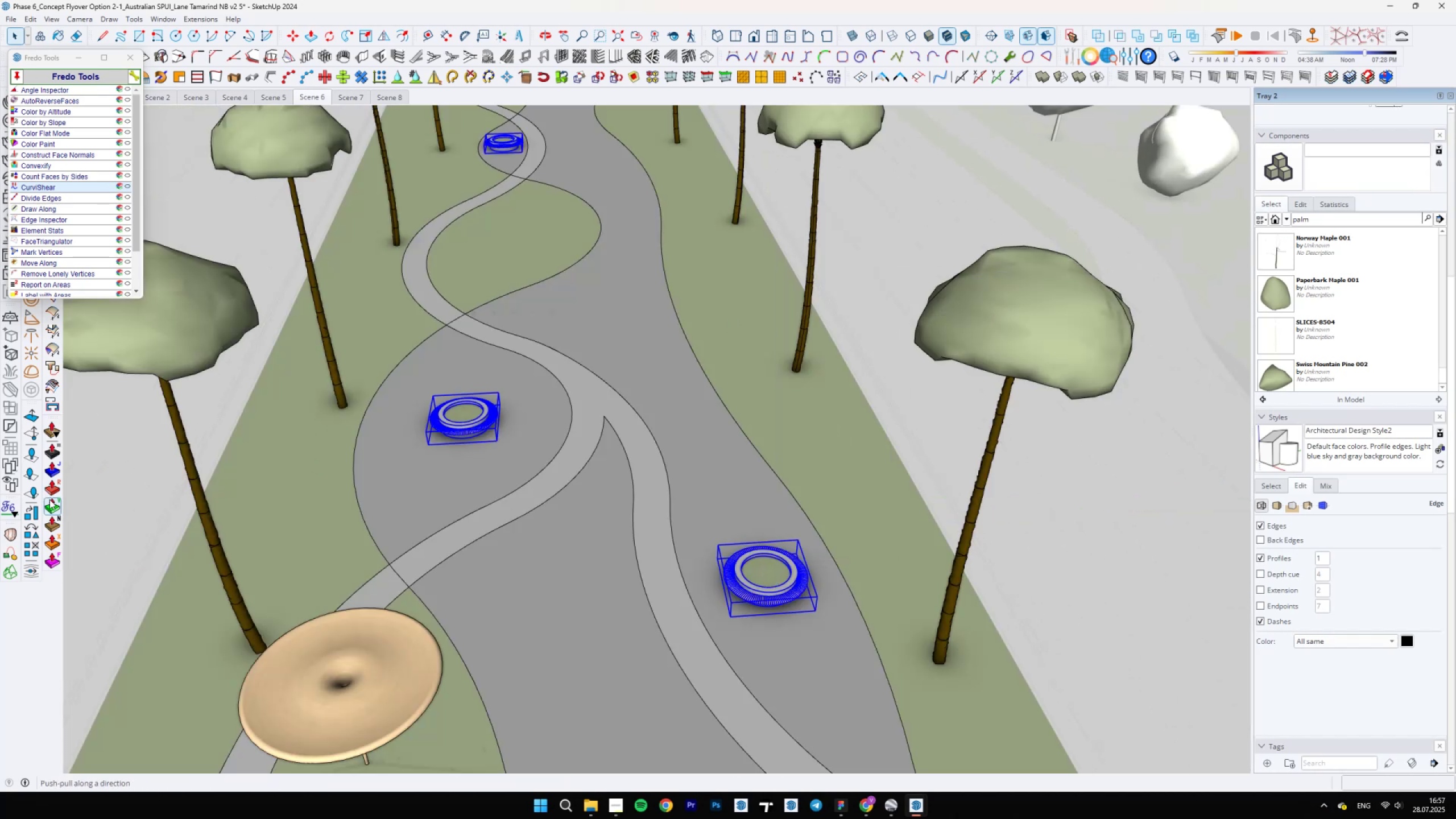 
left_click([37, 507])
 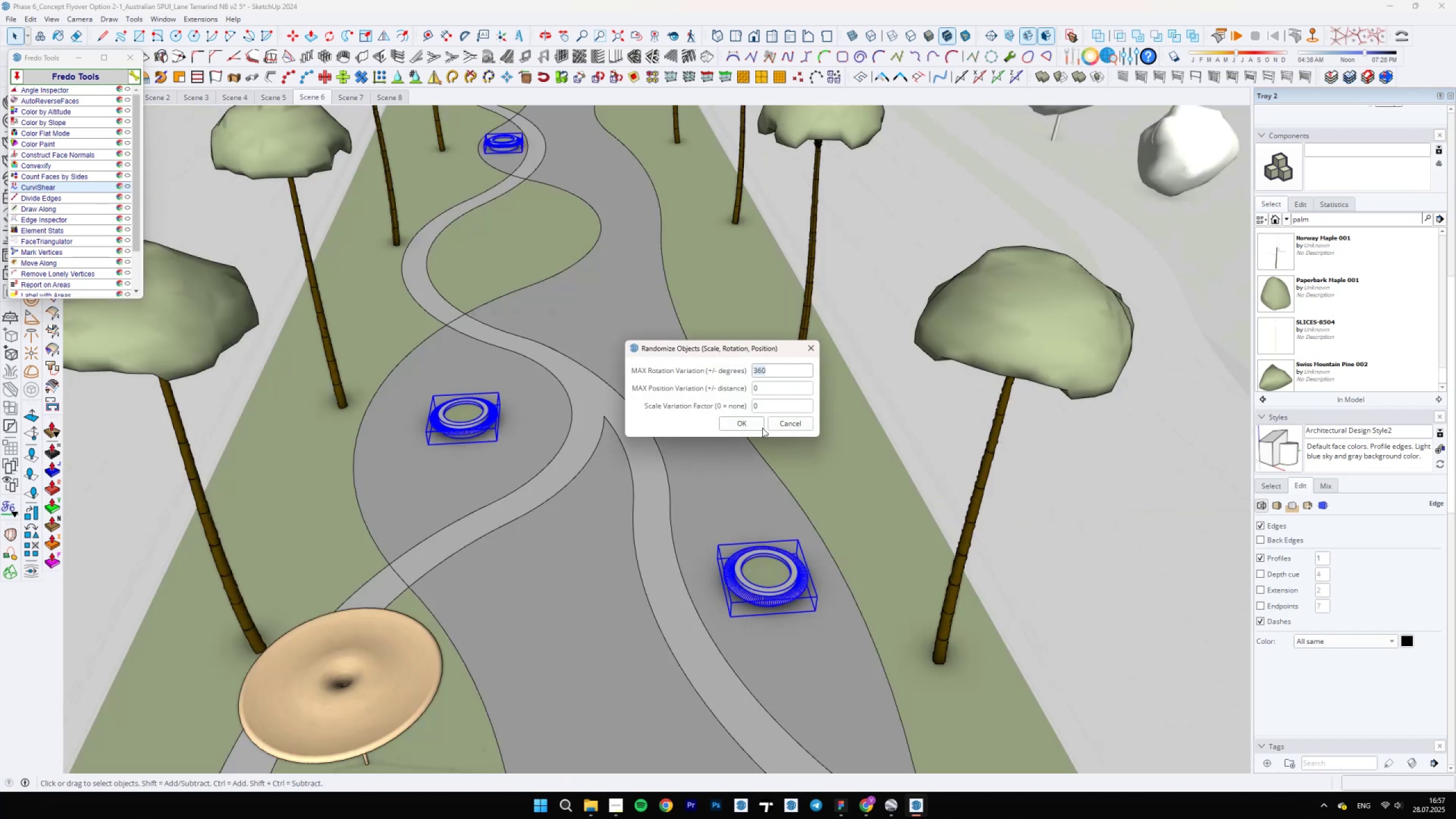 
left_click([743, 426])
 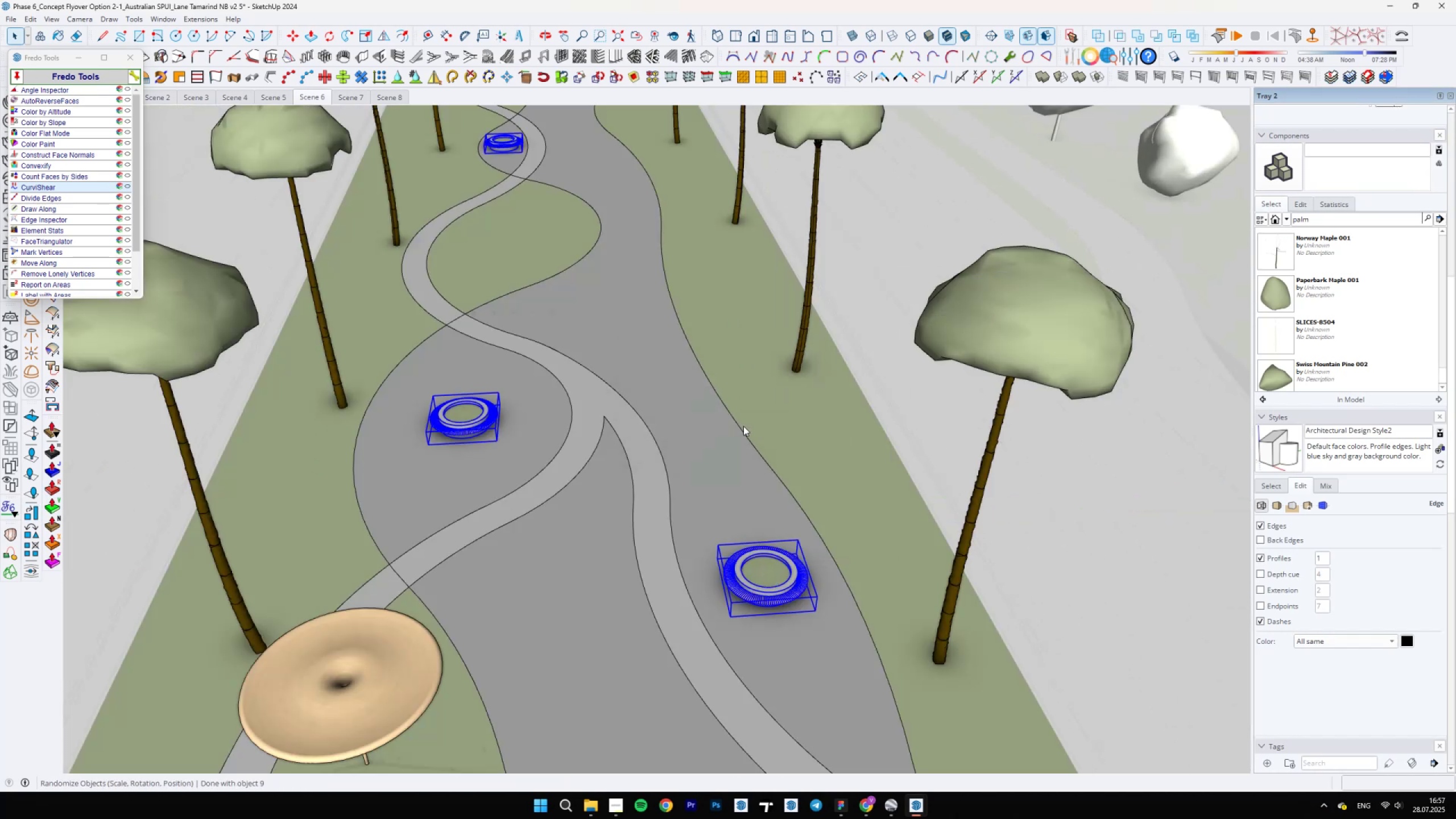 
scroll: coordinate [743, 426], scroll_direction: down, amount: 5.0
 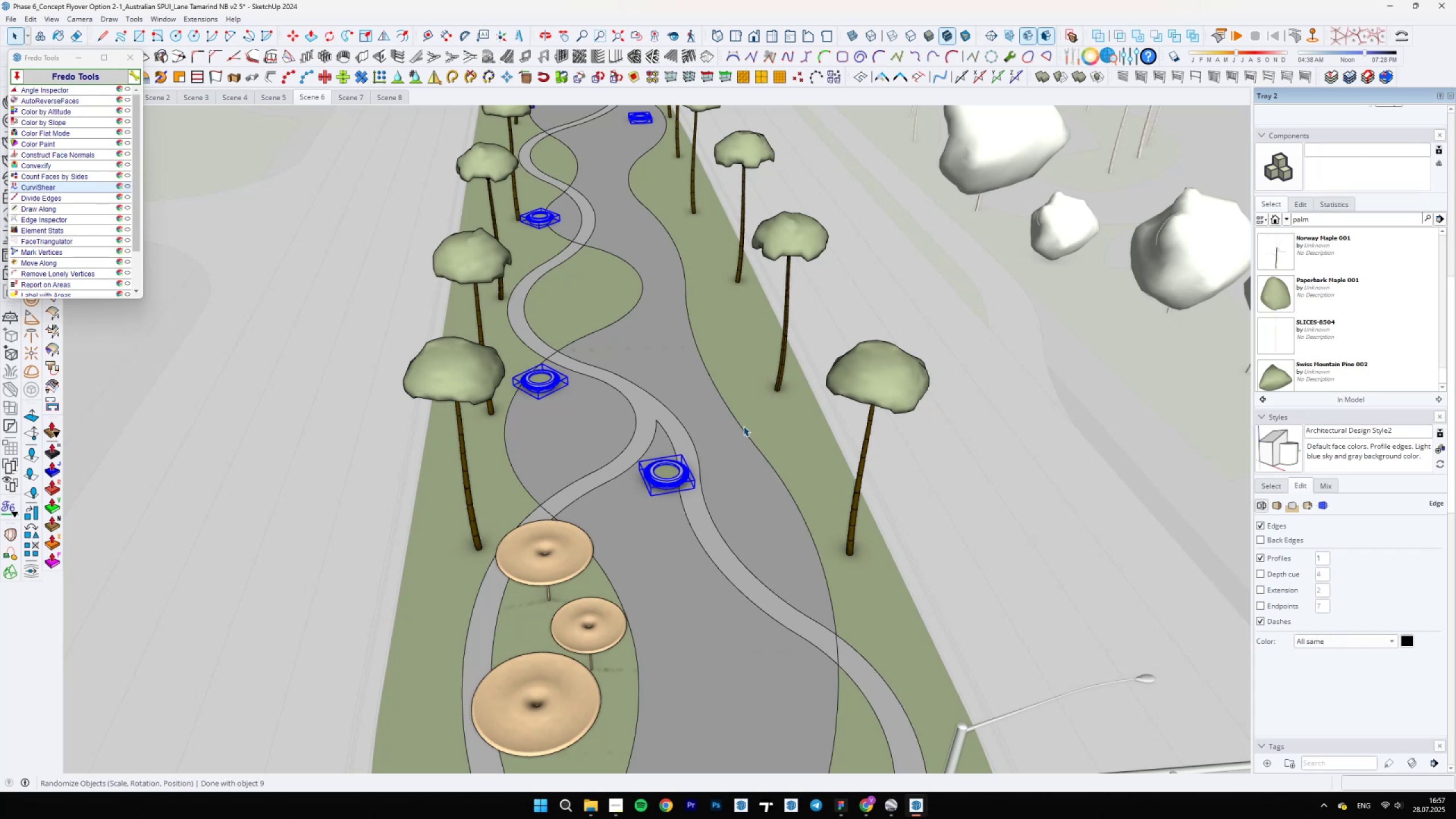 
key(Control+Z)
 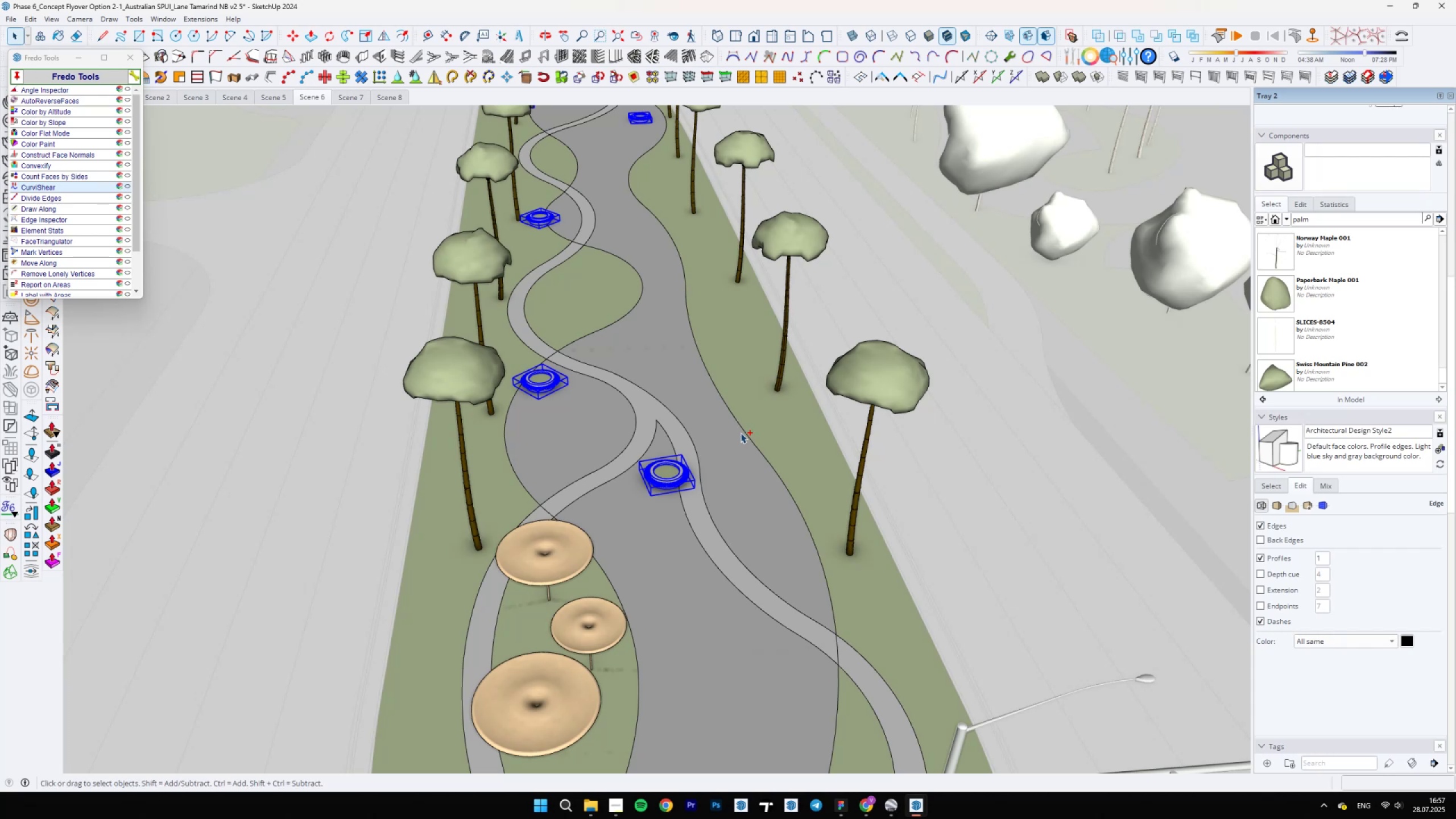 
scroll: coordinate [732, 511], scroll_direction: up, amount: 3.0
 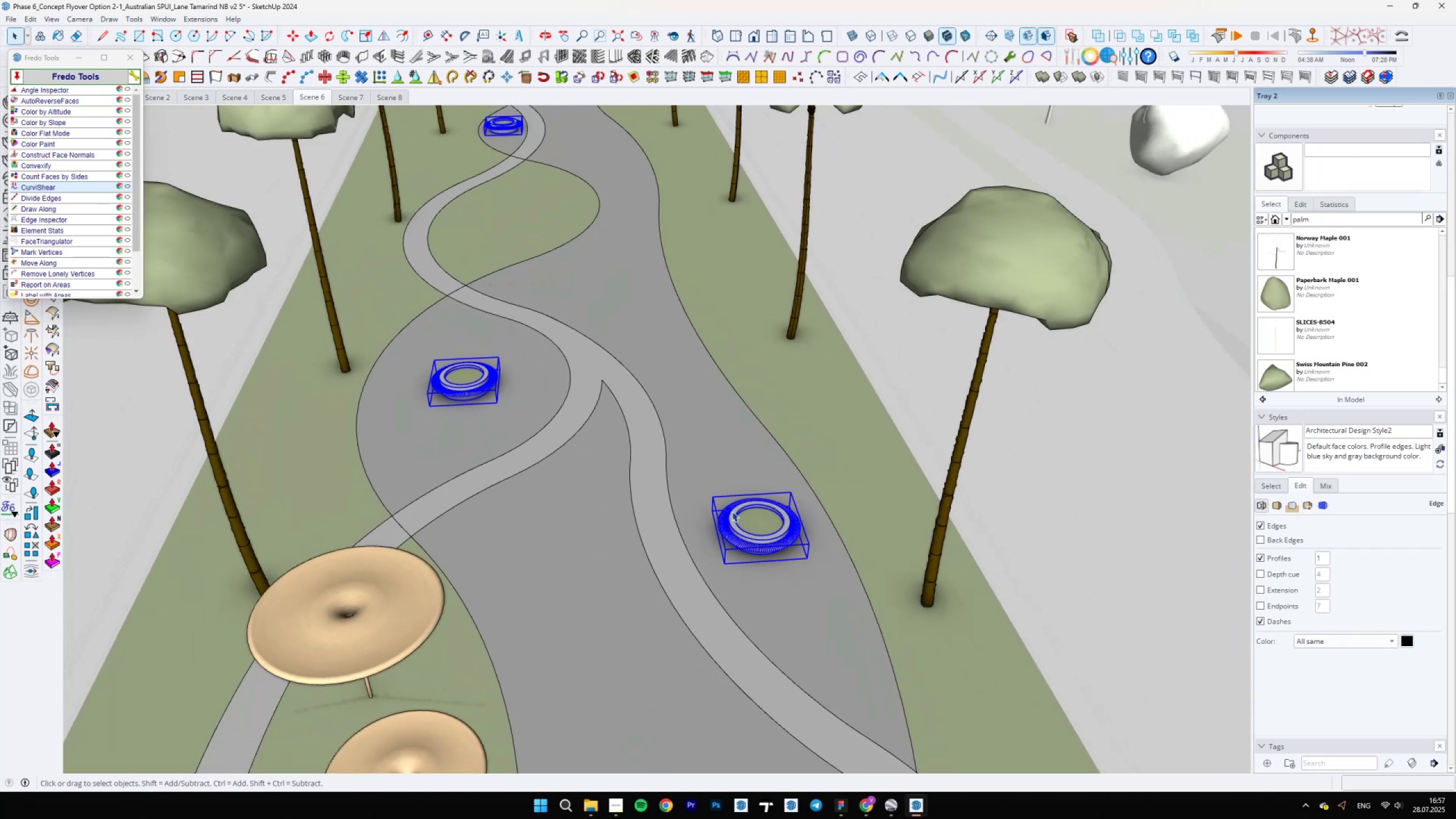 
left_click([736, 508])
 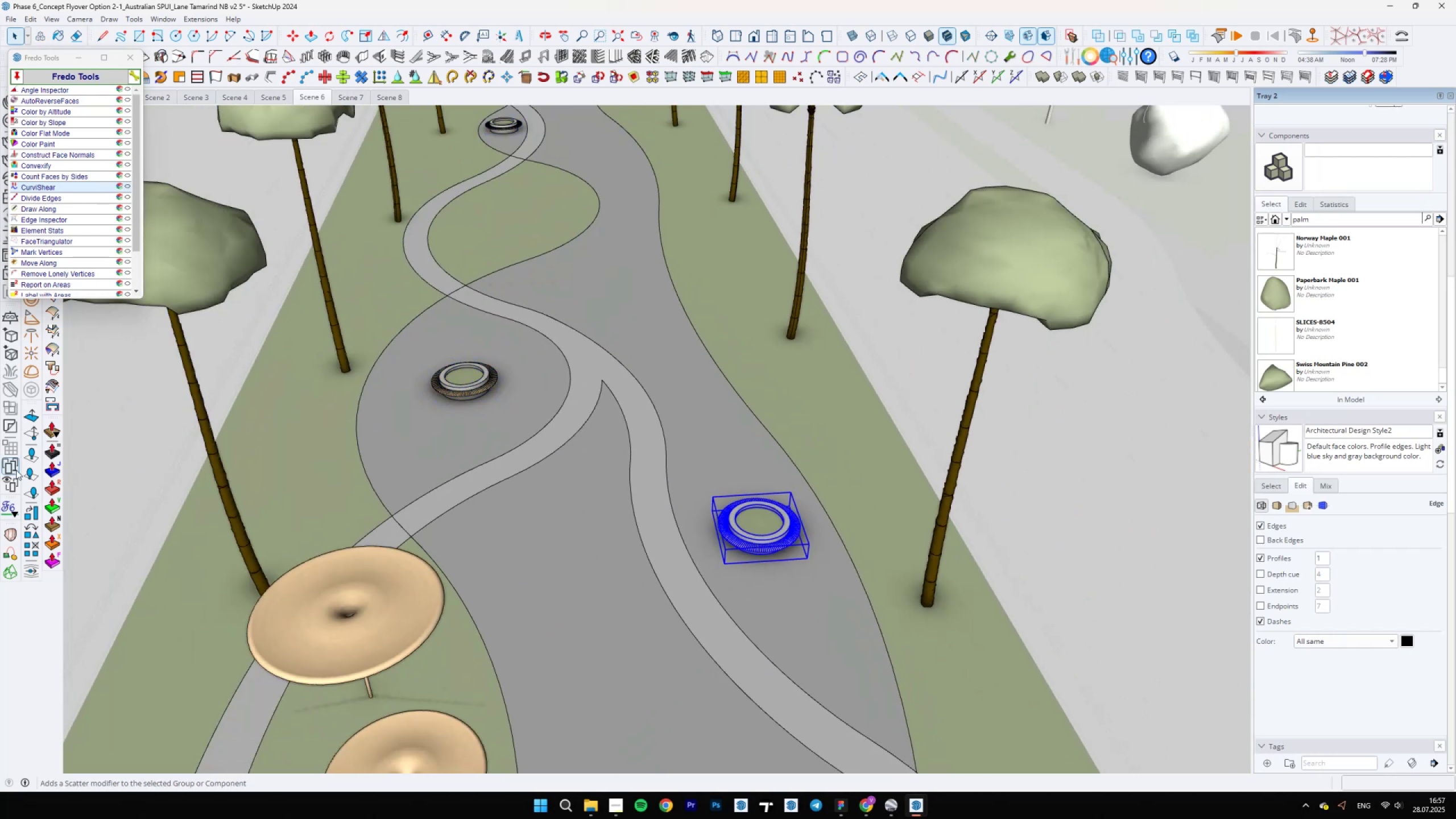 
left_click([33, 498])
 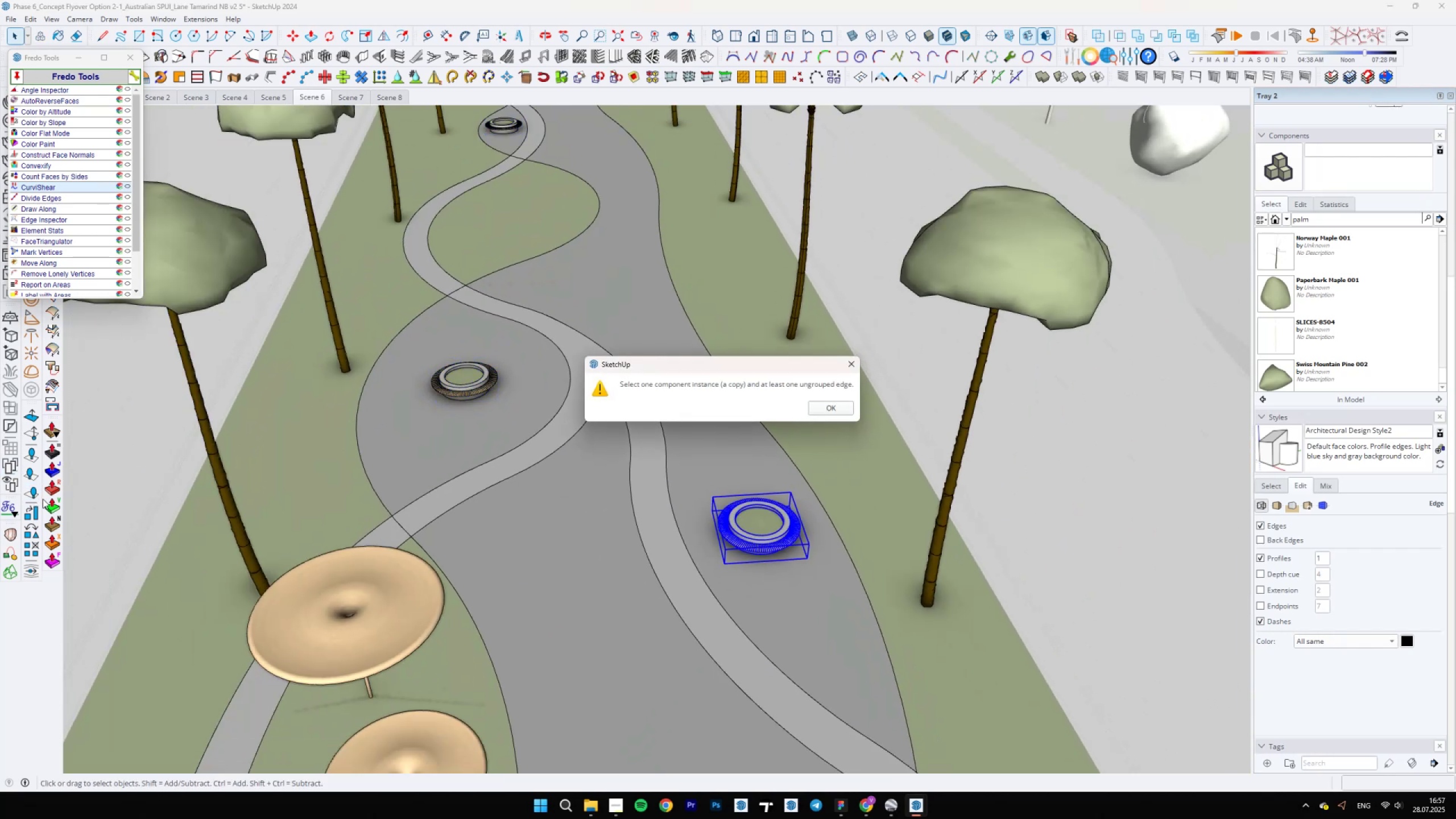 
key(Escape)
 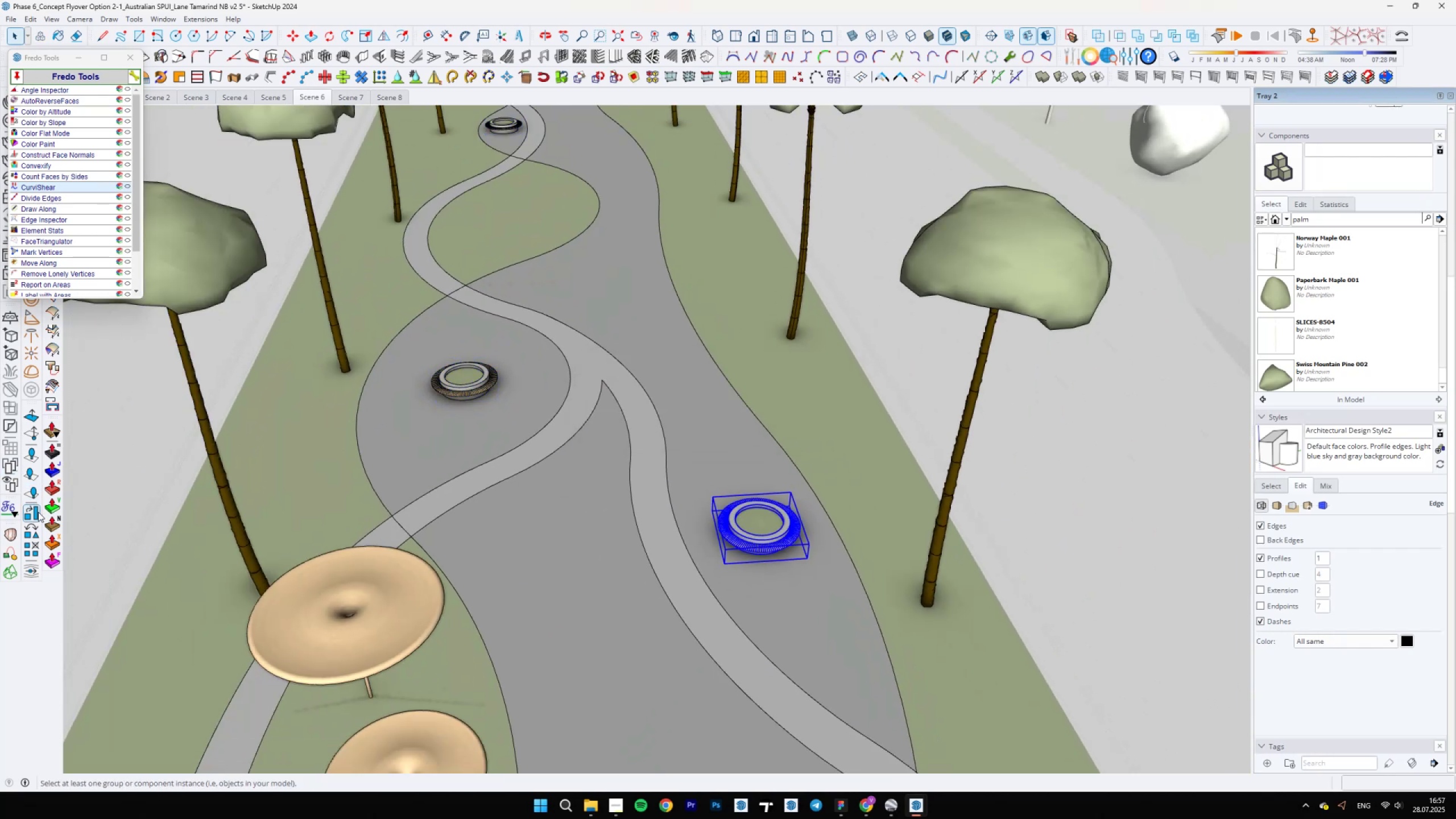 
left_click([37, 512])
 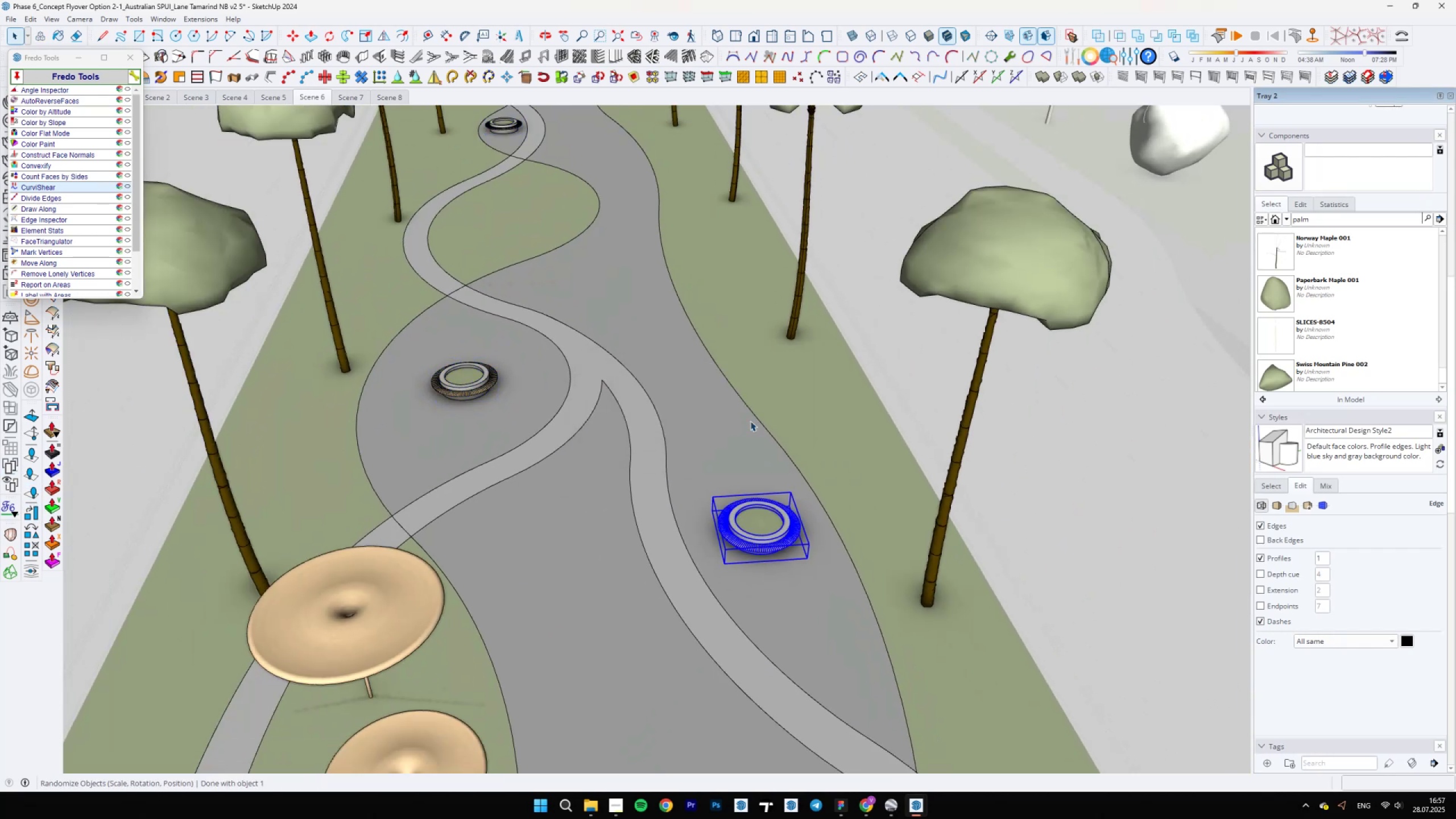 
scroll: coordinate [744, 429], scroll_direction: down, amount: 6.0
 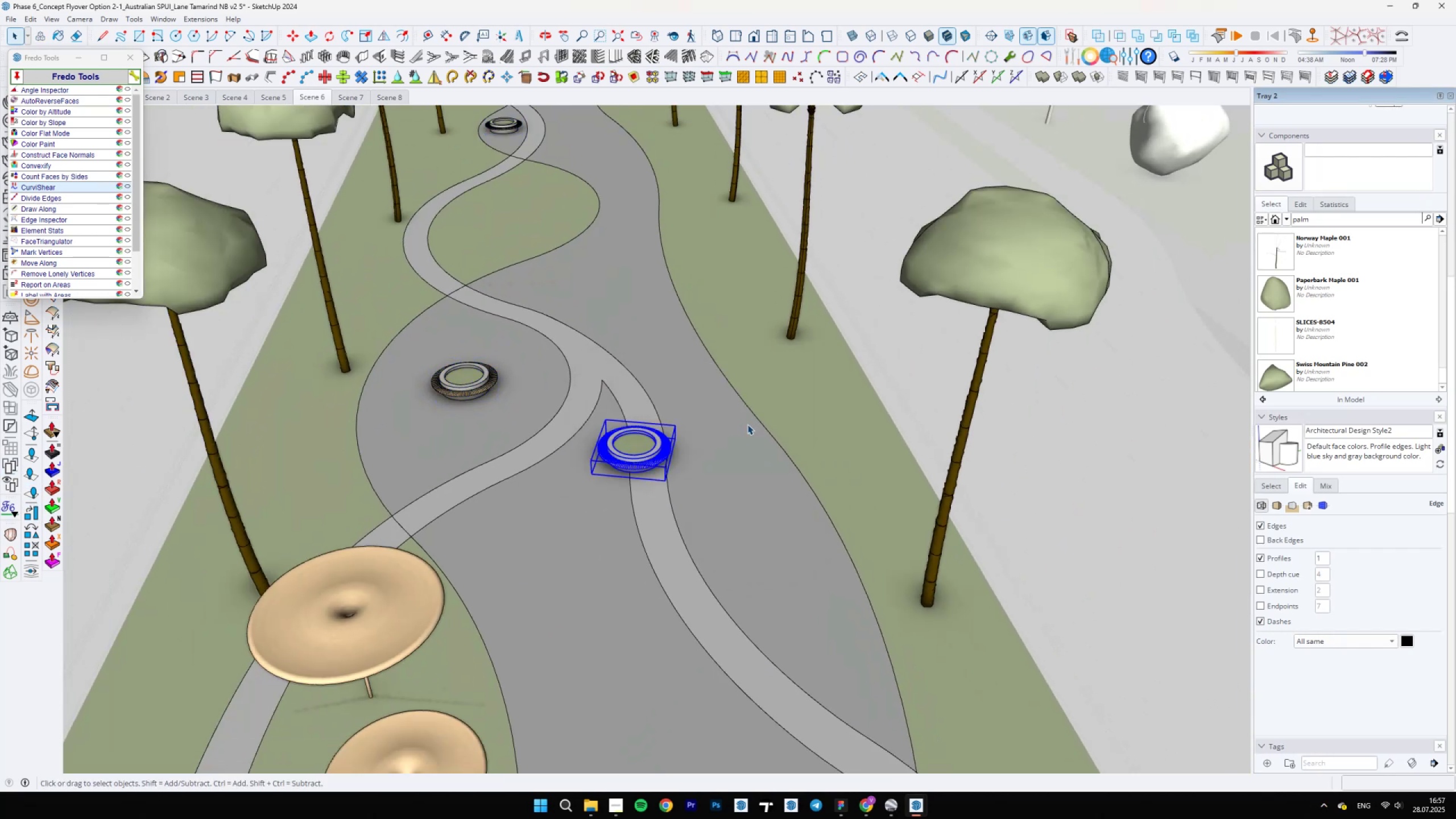 
scroll: coordinate [681, 437], scroll_direction: up, amount: 23.0
 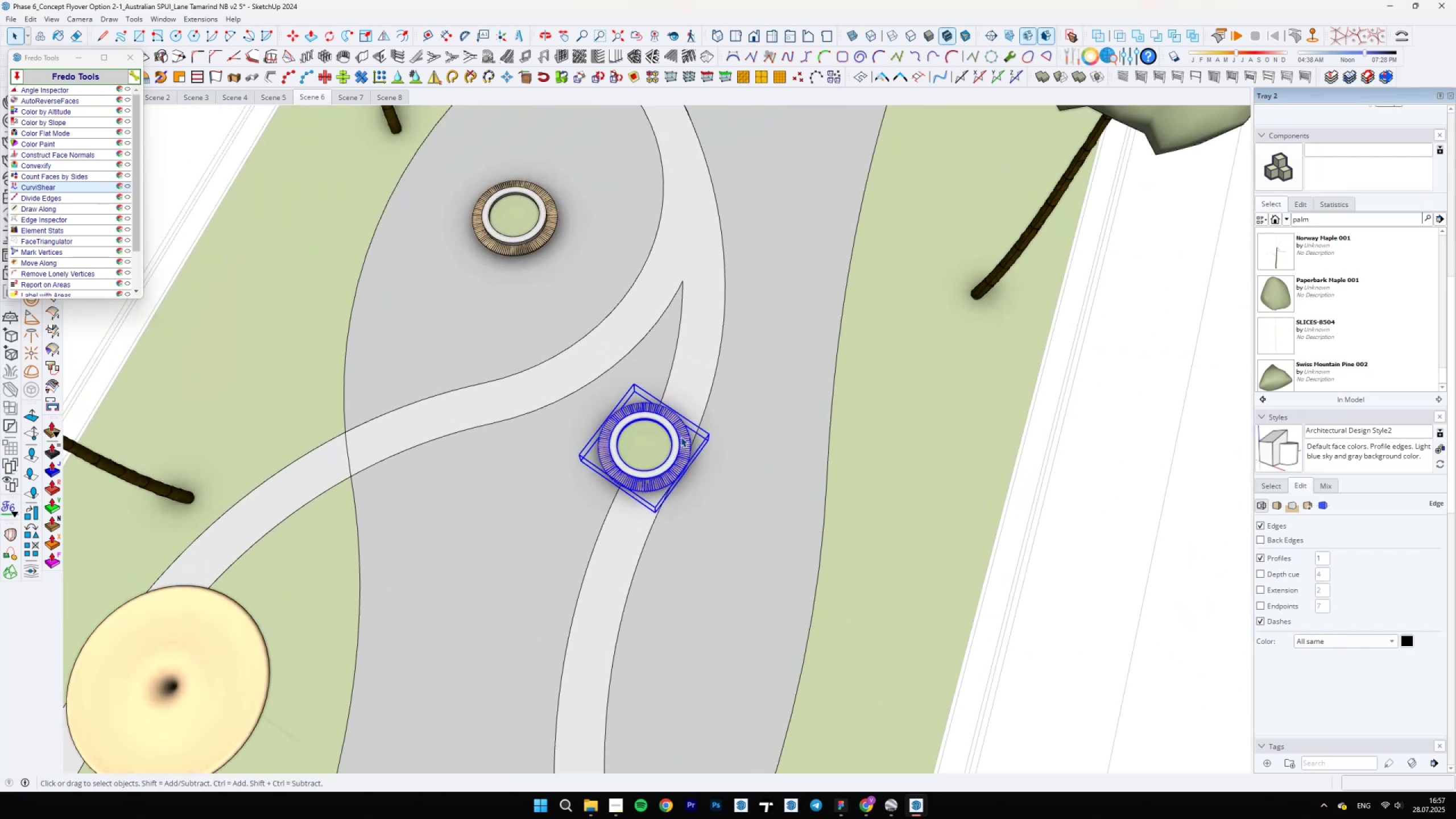 
key(Control+Z)
 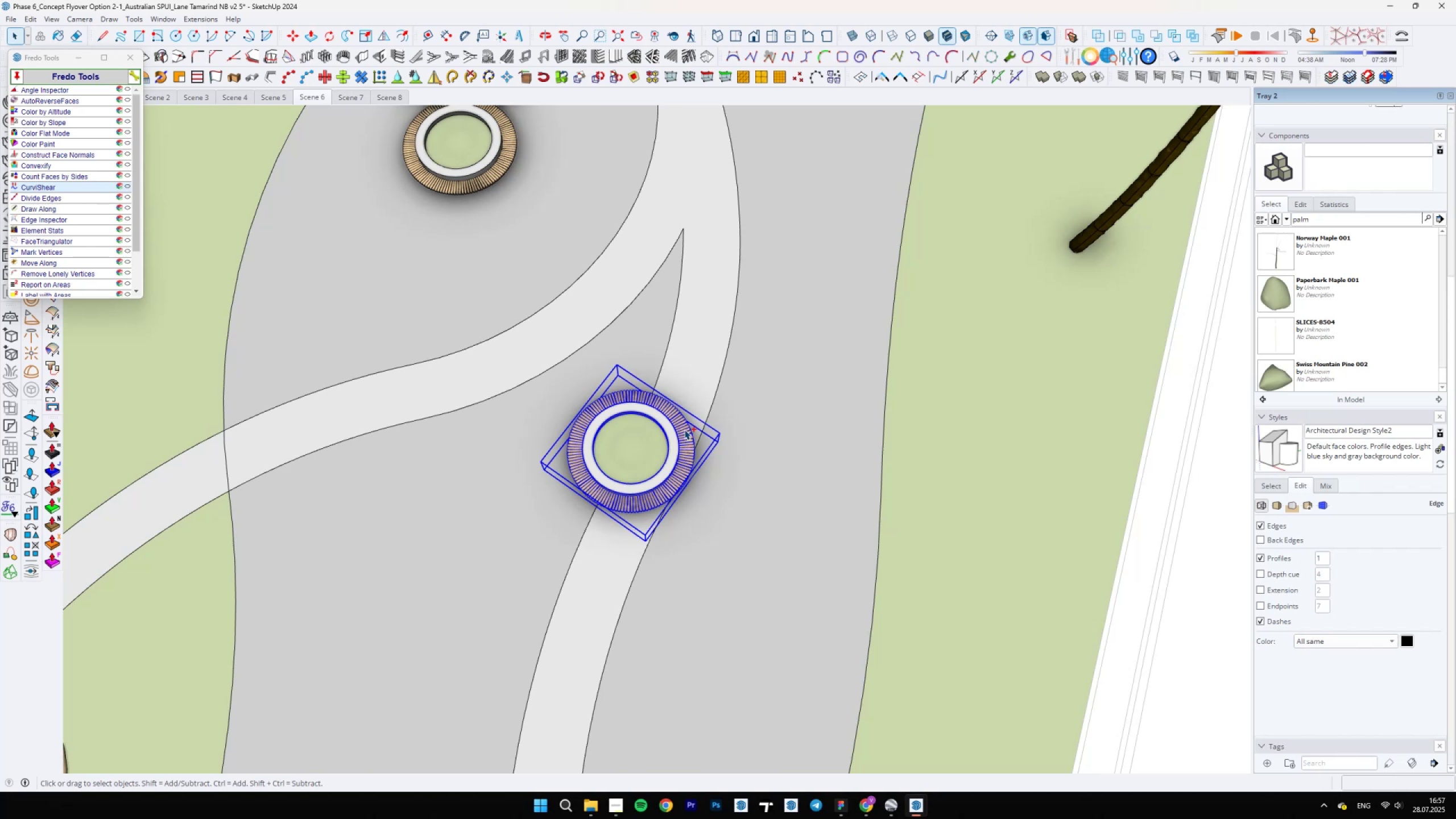 
scroll: coordinate [704, 436], scroll_direction: down, amount: 12.0
 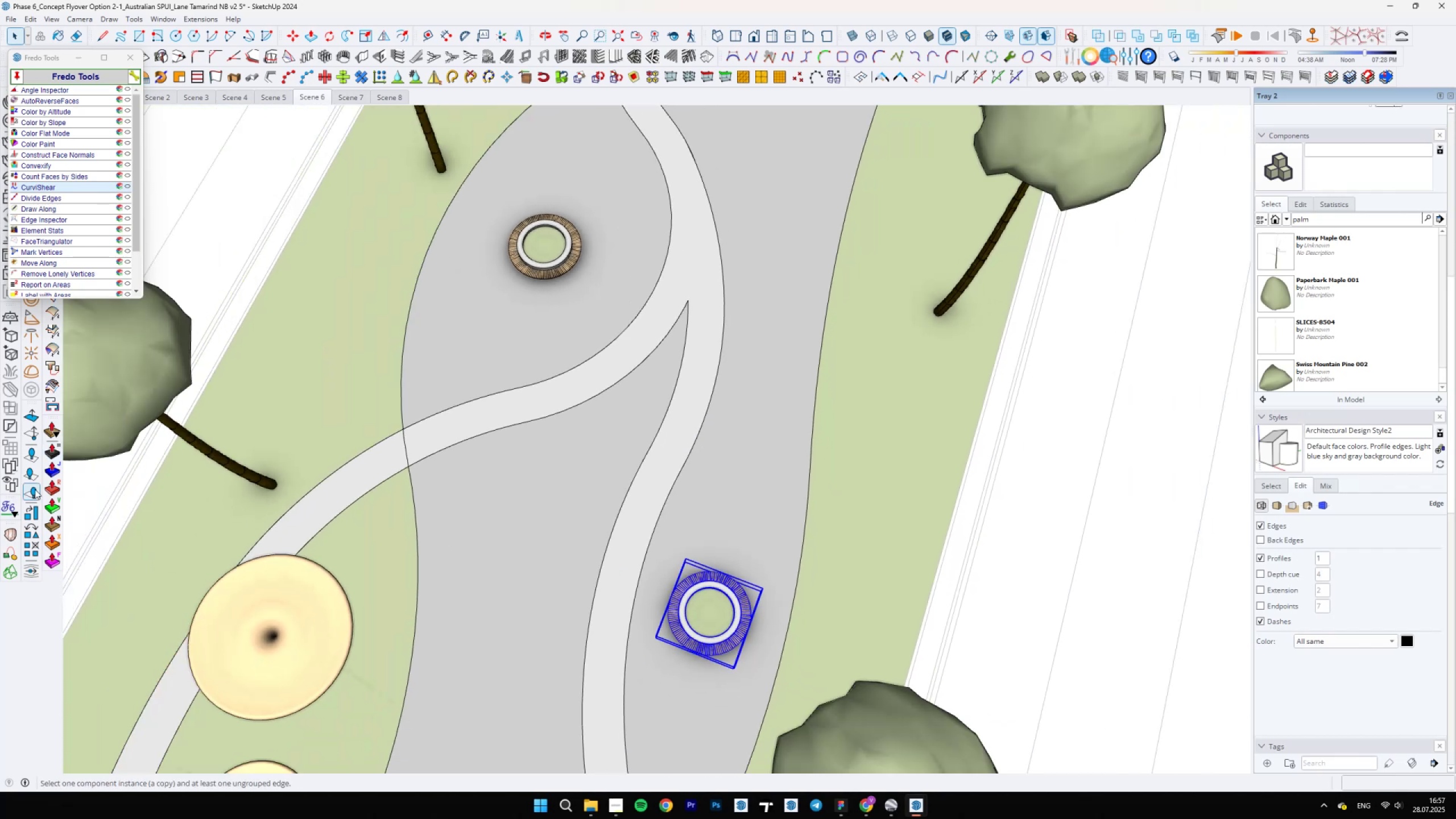 
left_click([34, 511])
 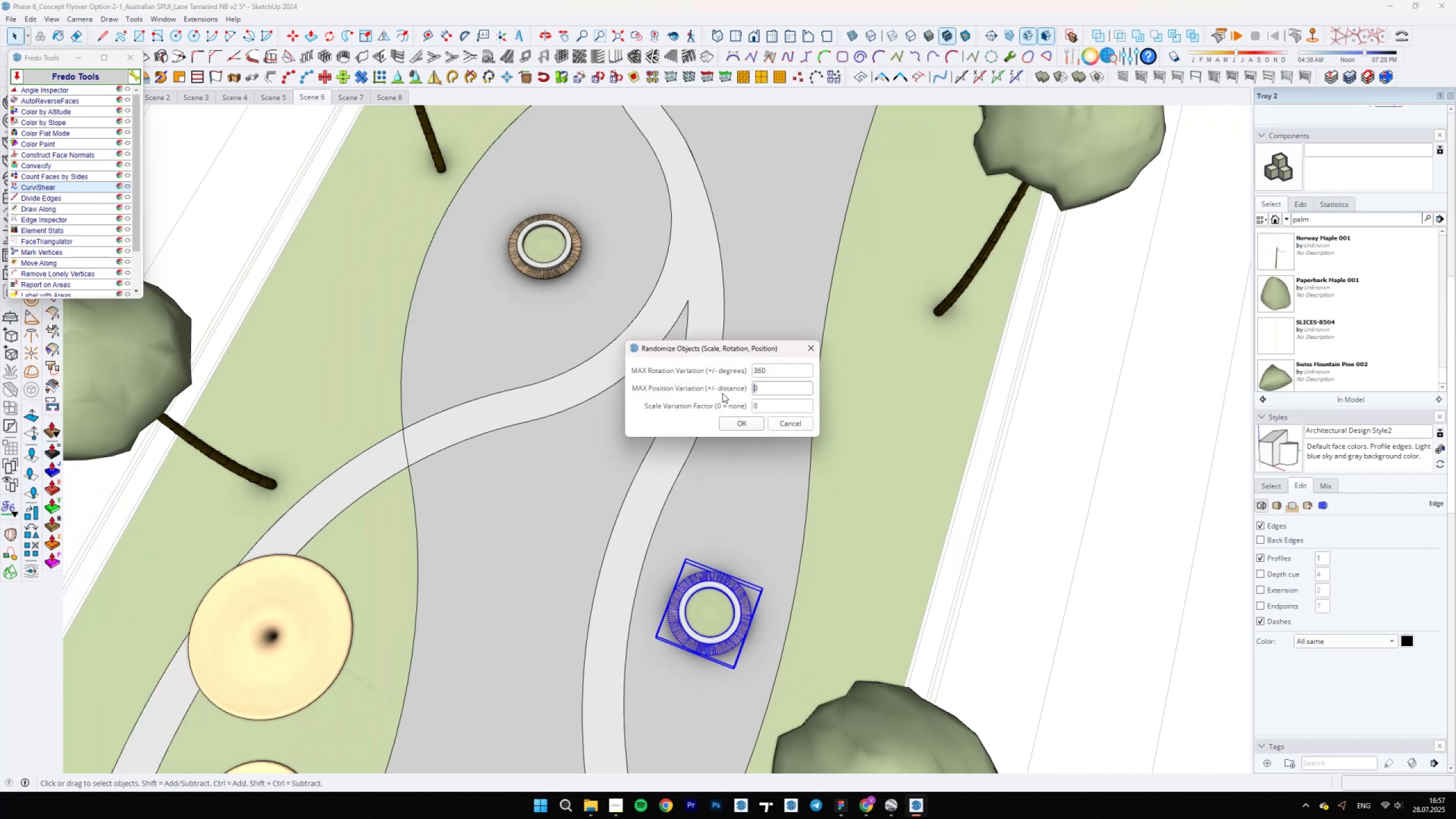 
type(50-0)
key(Backspace)
key(Backspace)
type(00)
 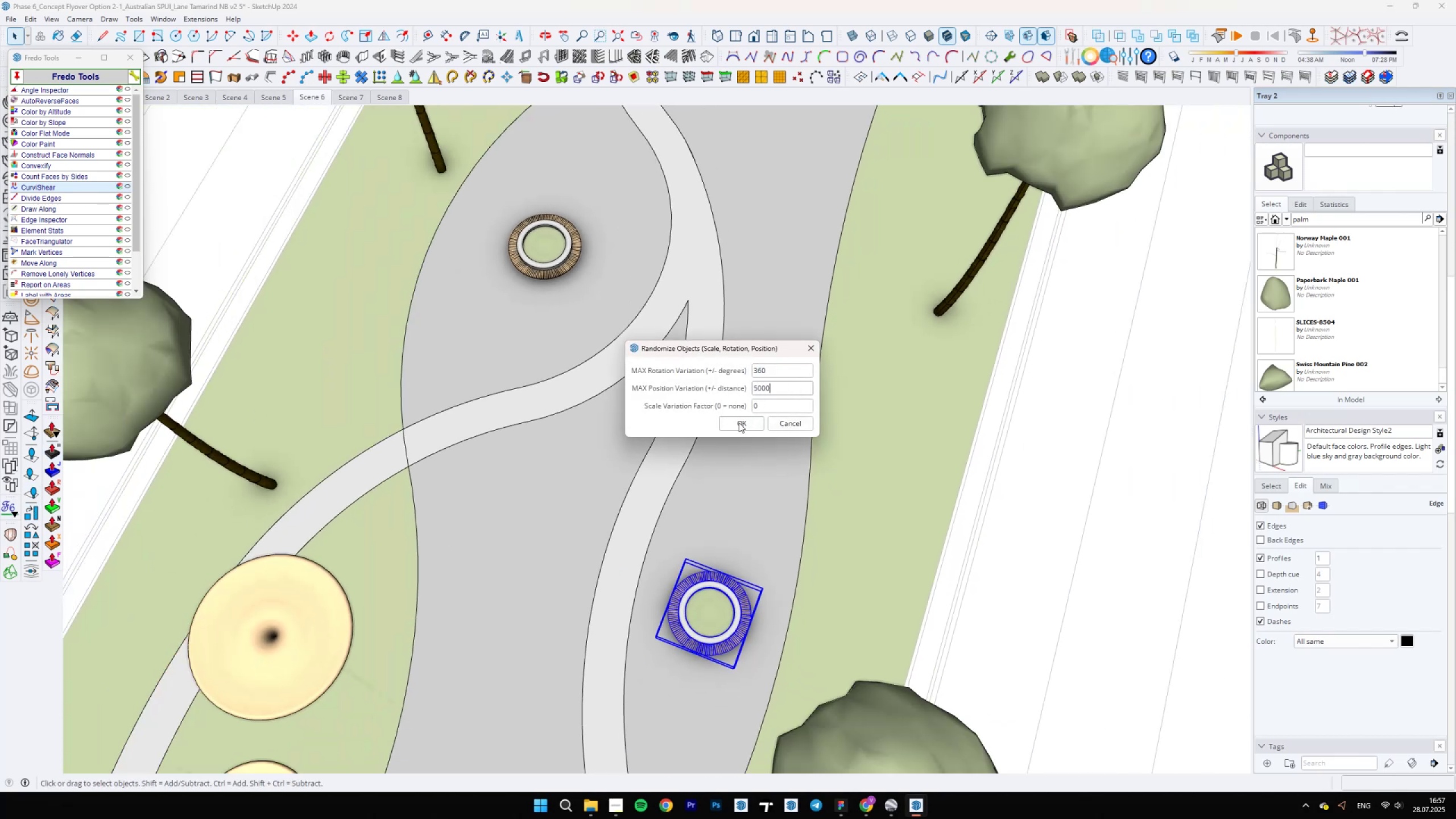 
left_click([739, 423])
 